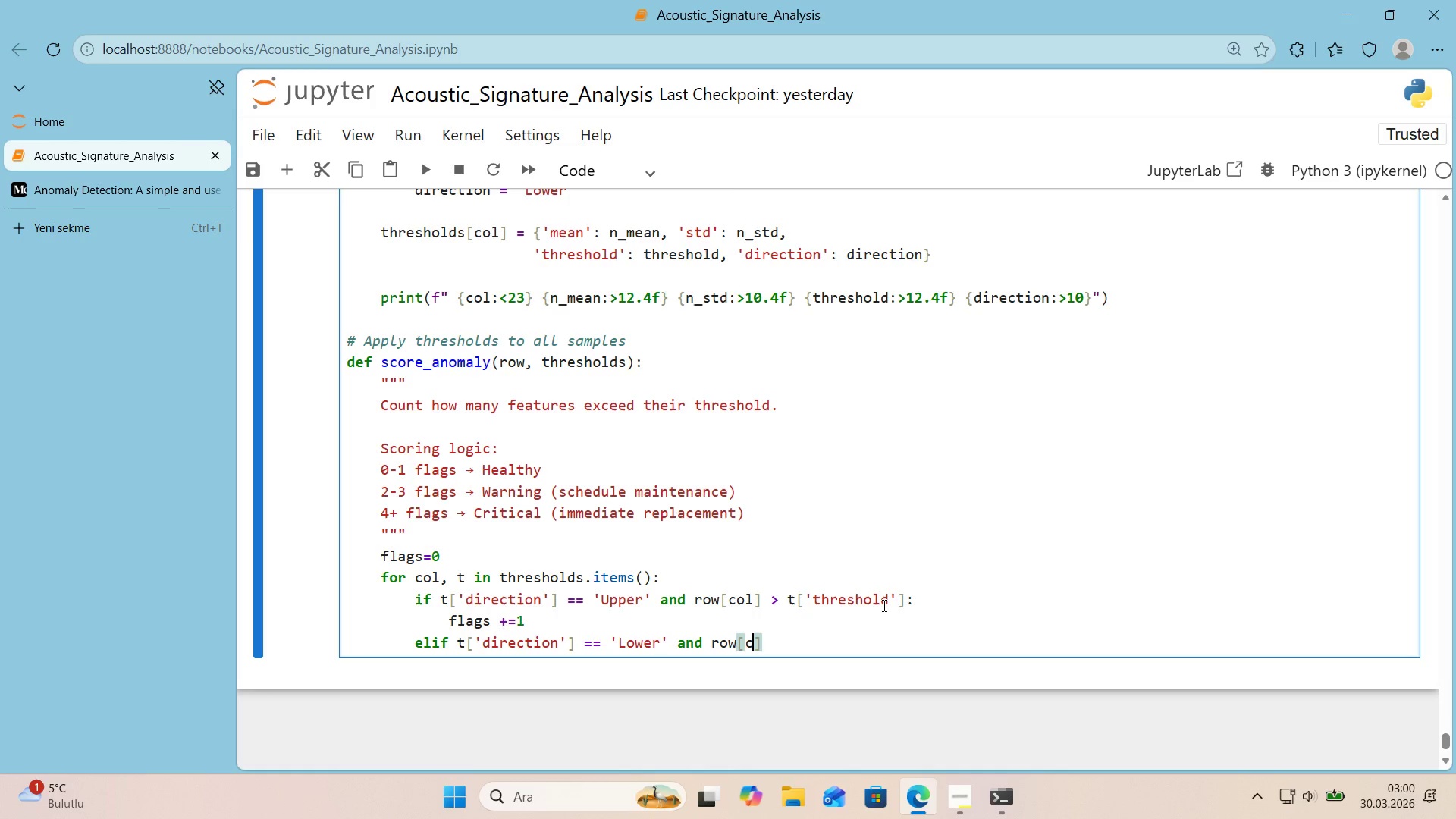 
type(col)
 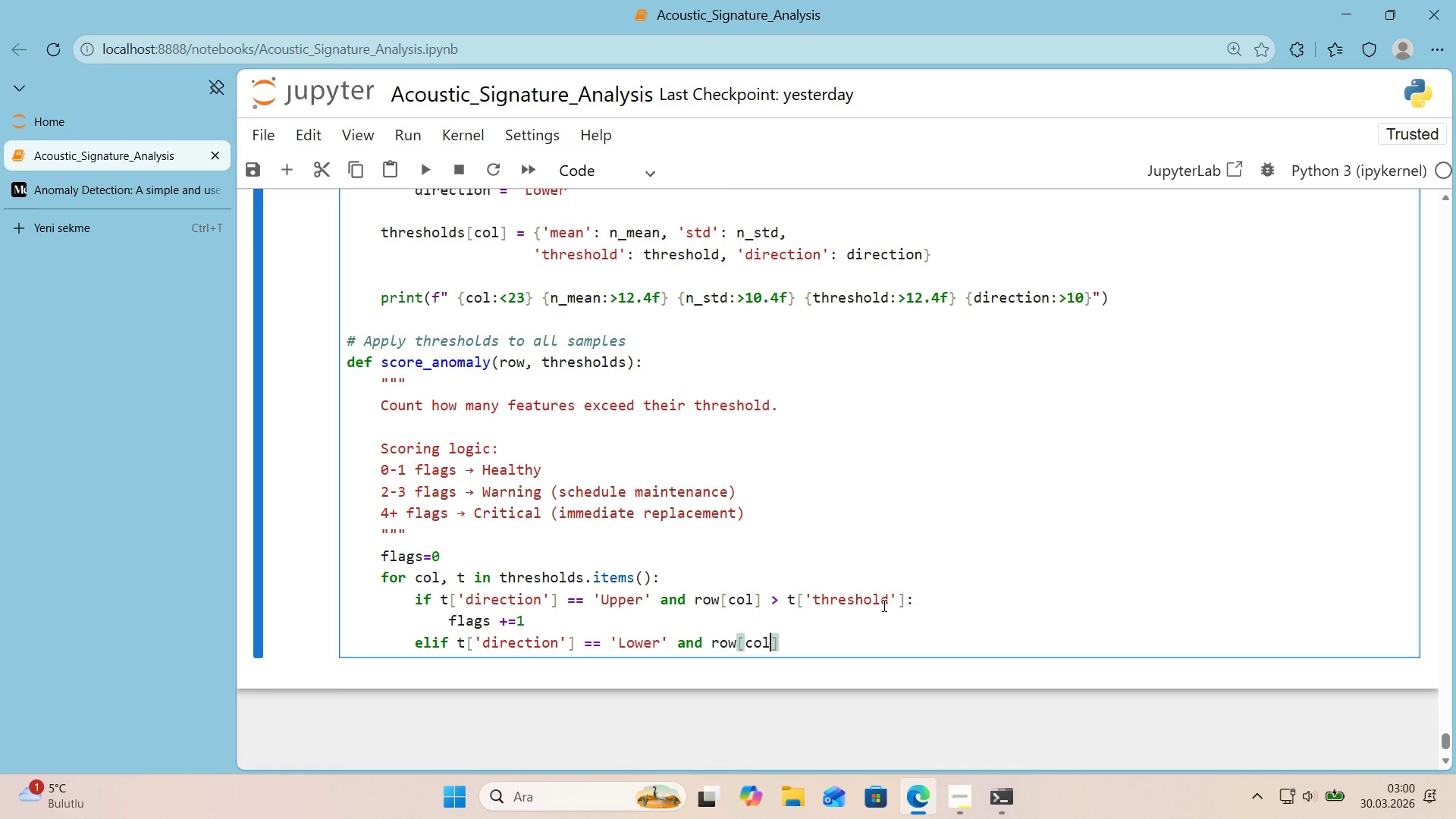 
key(ArrowRight)
 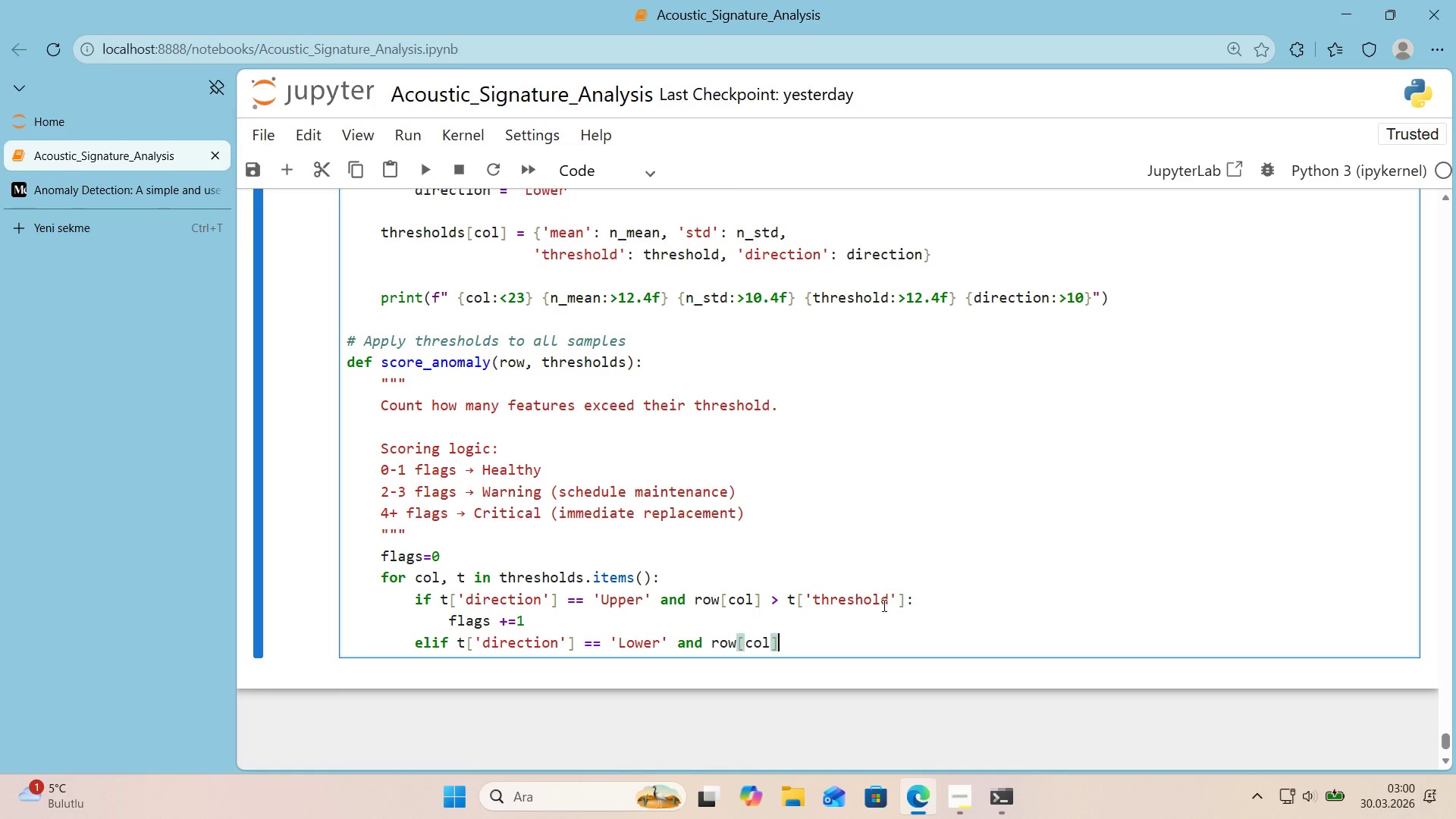 
key(Space)
 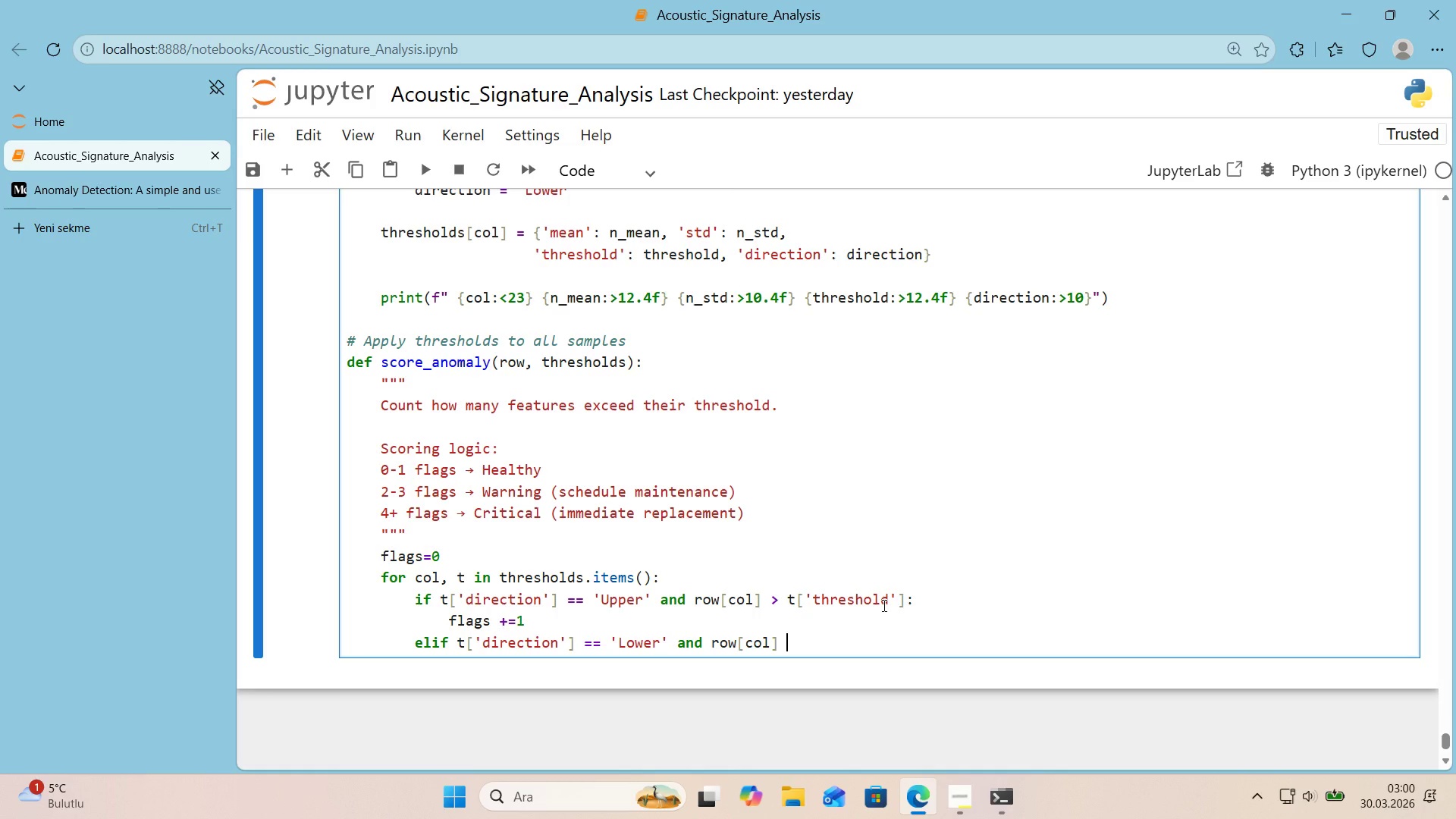 
key(Shift+Break)
 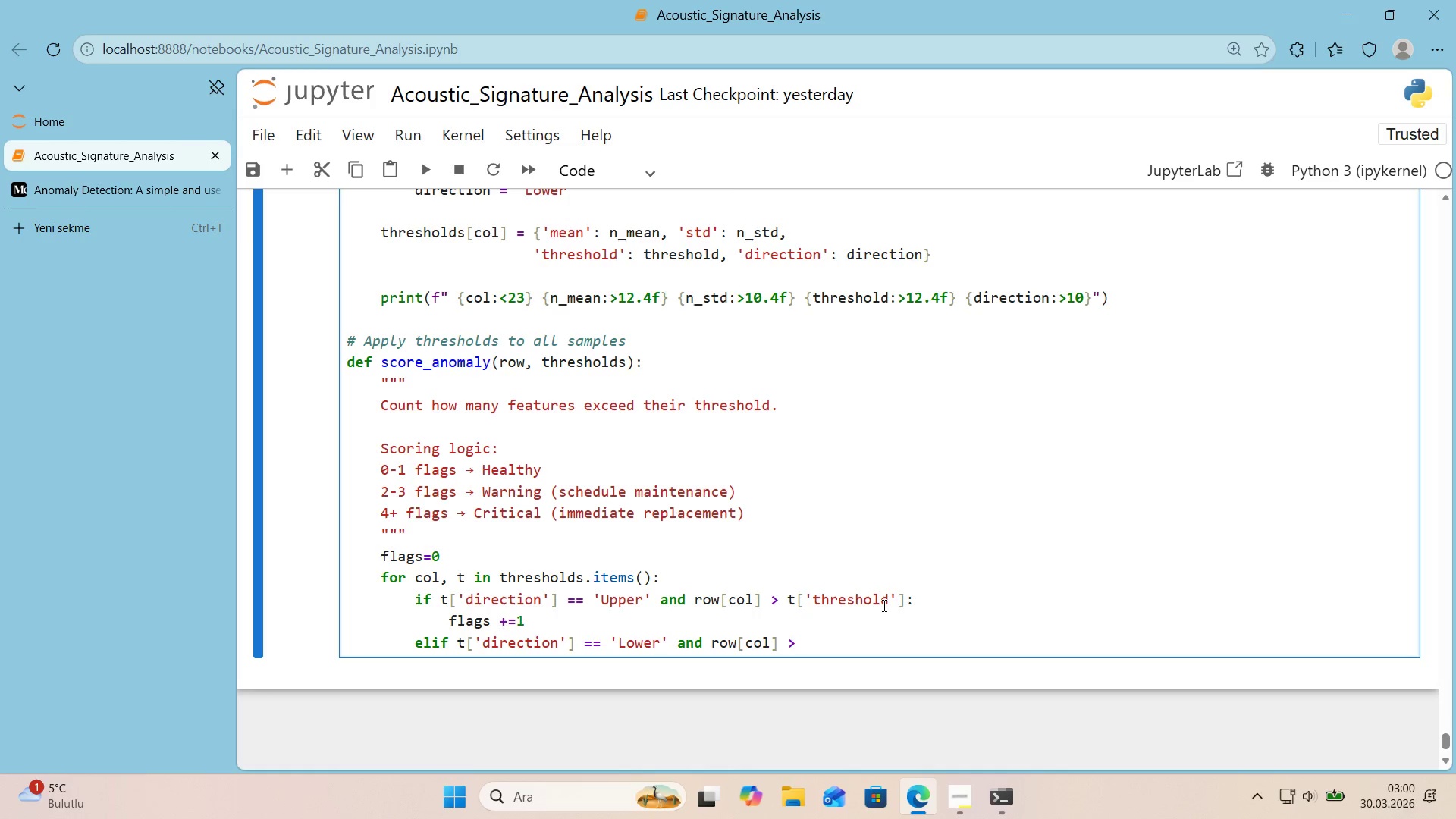 
key(Backspace)
 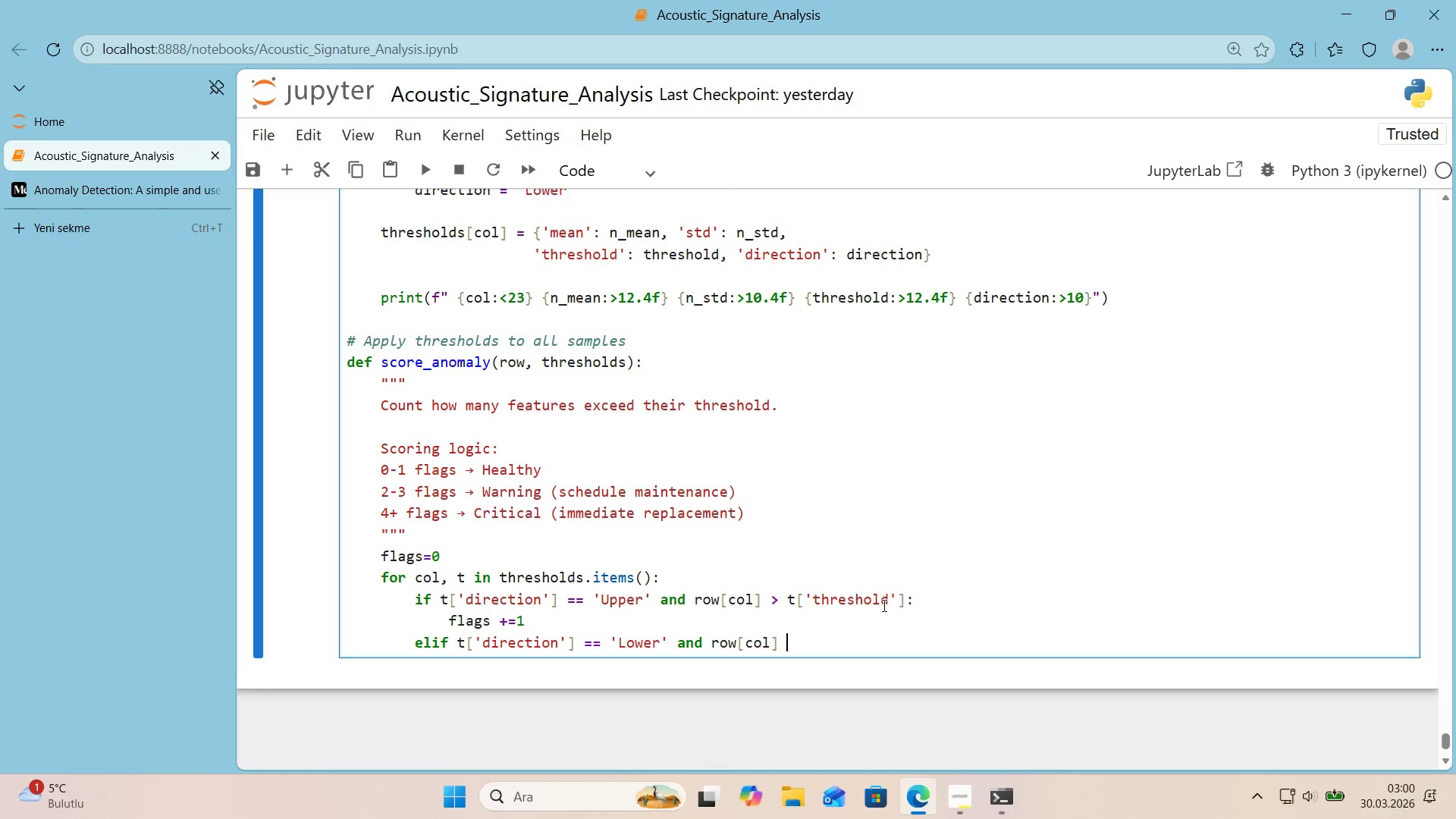 
key(Break)
 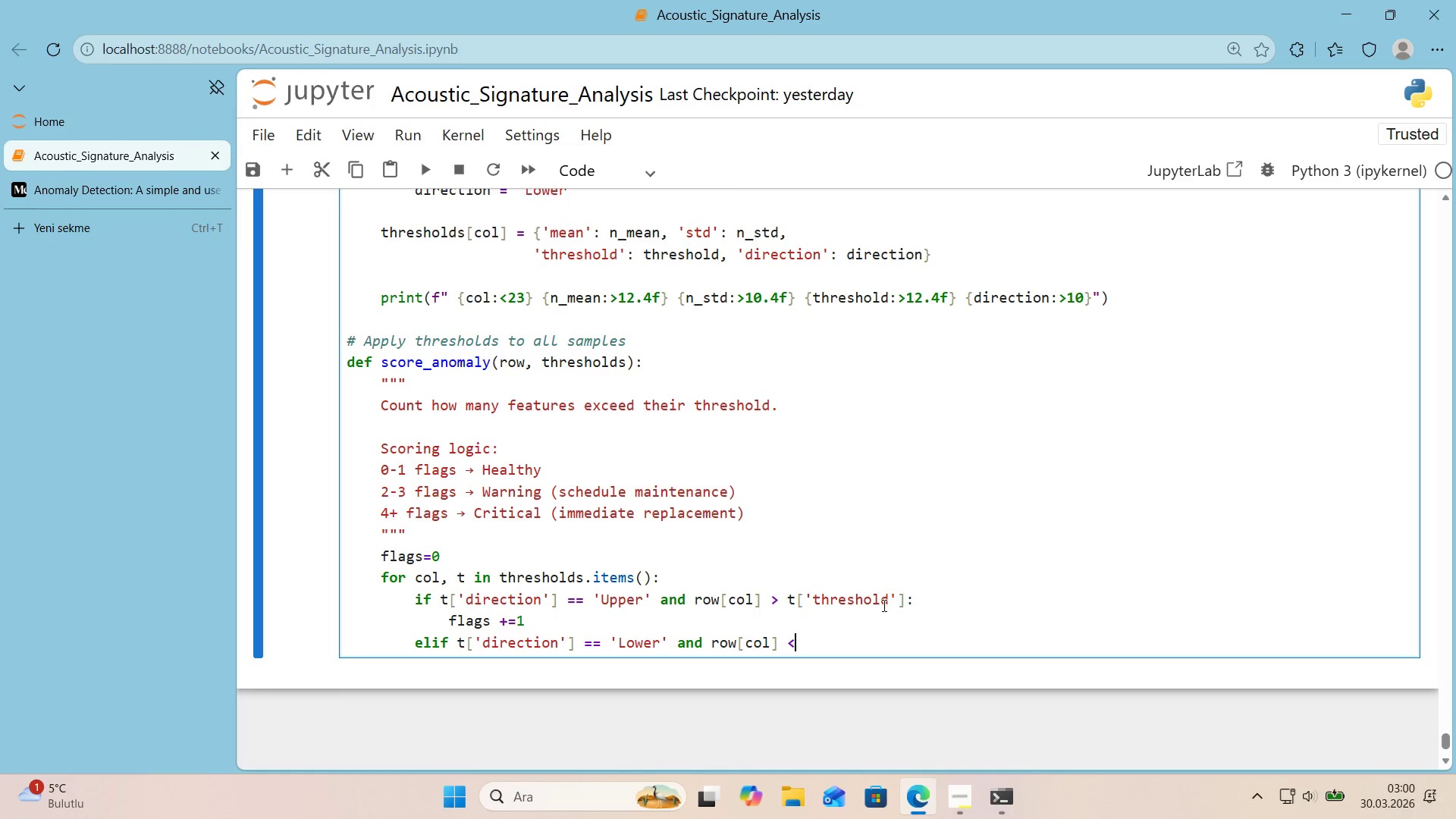 
key(Space)
 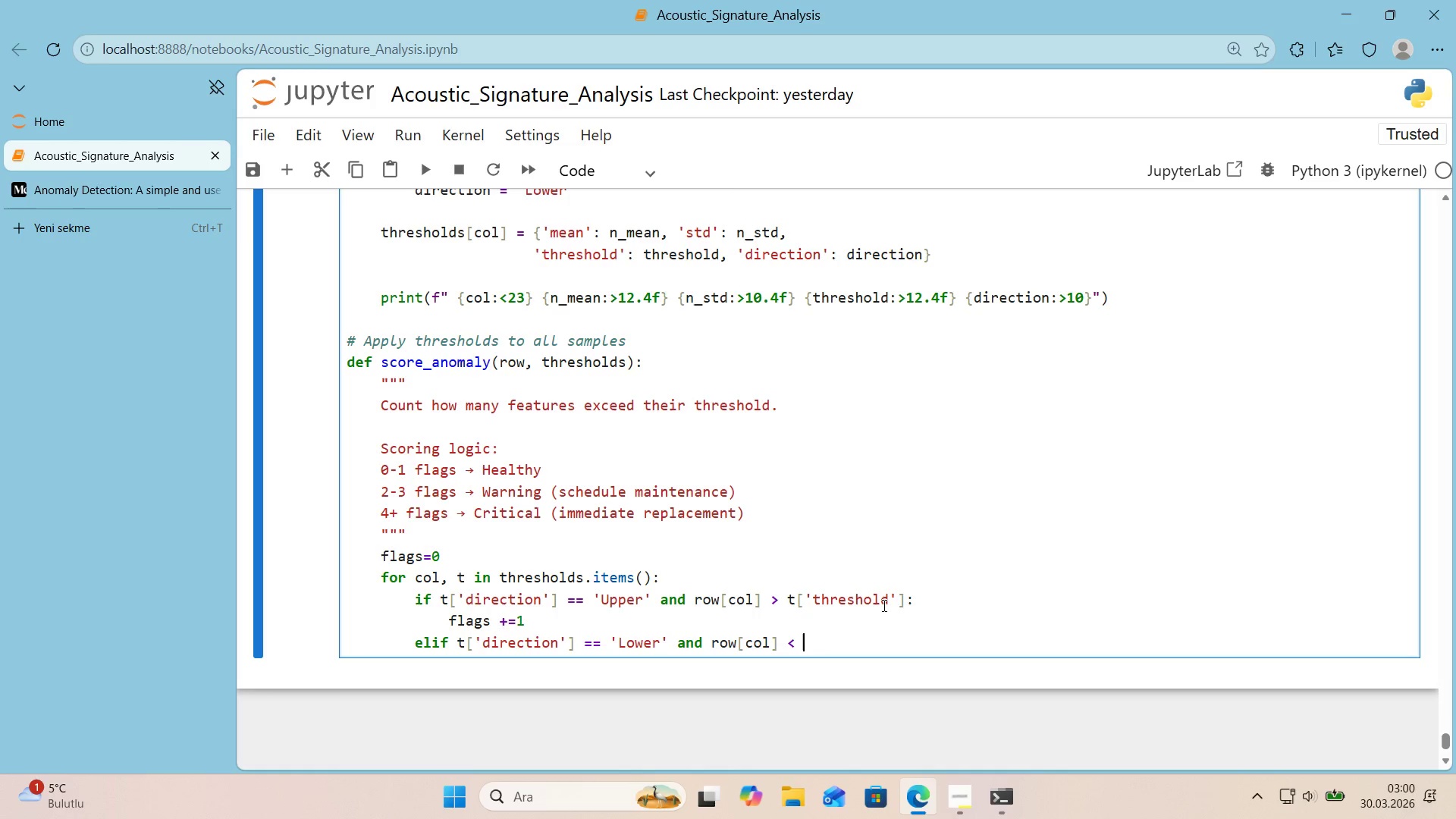 
key(T)
 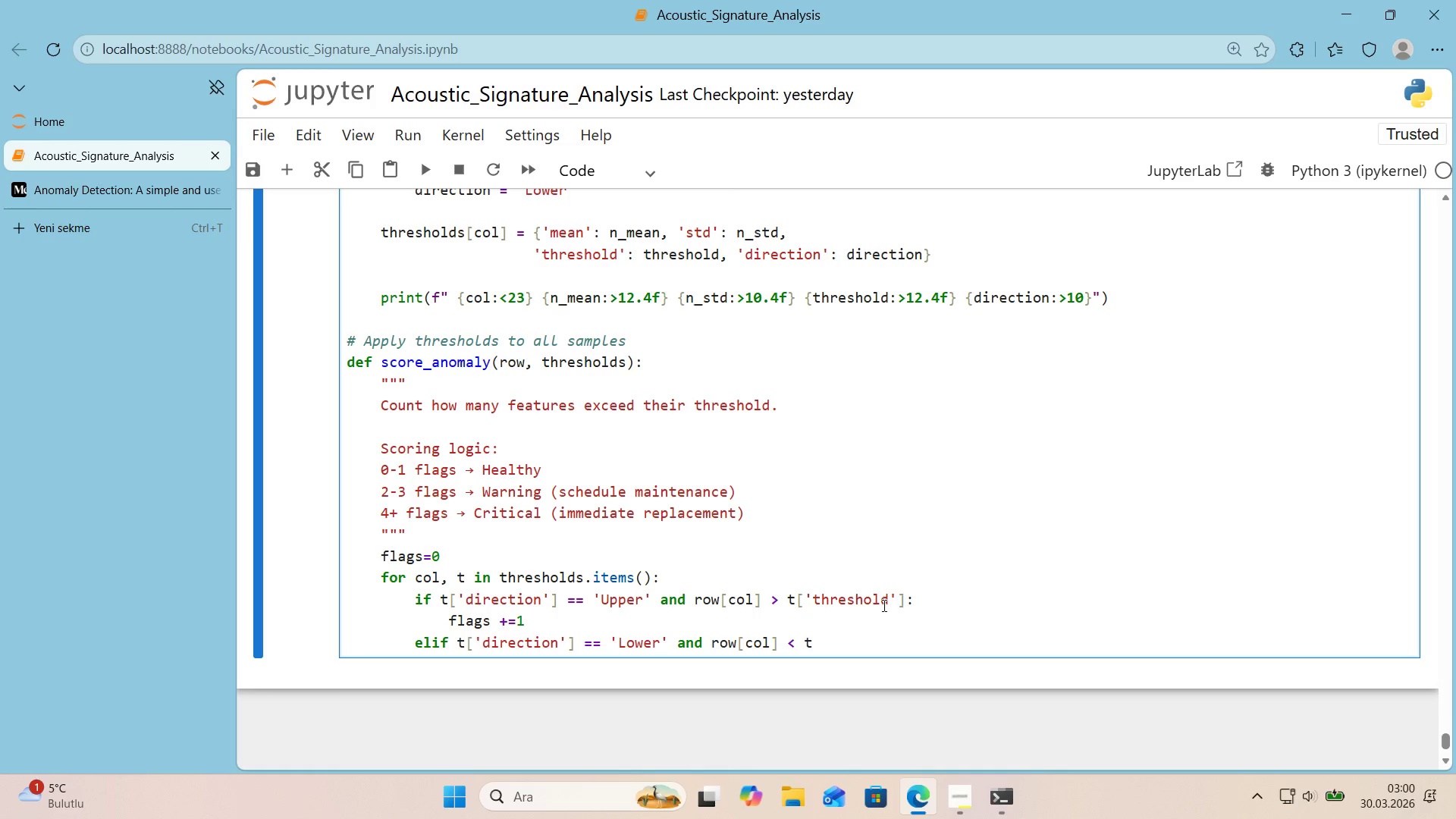 
key(Alt+Control+8)
 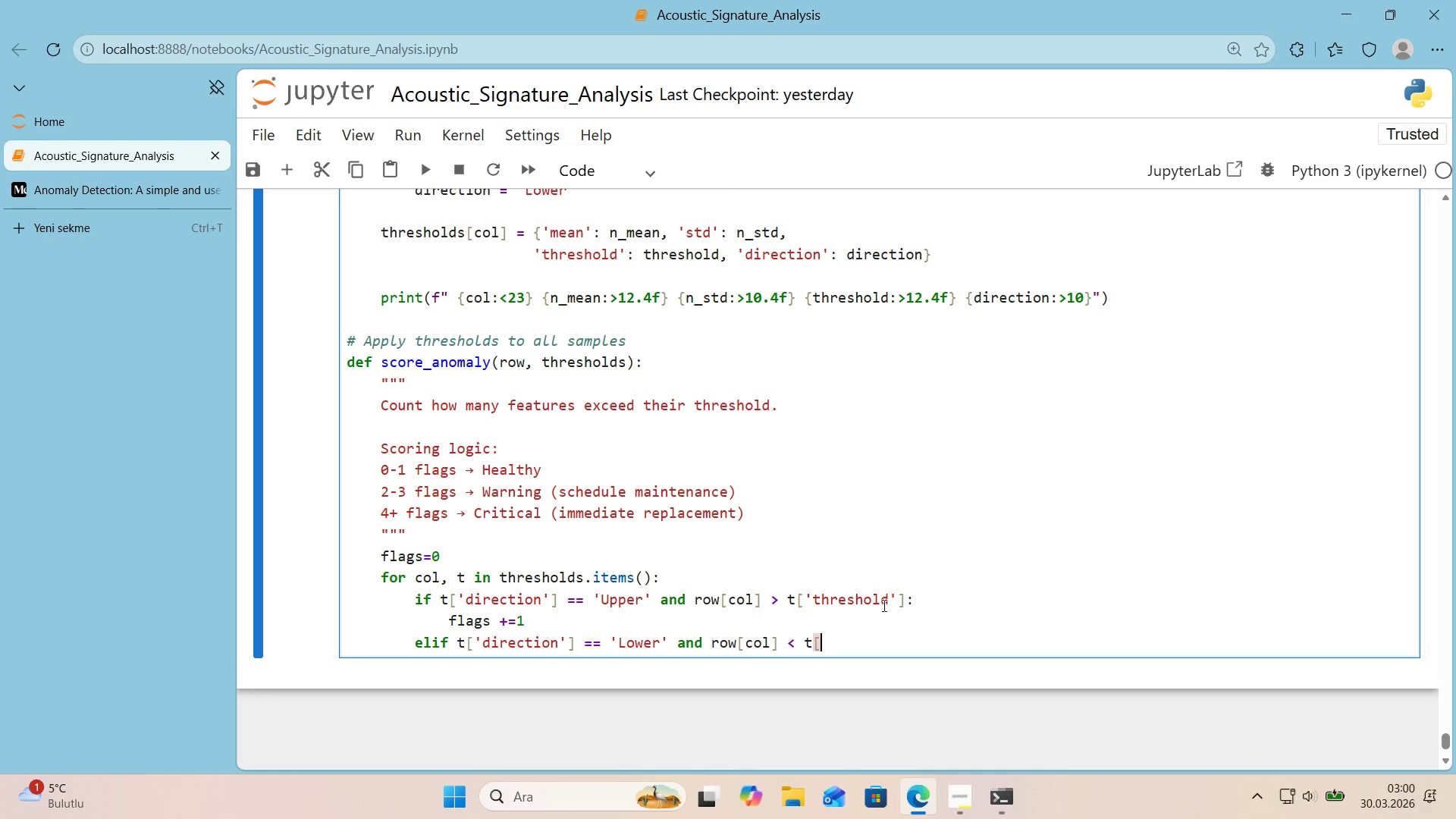 
key(Alt+Control+9)
 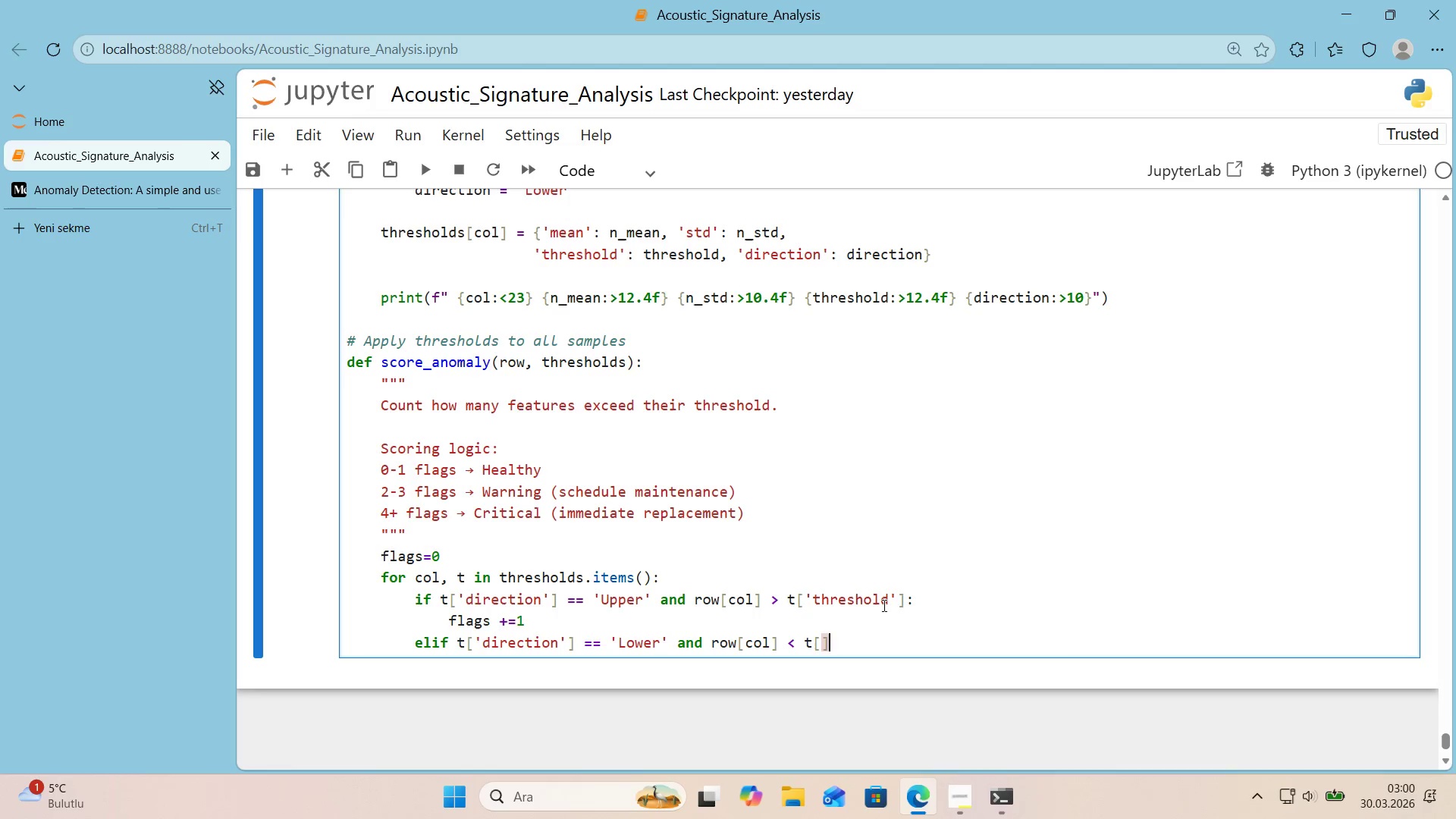 
key(ArrowLeft)
 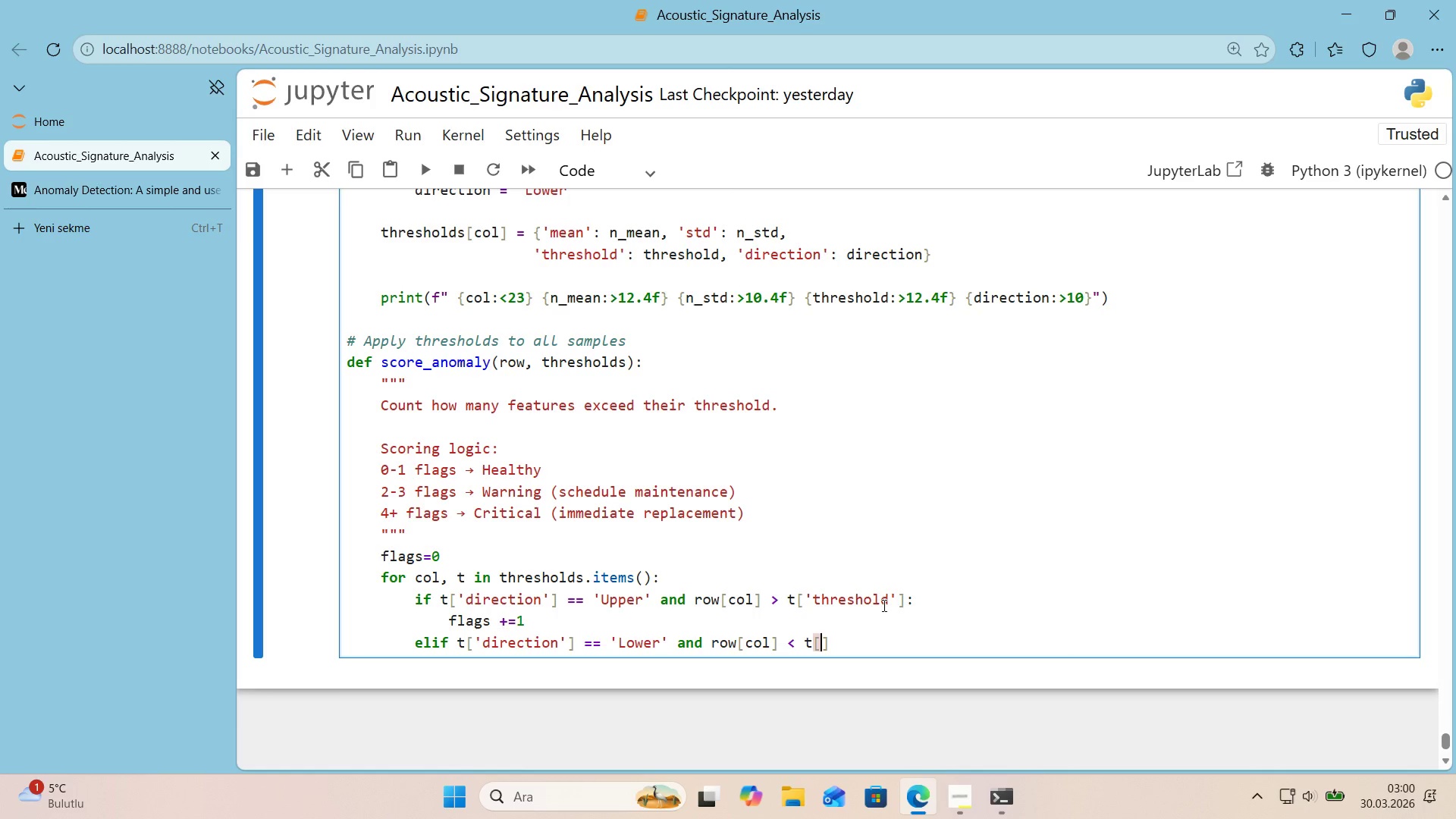 
type(@@)
 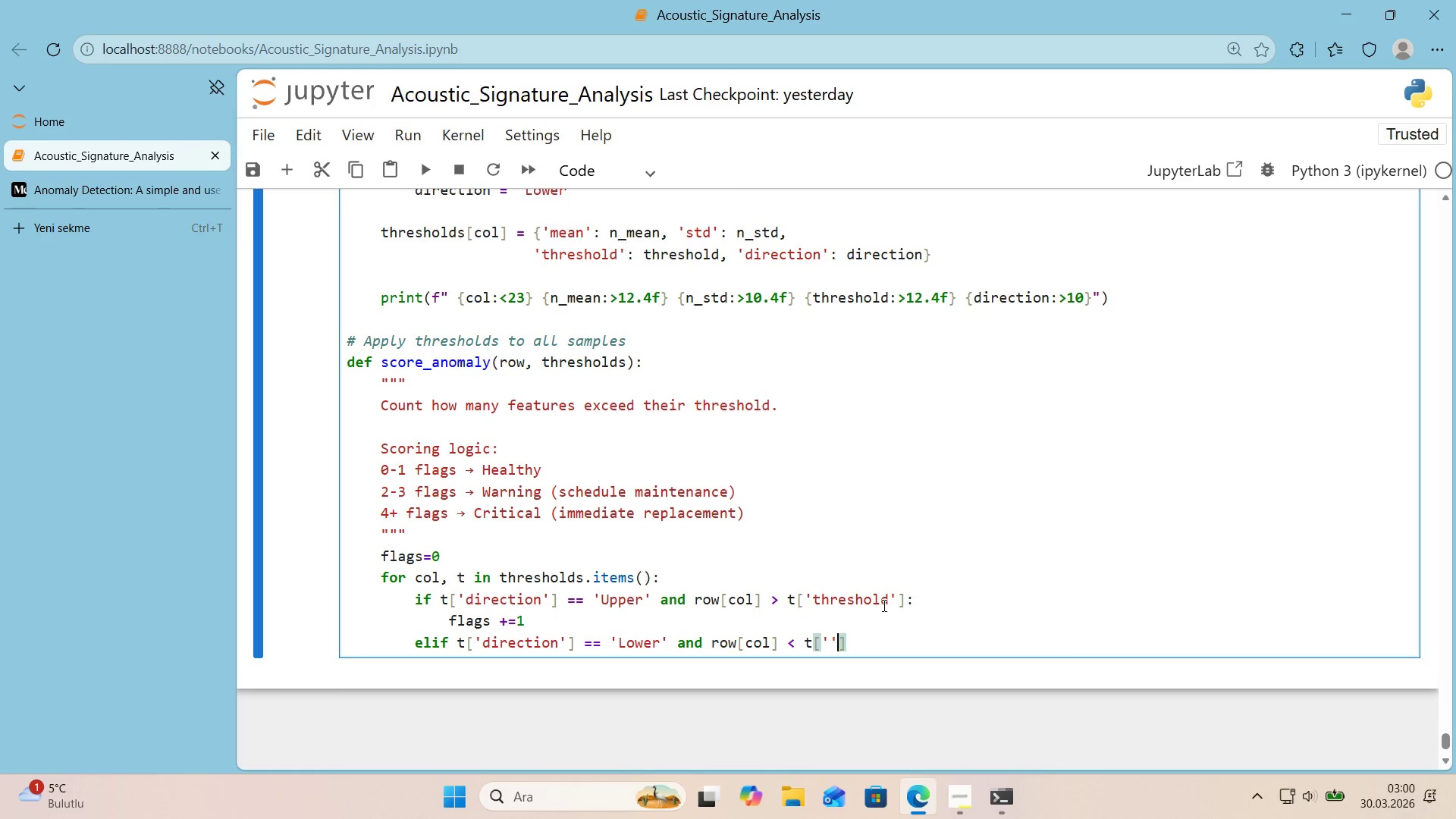 
key(ArrowLeft)
 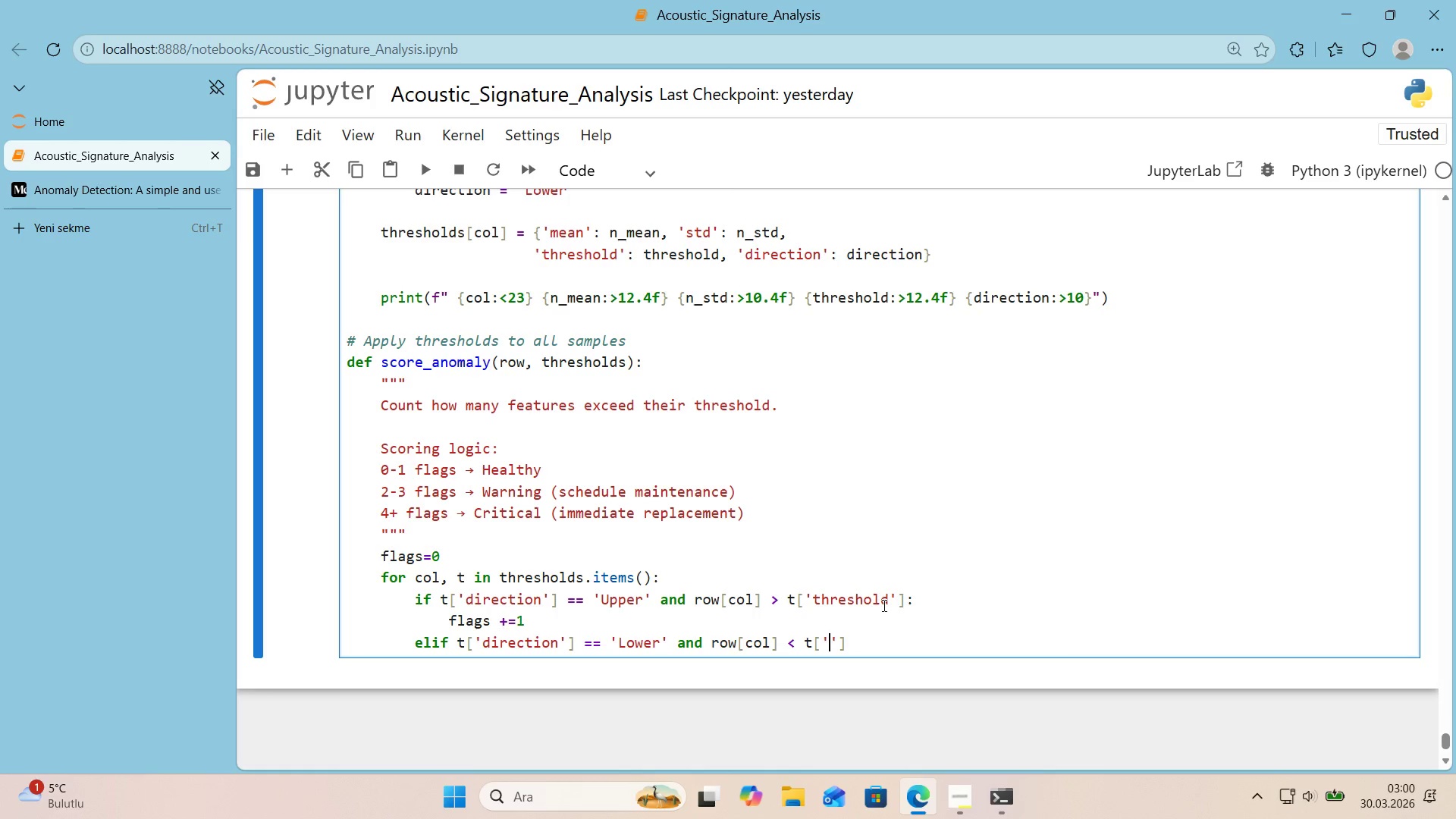 
type(threshi)
key(Backspace)
type(old)
 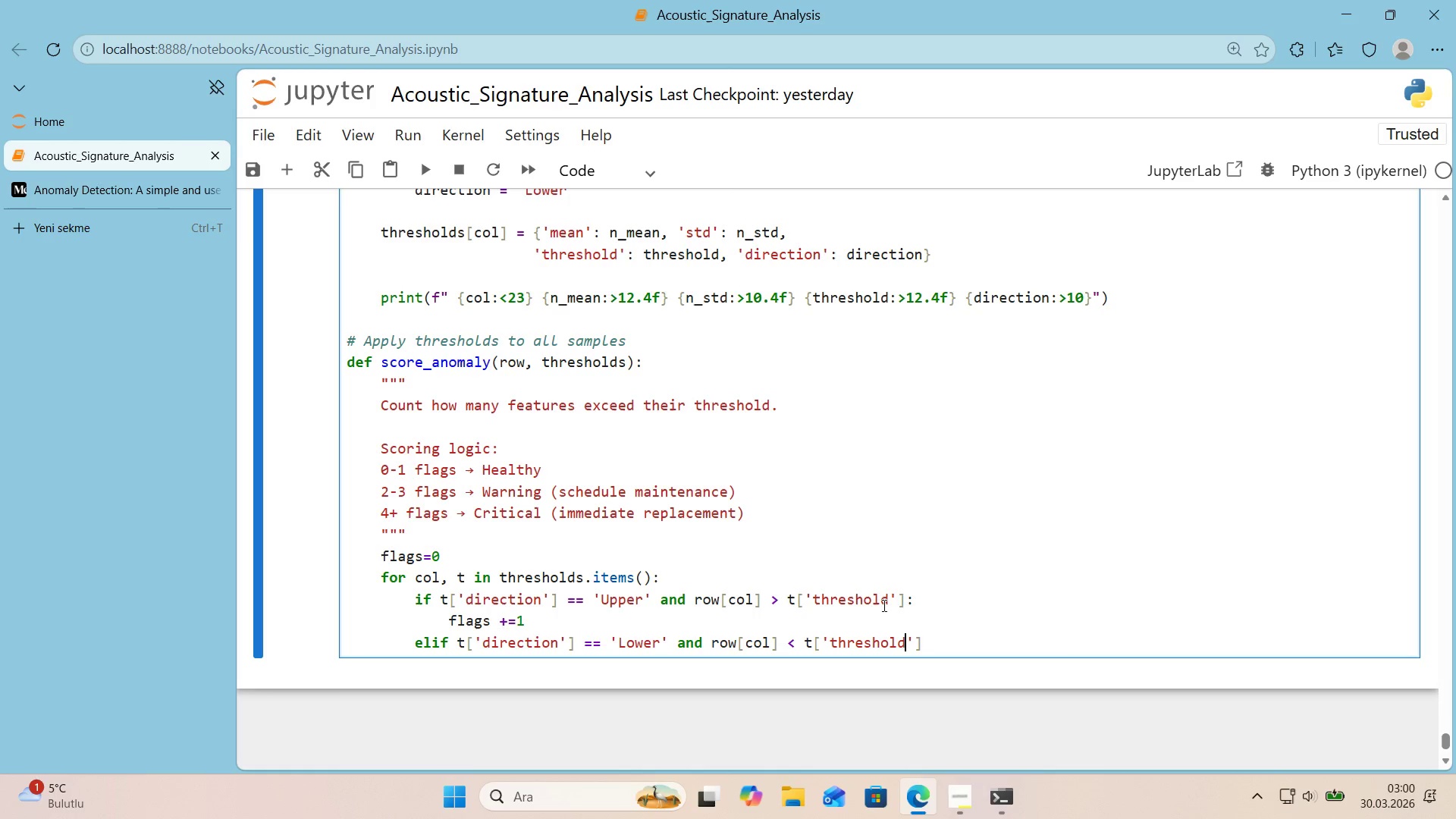 
key(ArrowRight)
 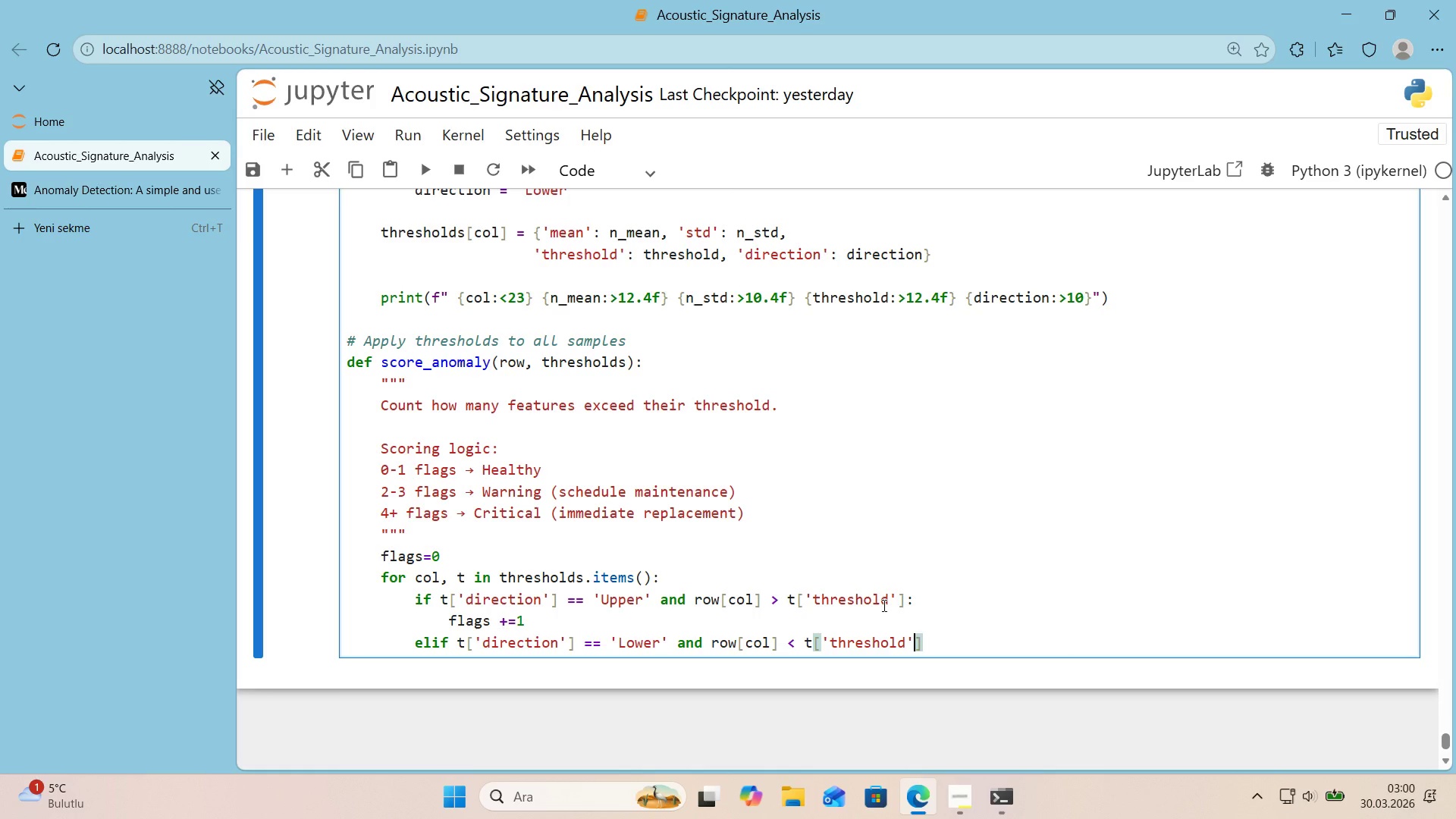 
key(ArrowRight)
 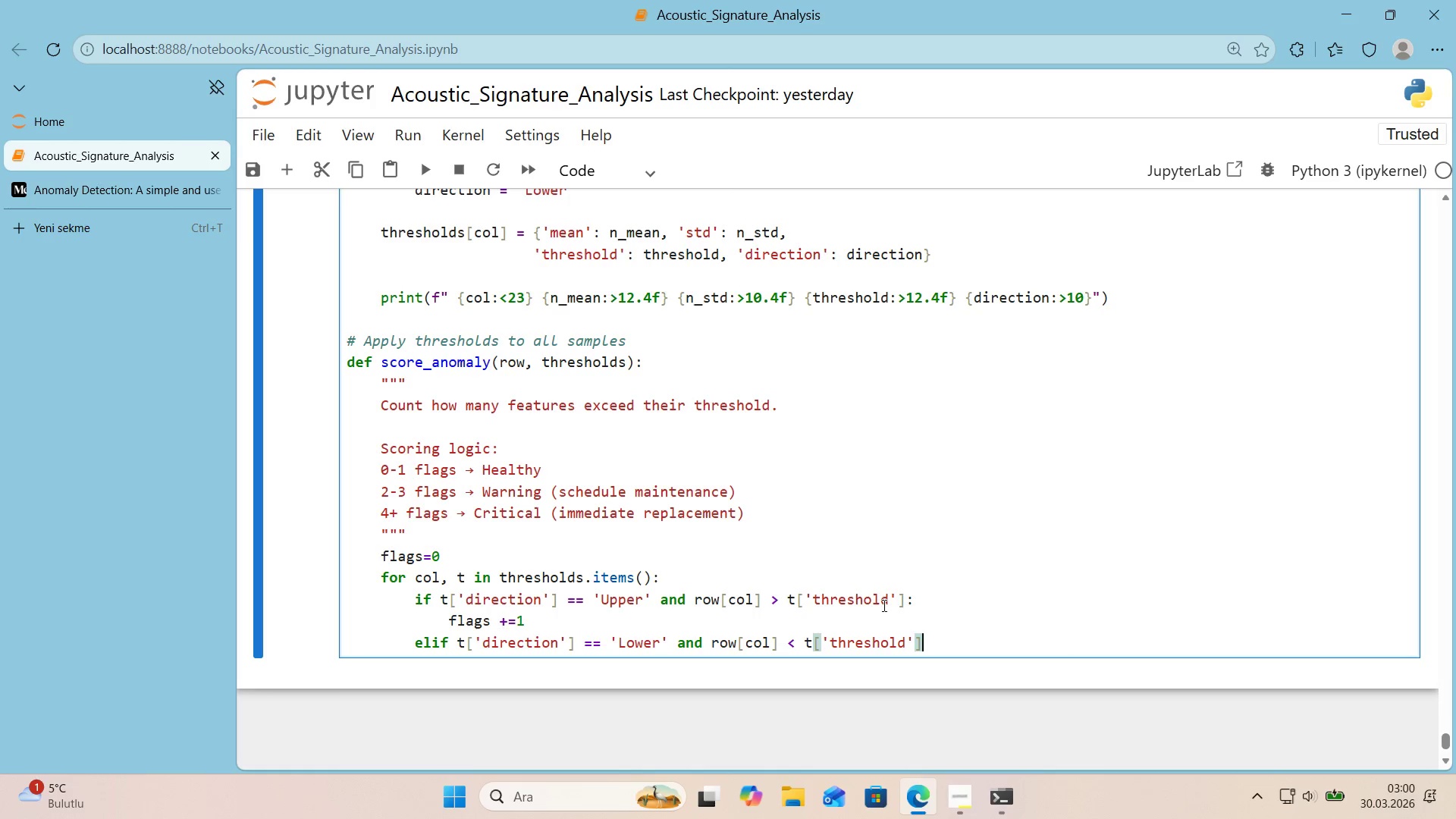 
key(Shift+ShiftRight)
 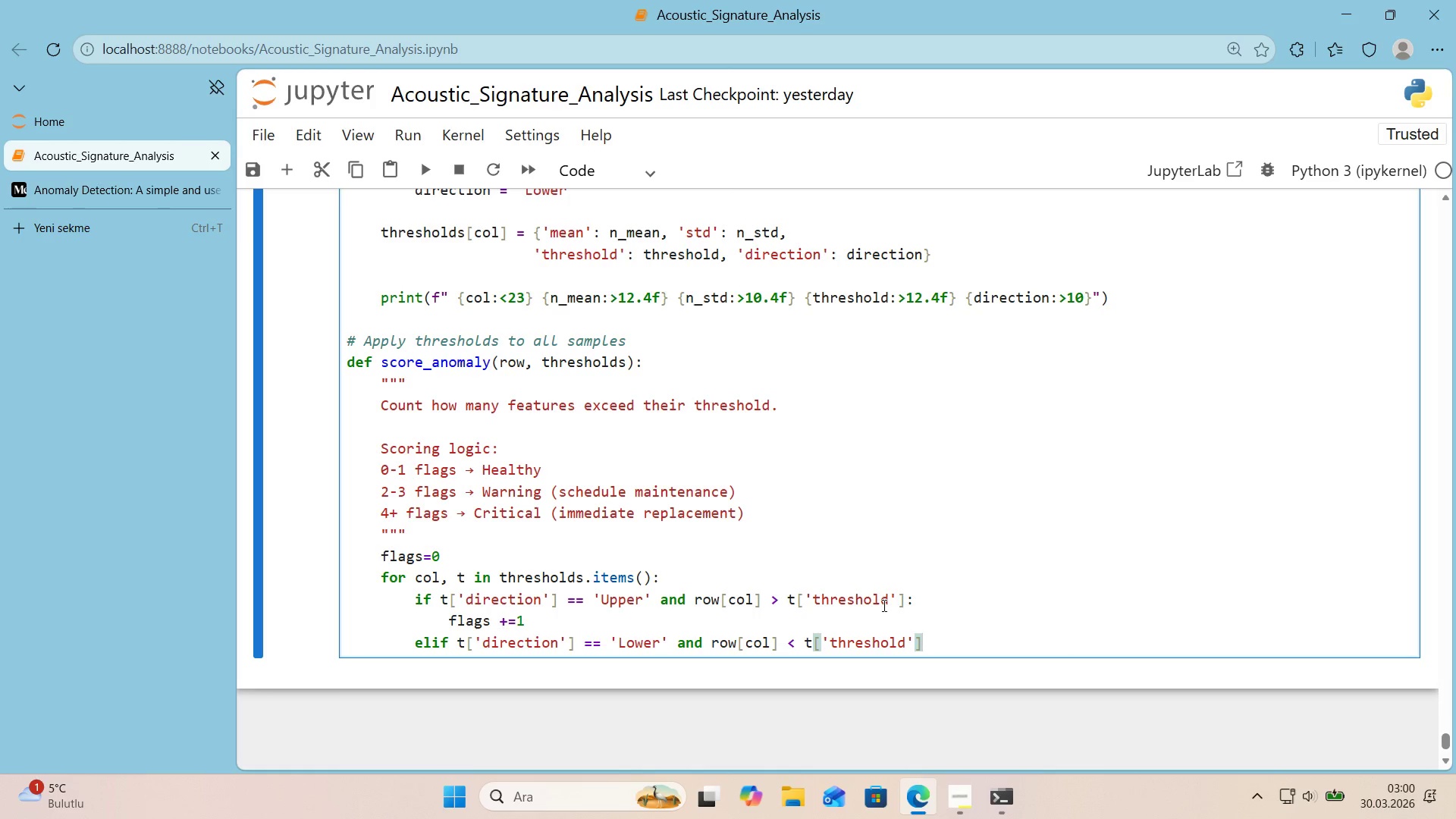 
key(Shift+Period)
 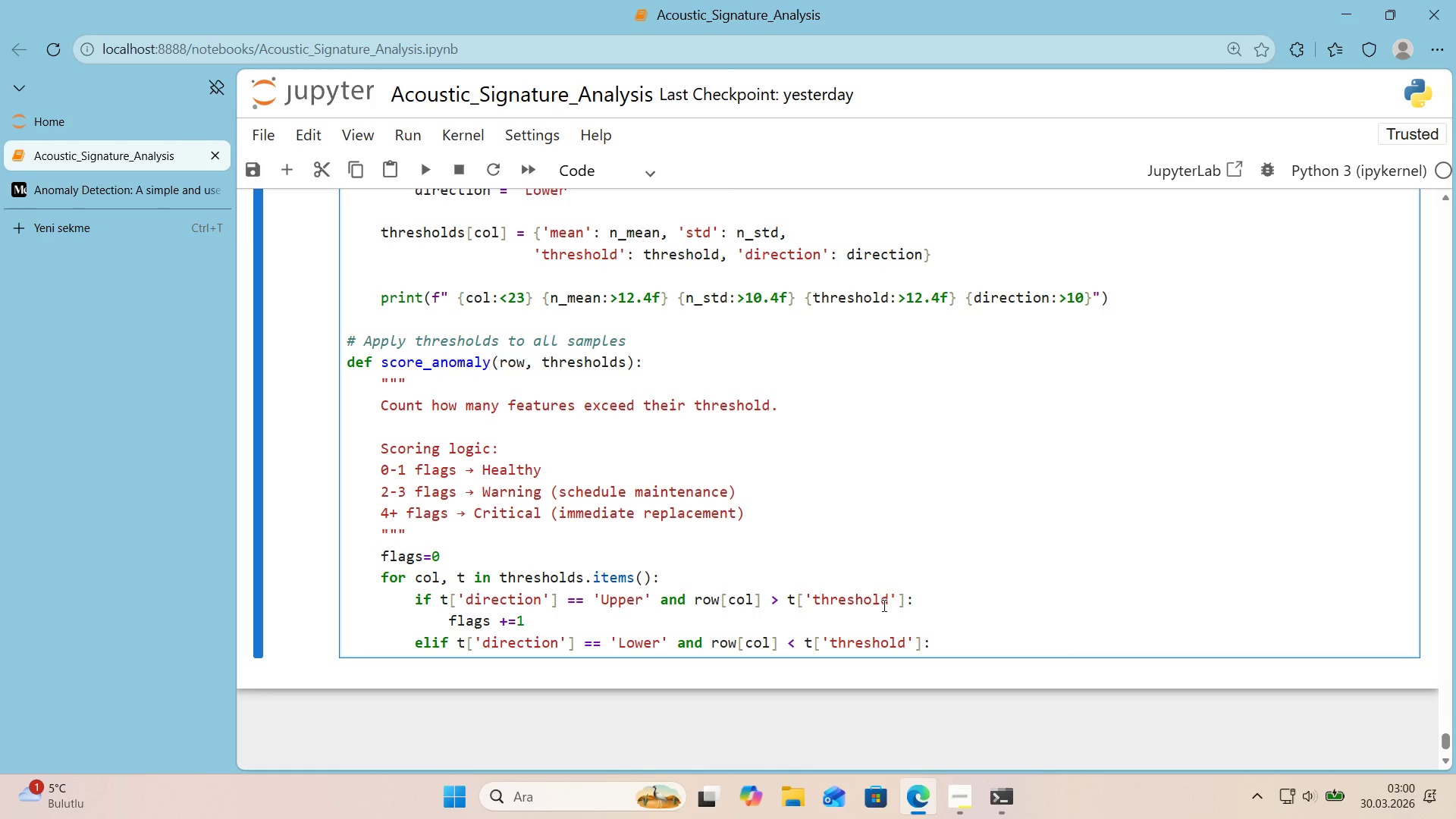 
key(Enter)
 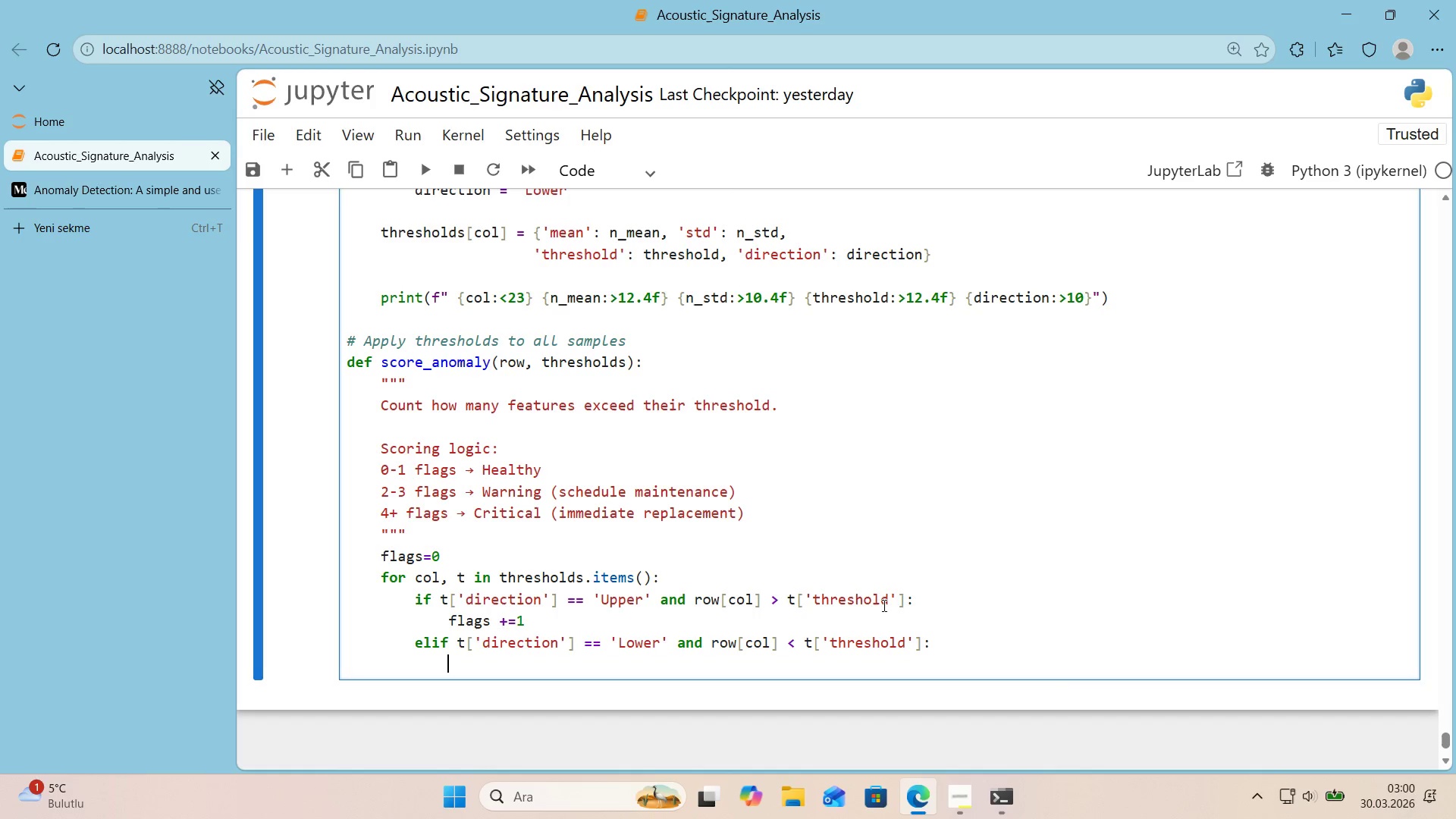 
type(flags +)1)
 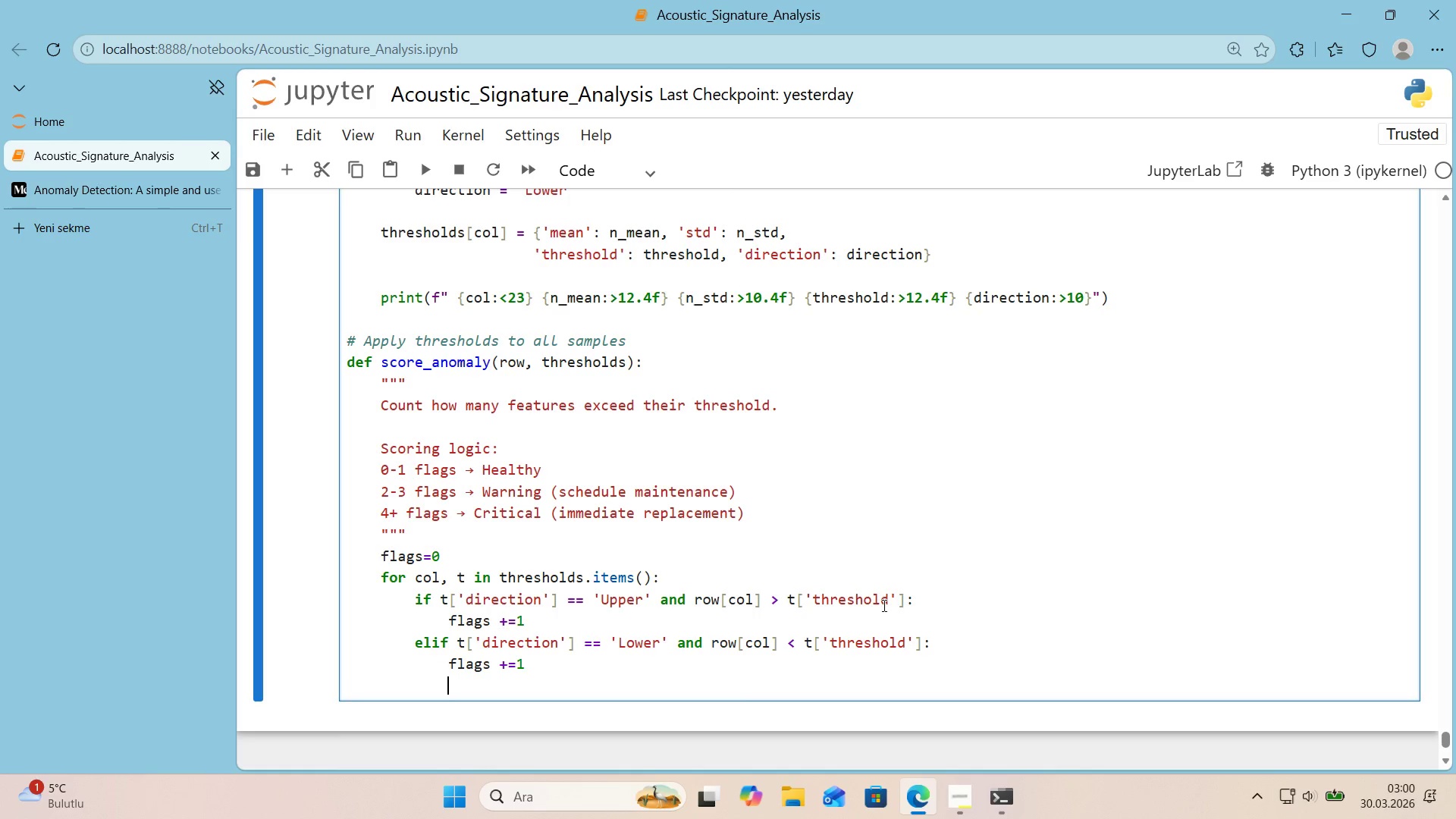 
 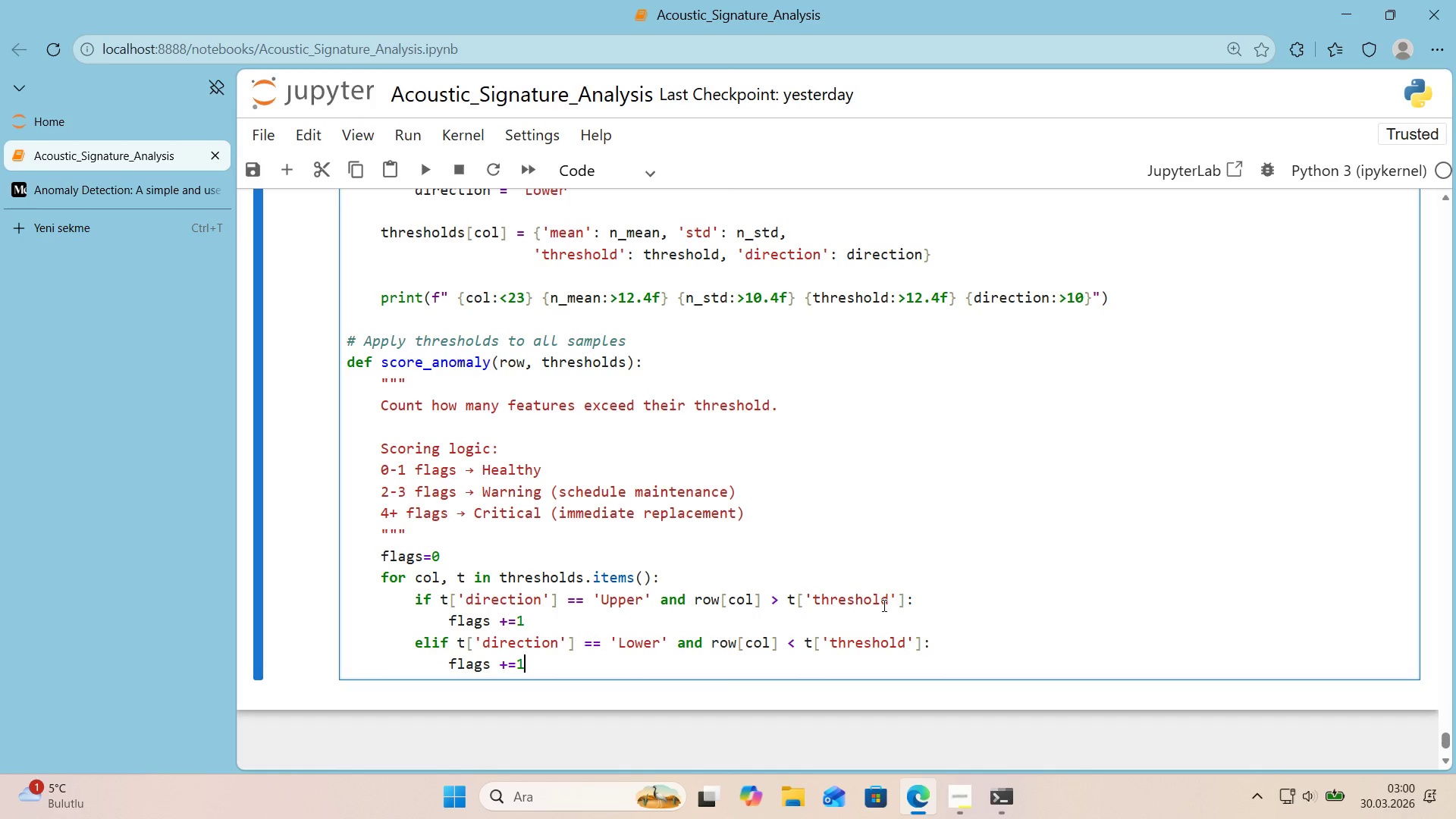 
key(Enter)
 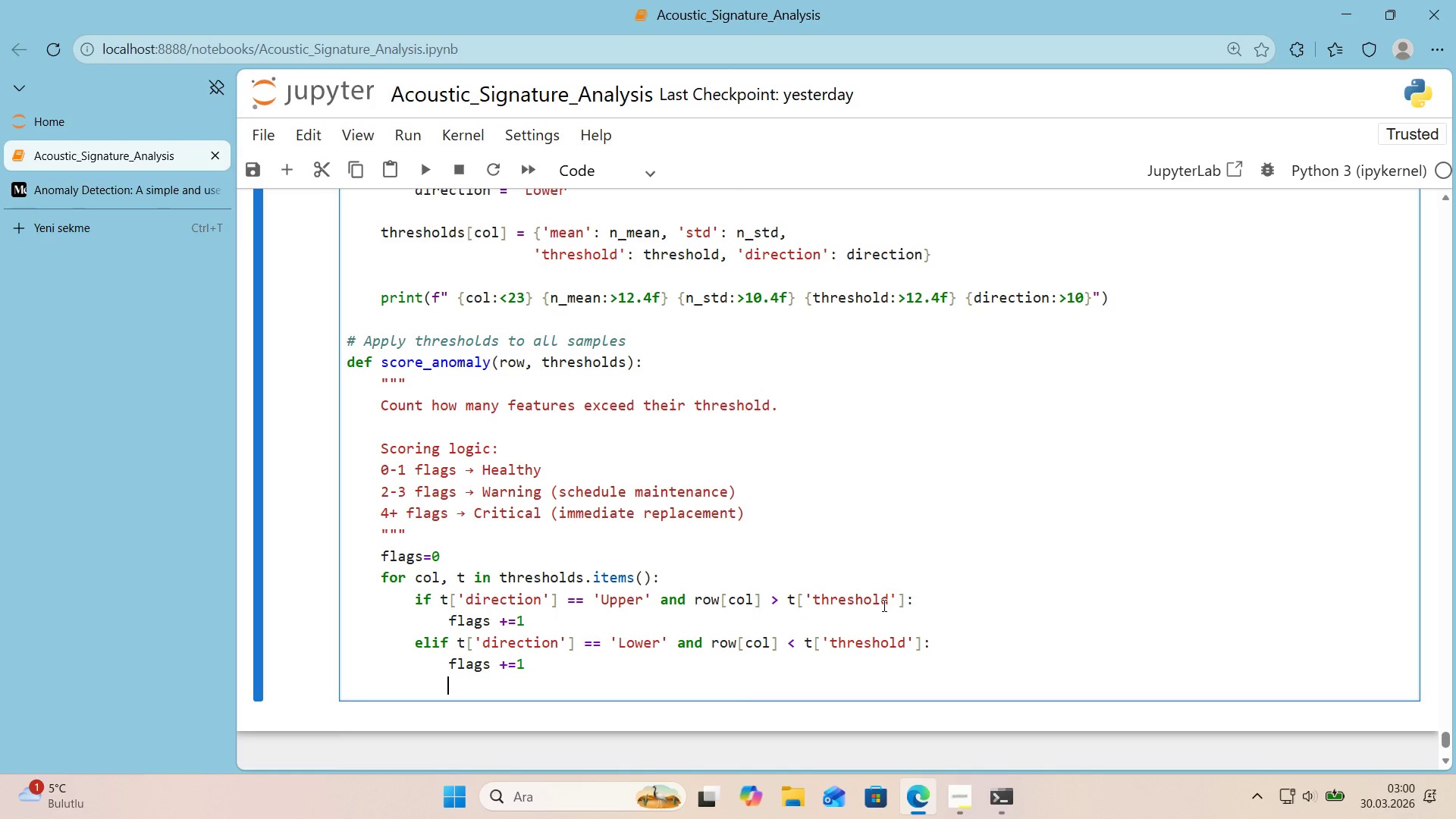 
key(Backspace)
key(Backspace)
type(return flags)
 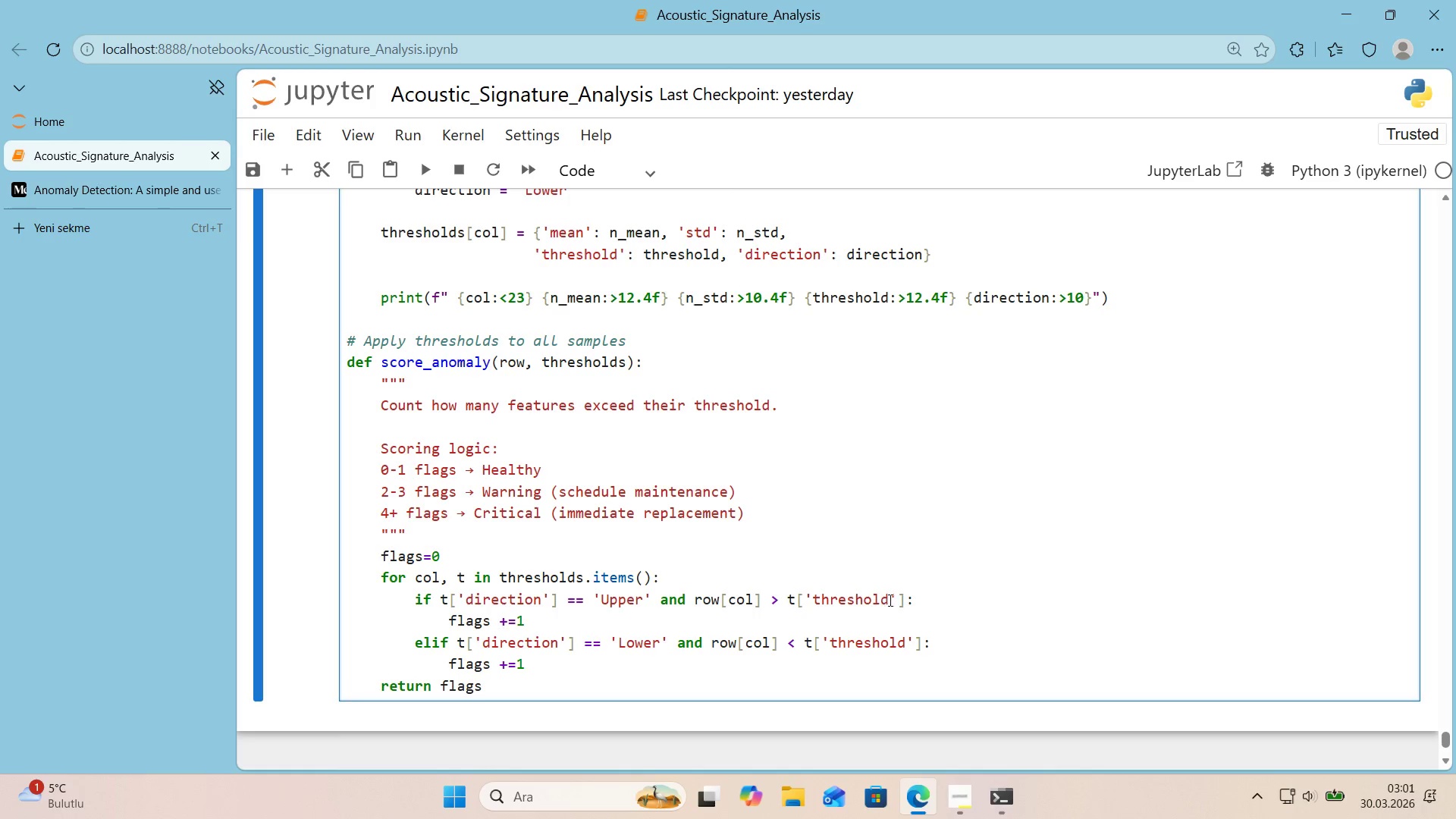 
scroll: coordinate [914, 586], scroll_direction: up, amount: 7.0
 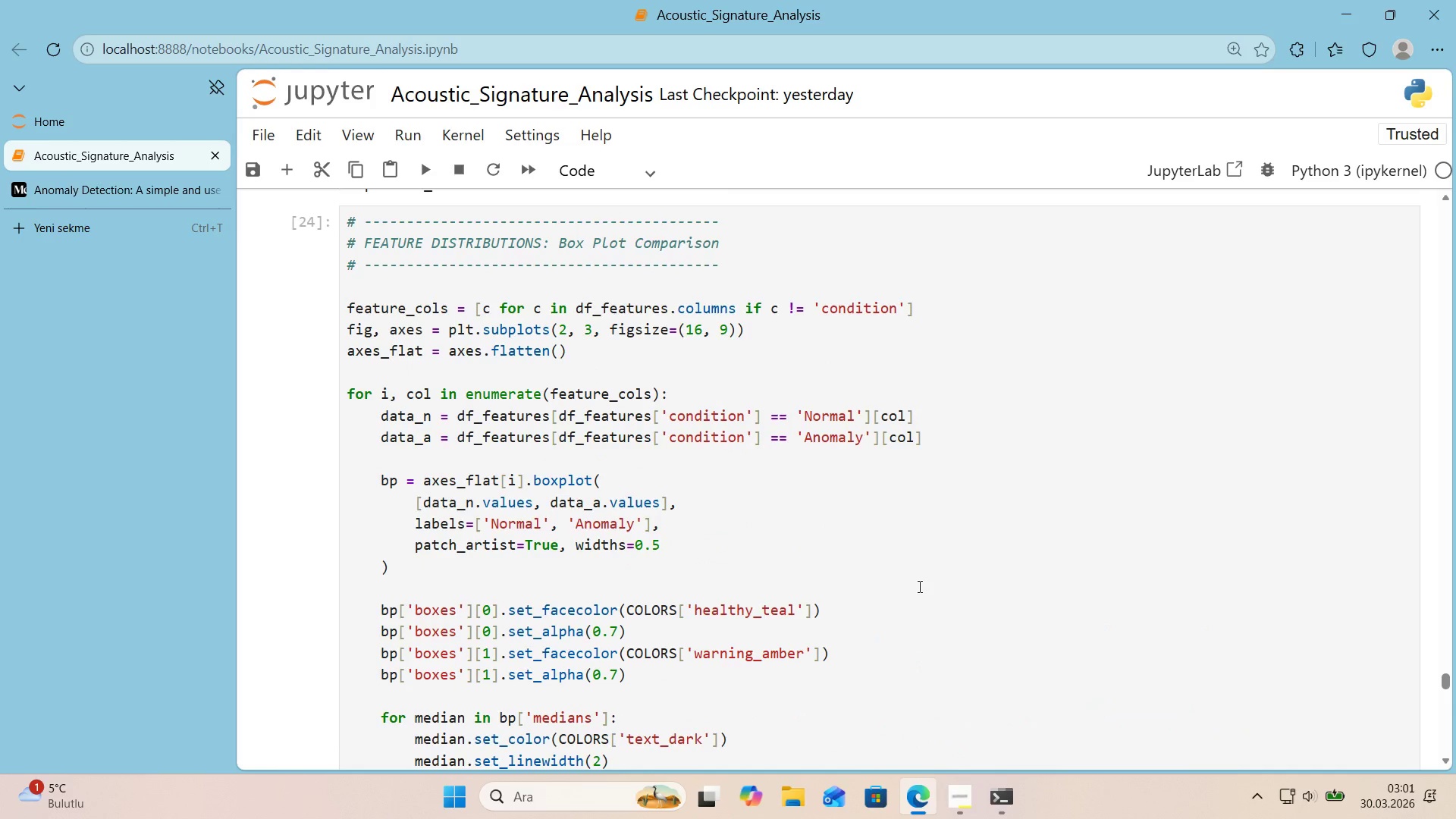 
wait(22.81)
 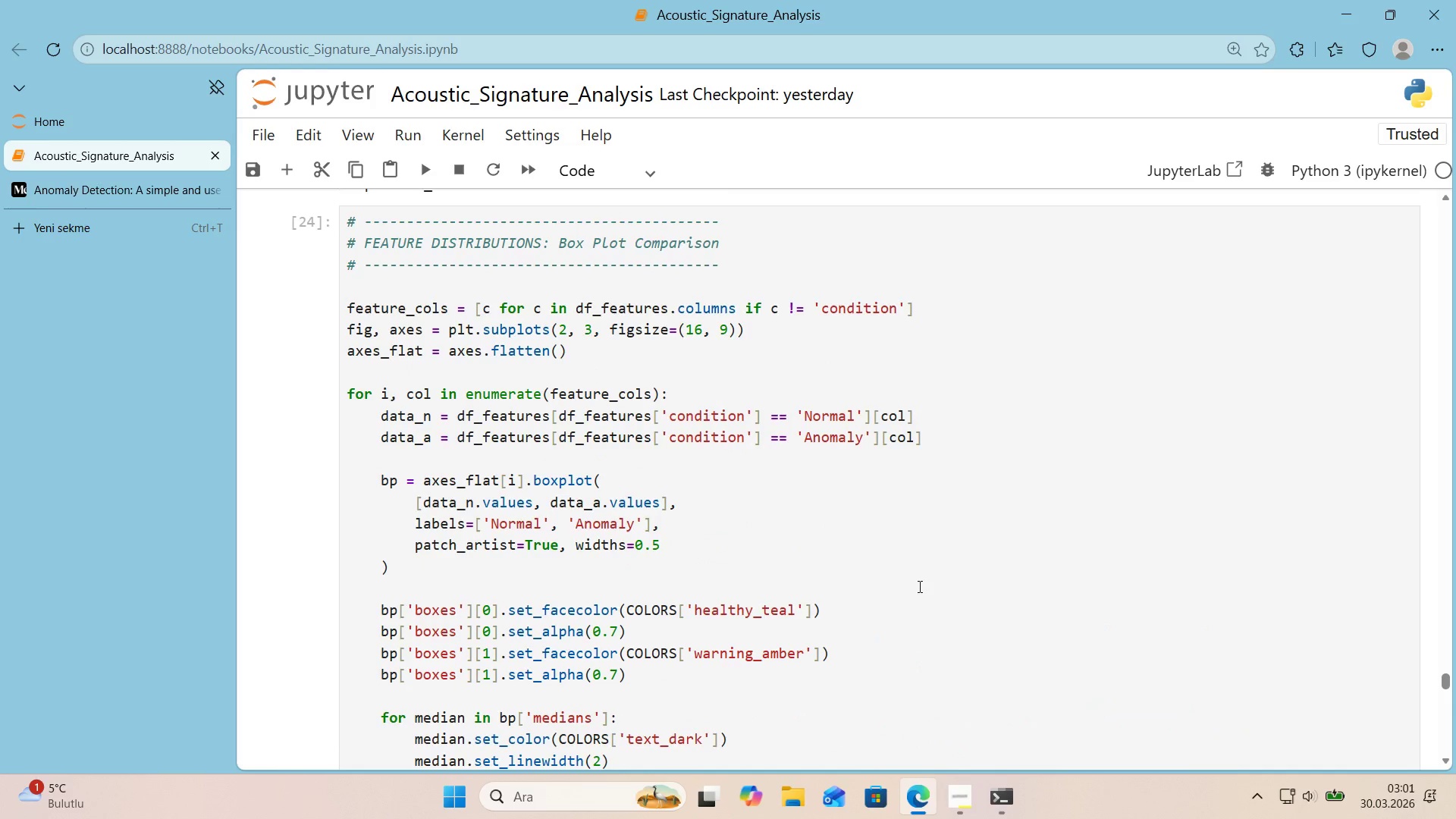 
scroll: coordinate [922, 553], scroll_direction: down, amount: 26.0
 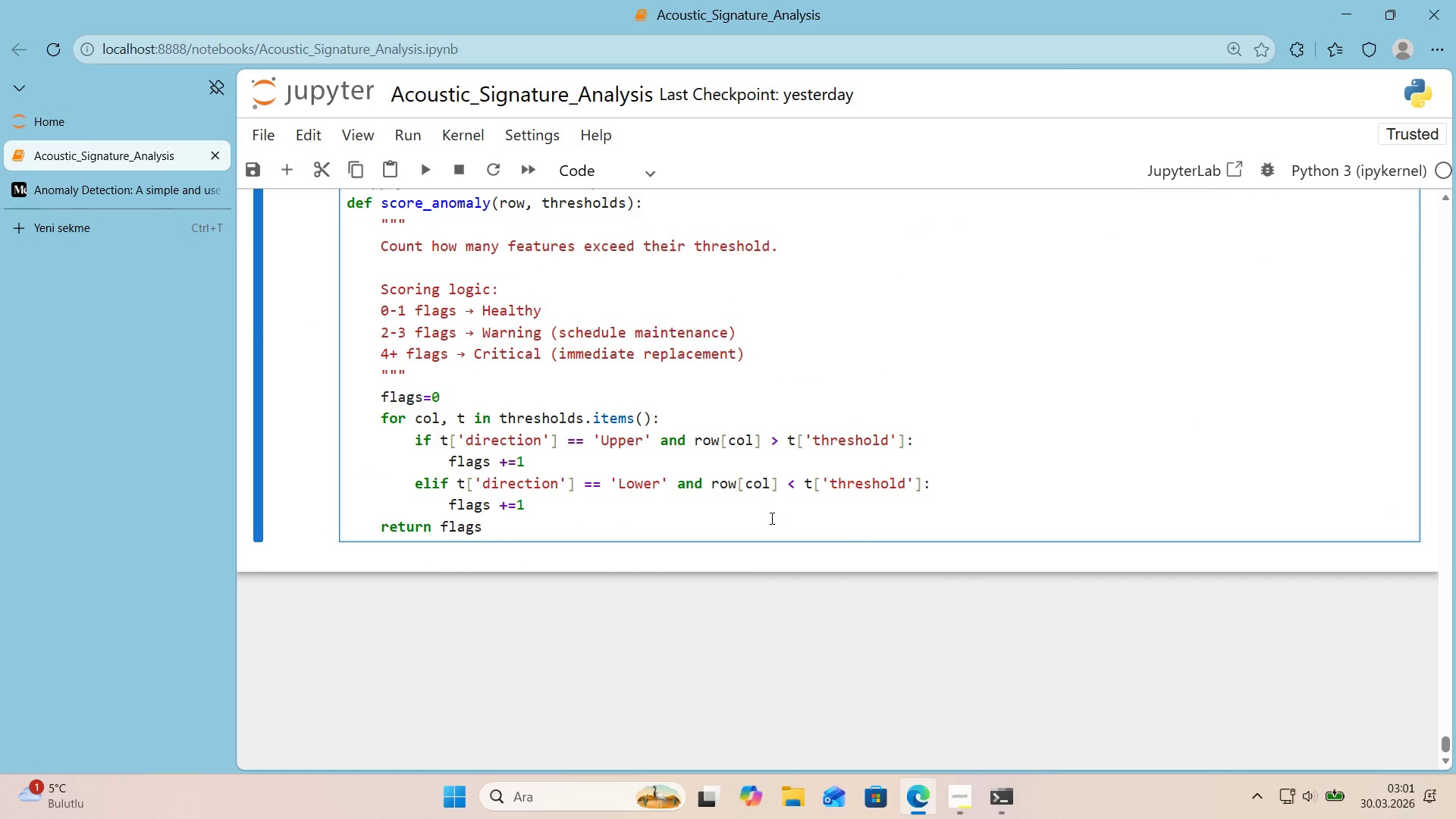 
left_click([770, 522])
 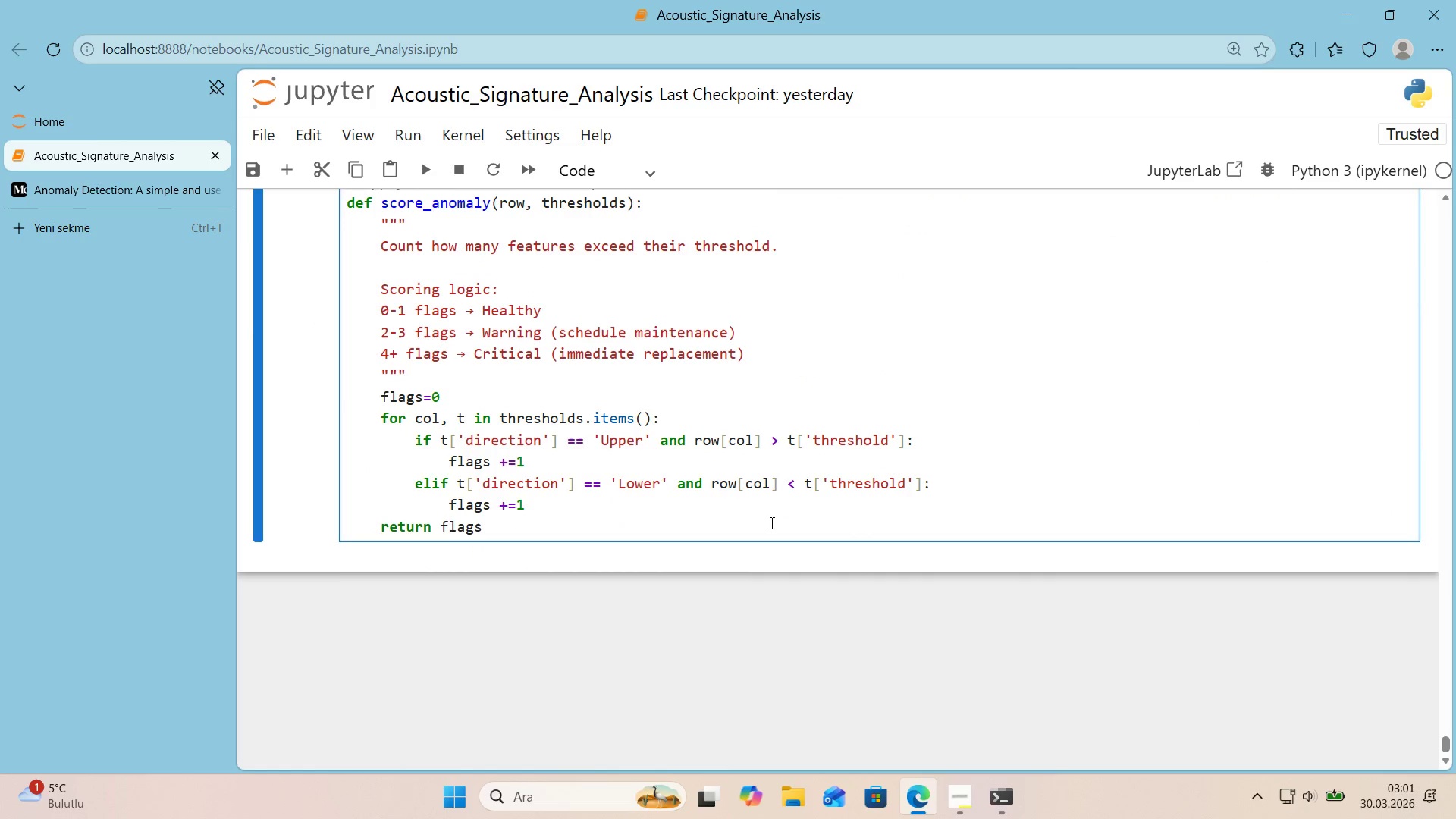 
key(Enter)
 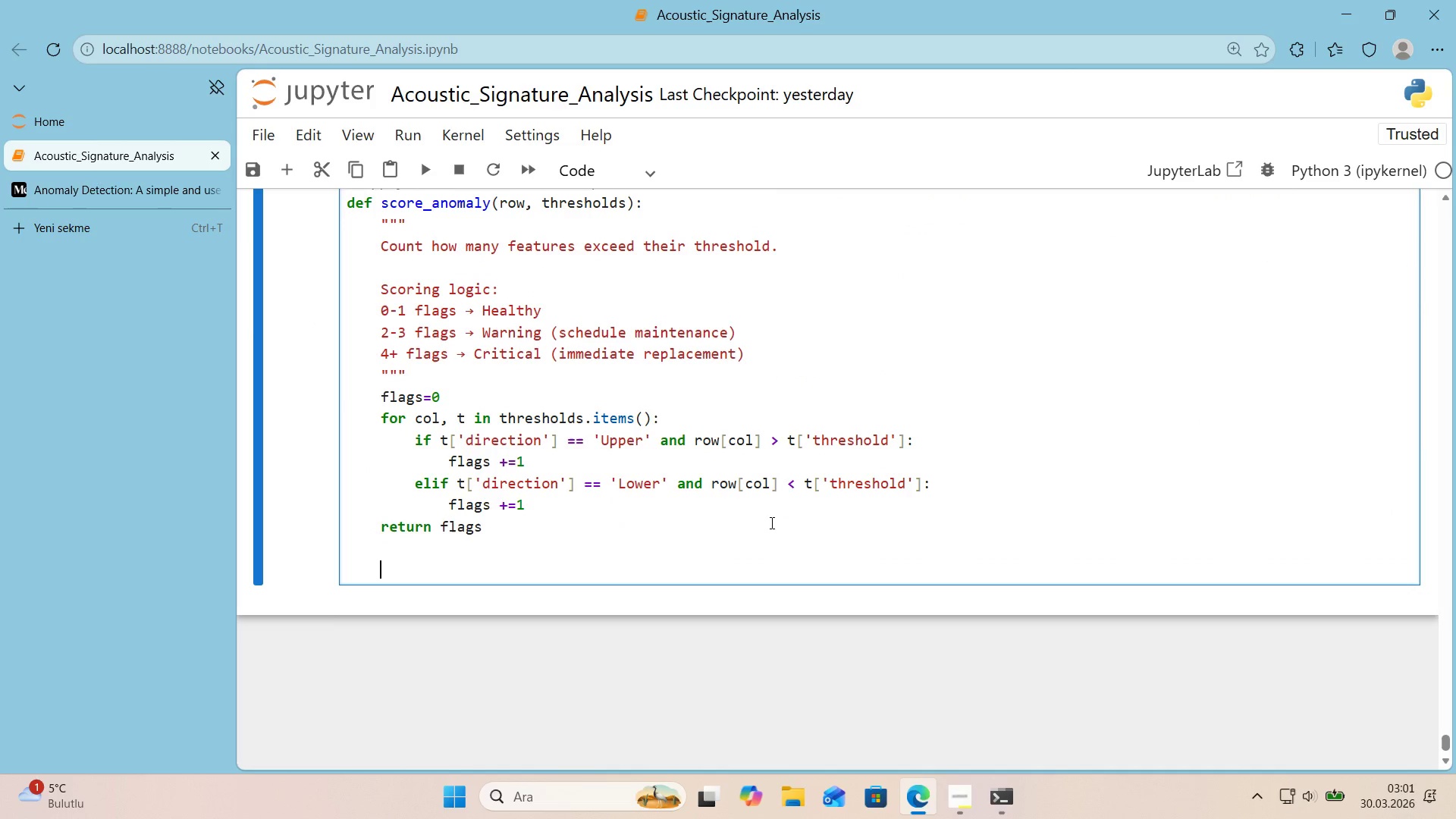 
key(Enter)
 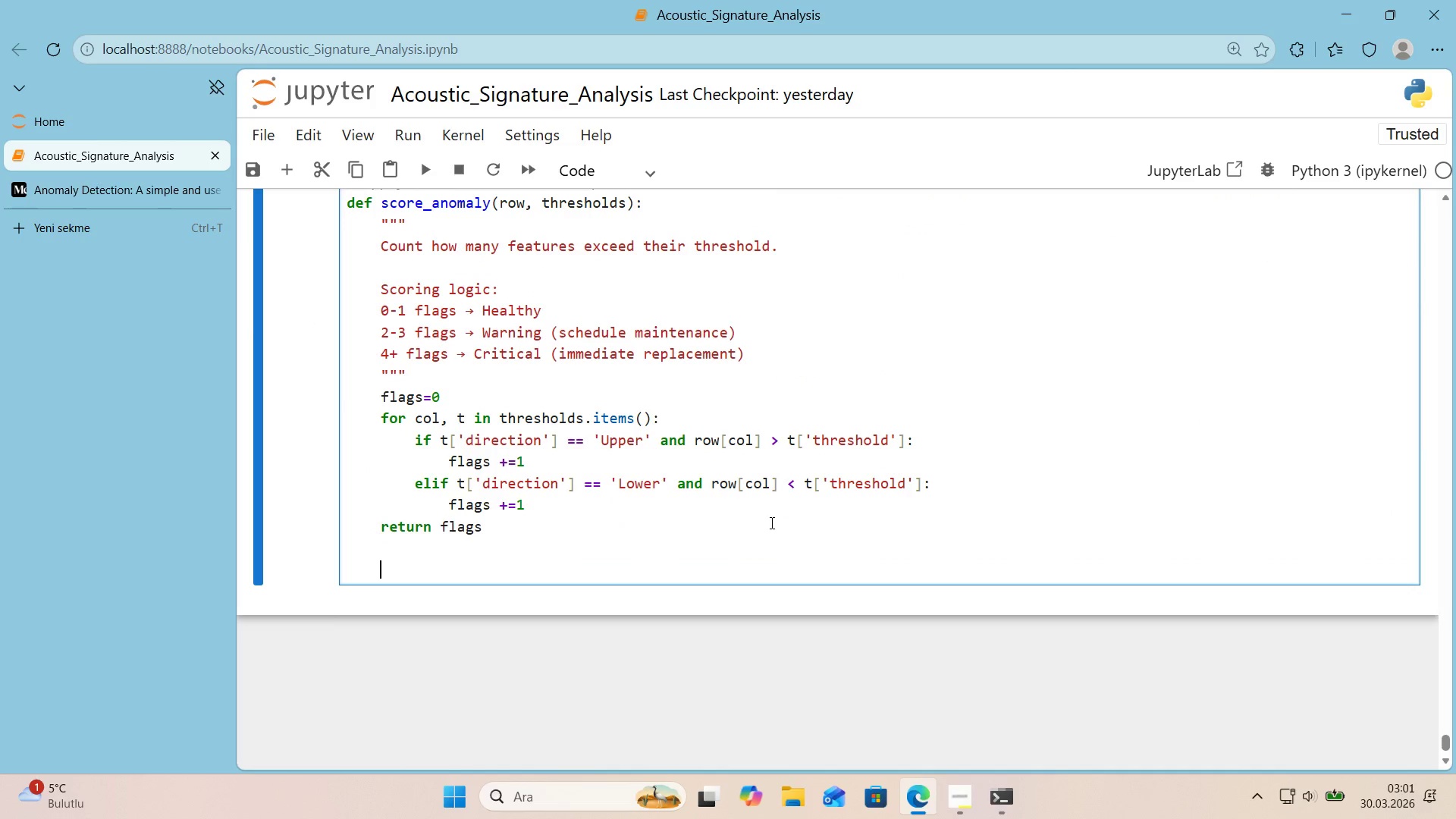 
key(Backspace)
type(fg)
key(Backspace)
key(Backspace)
type(fg)
key(Backspace)
key(Backspace)
type(df_features )
 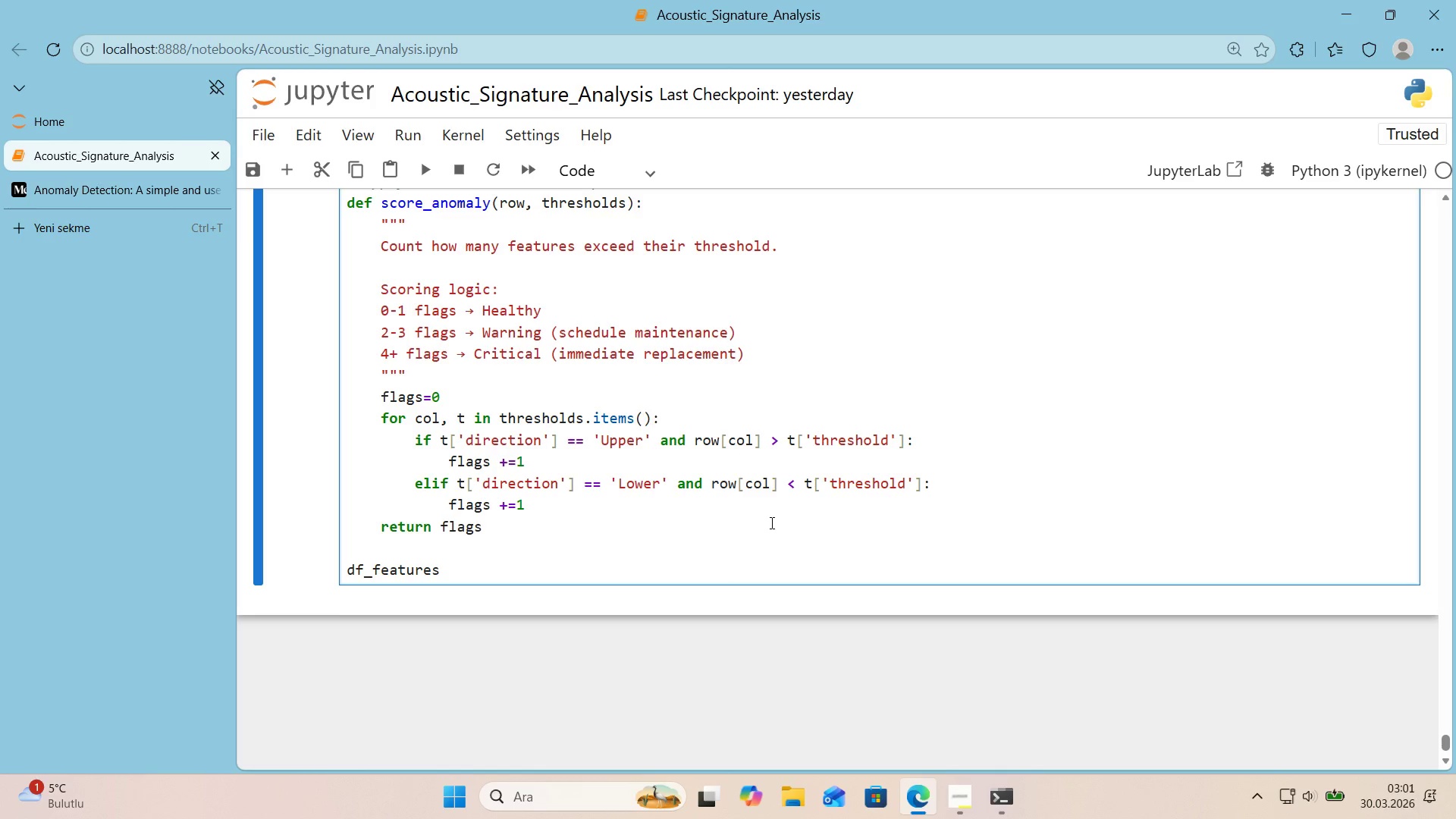 
key(Alt+Control+8)
 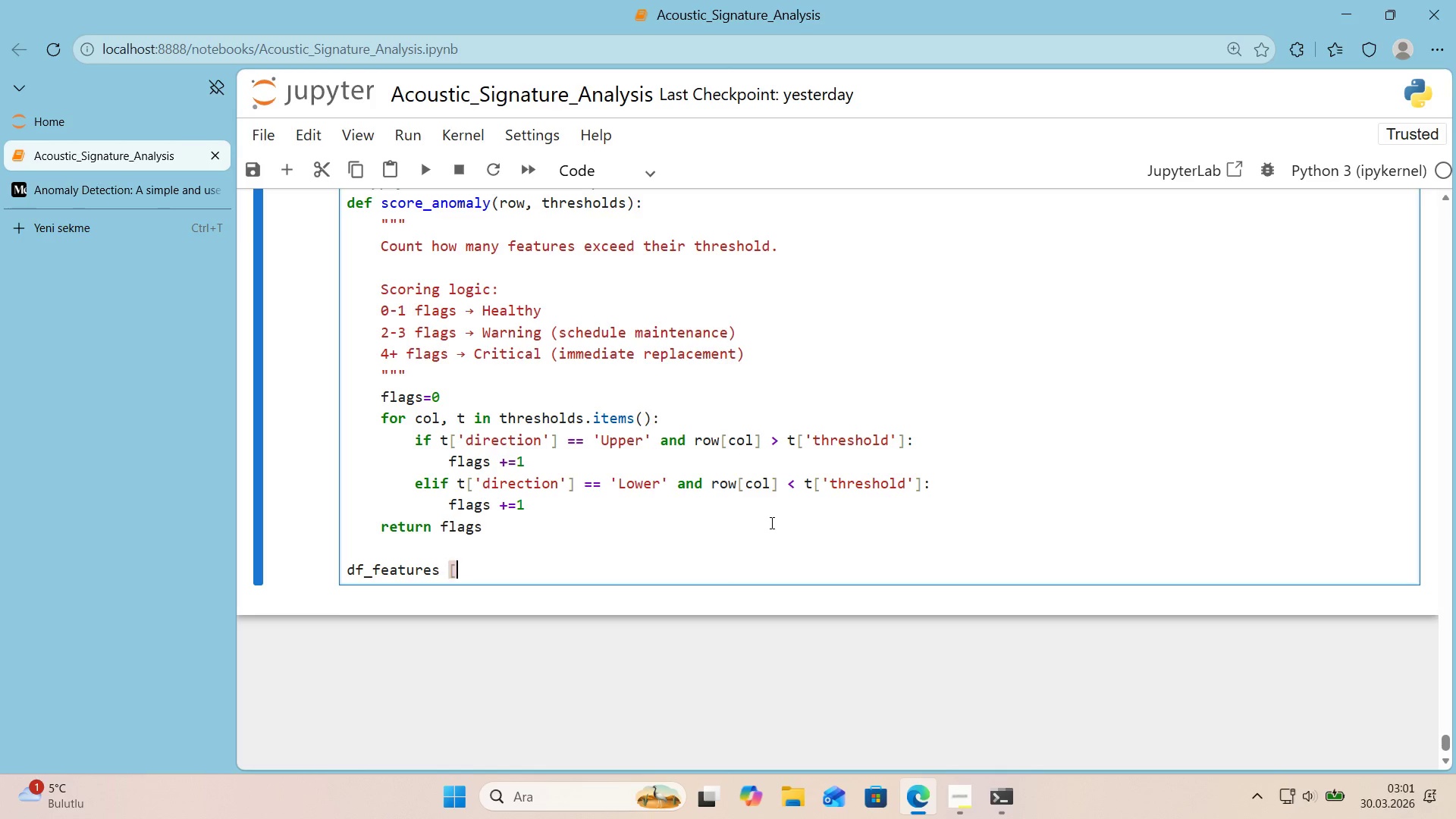 
key(Alt+Control+9)
 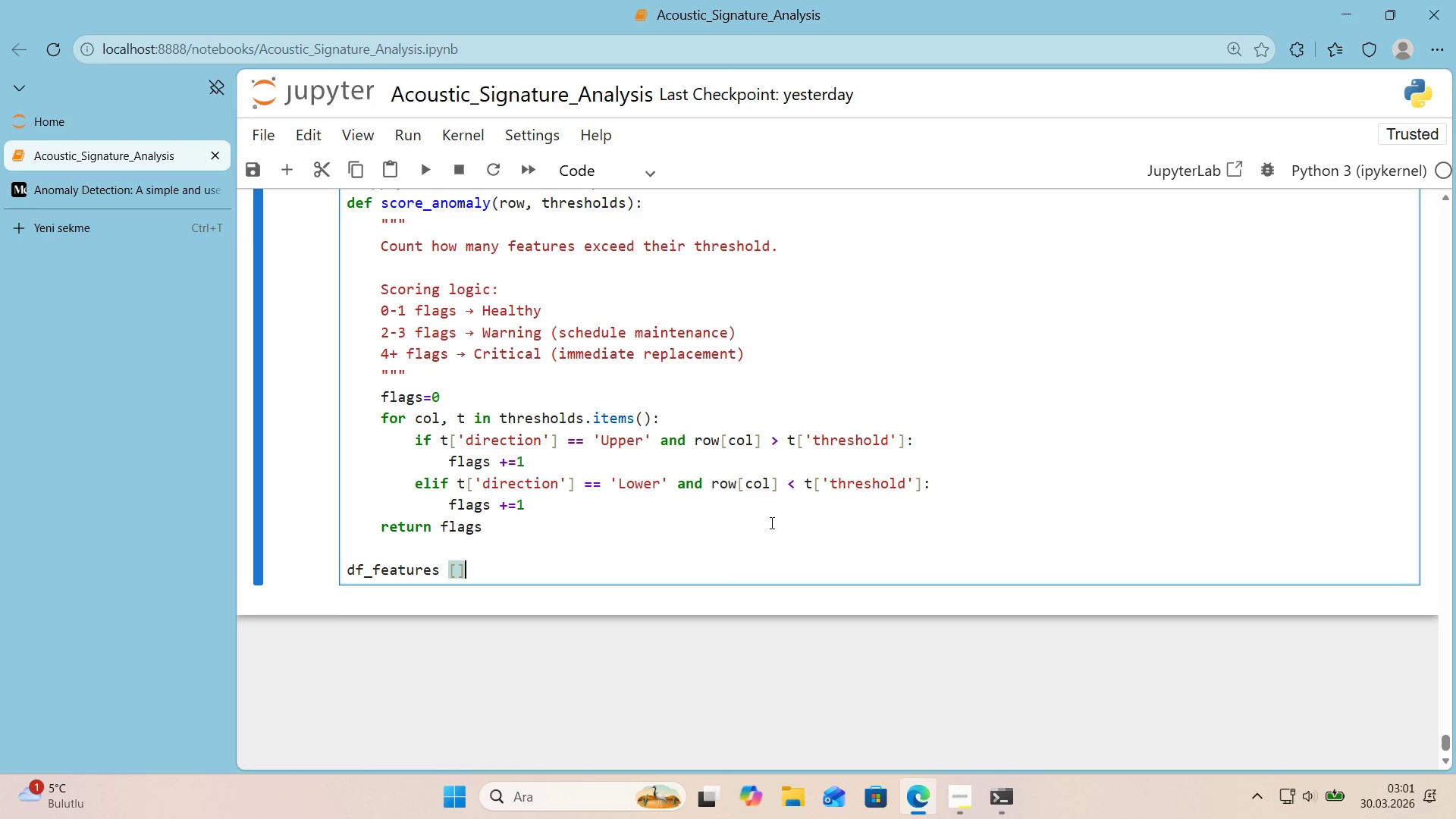 
key(ArrowLeft)
 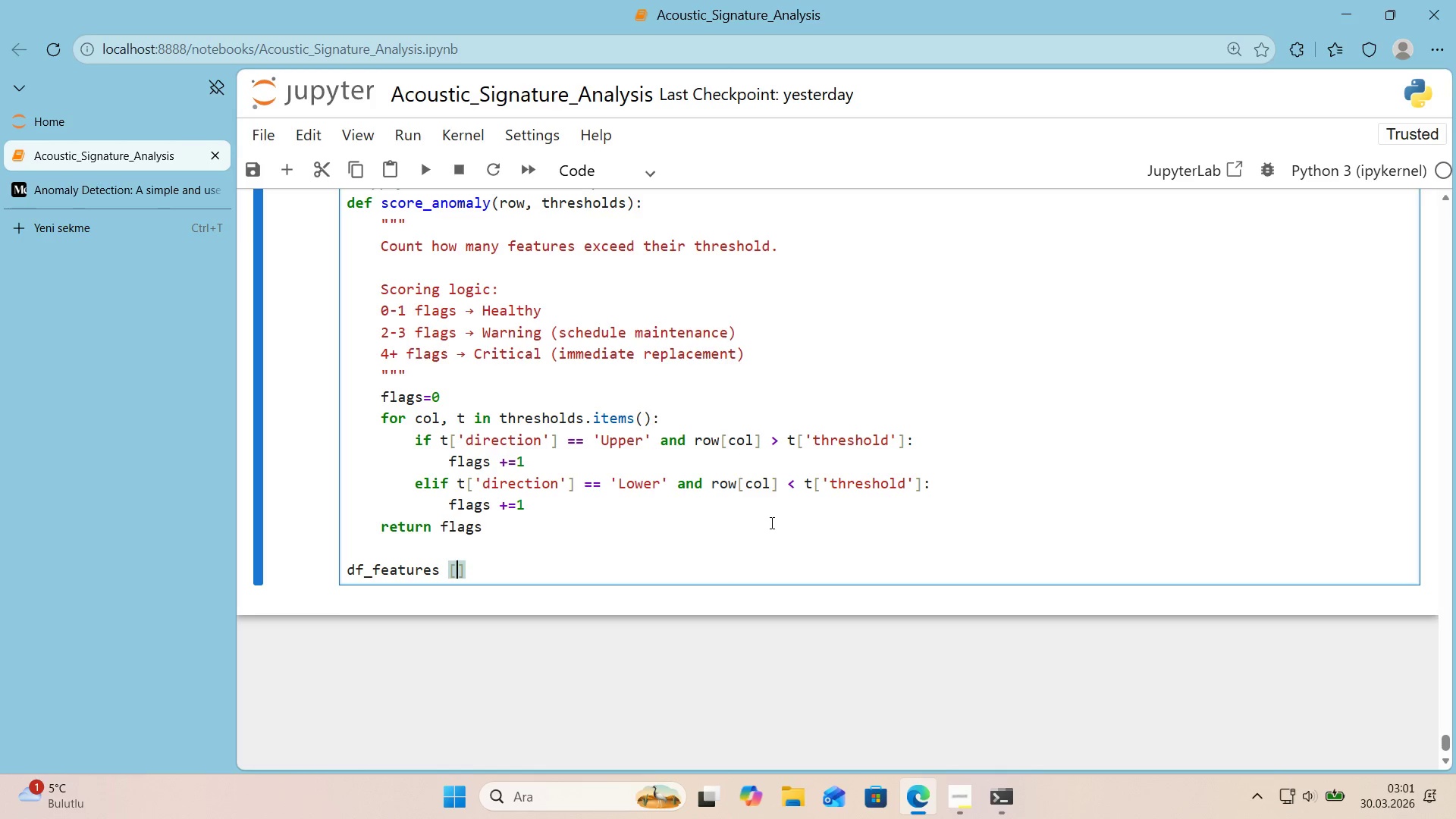 
key(ArrowLeft)
 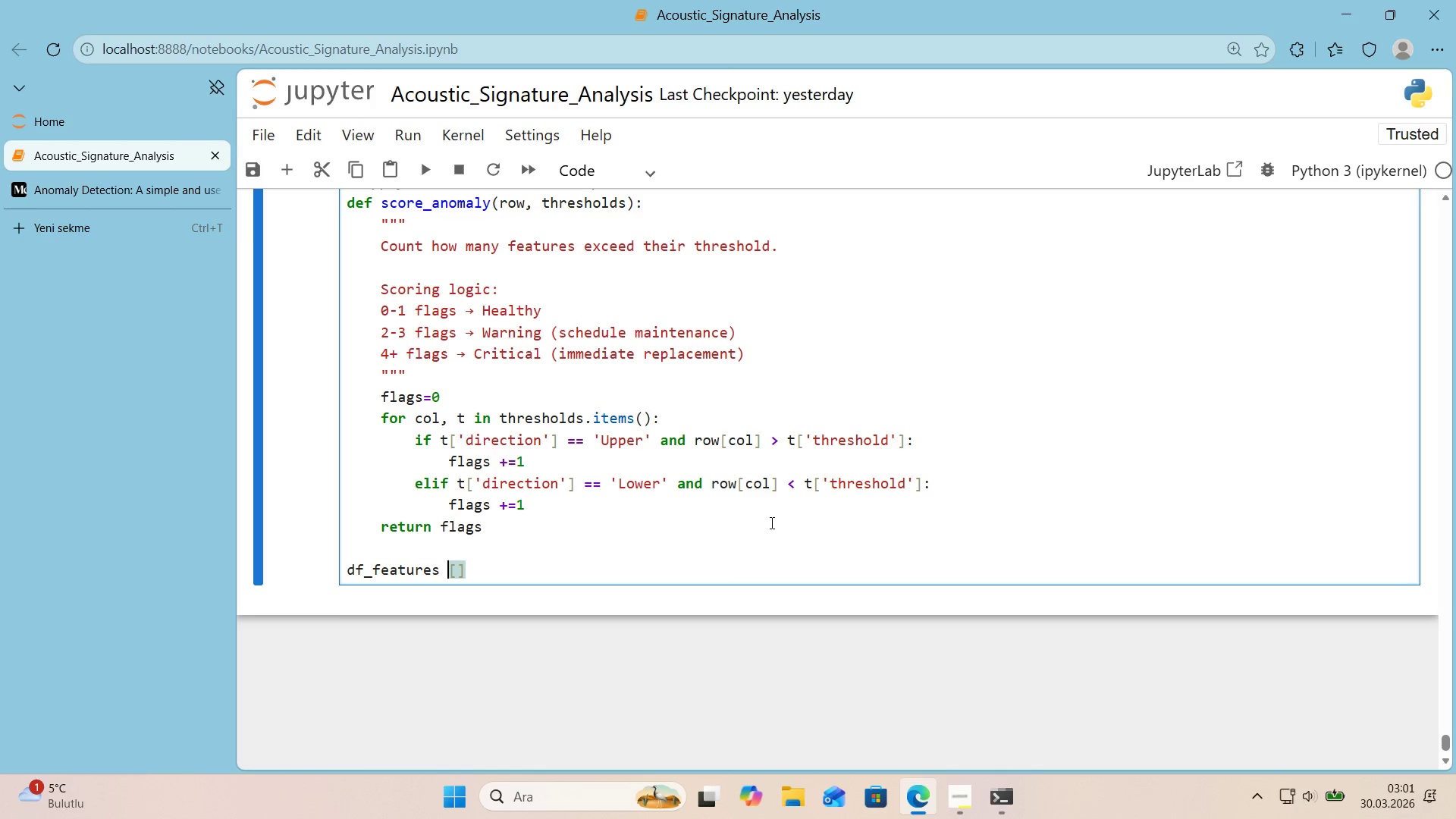 
key(Backspace)
 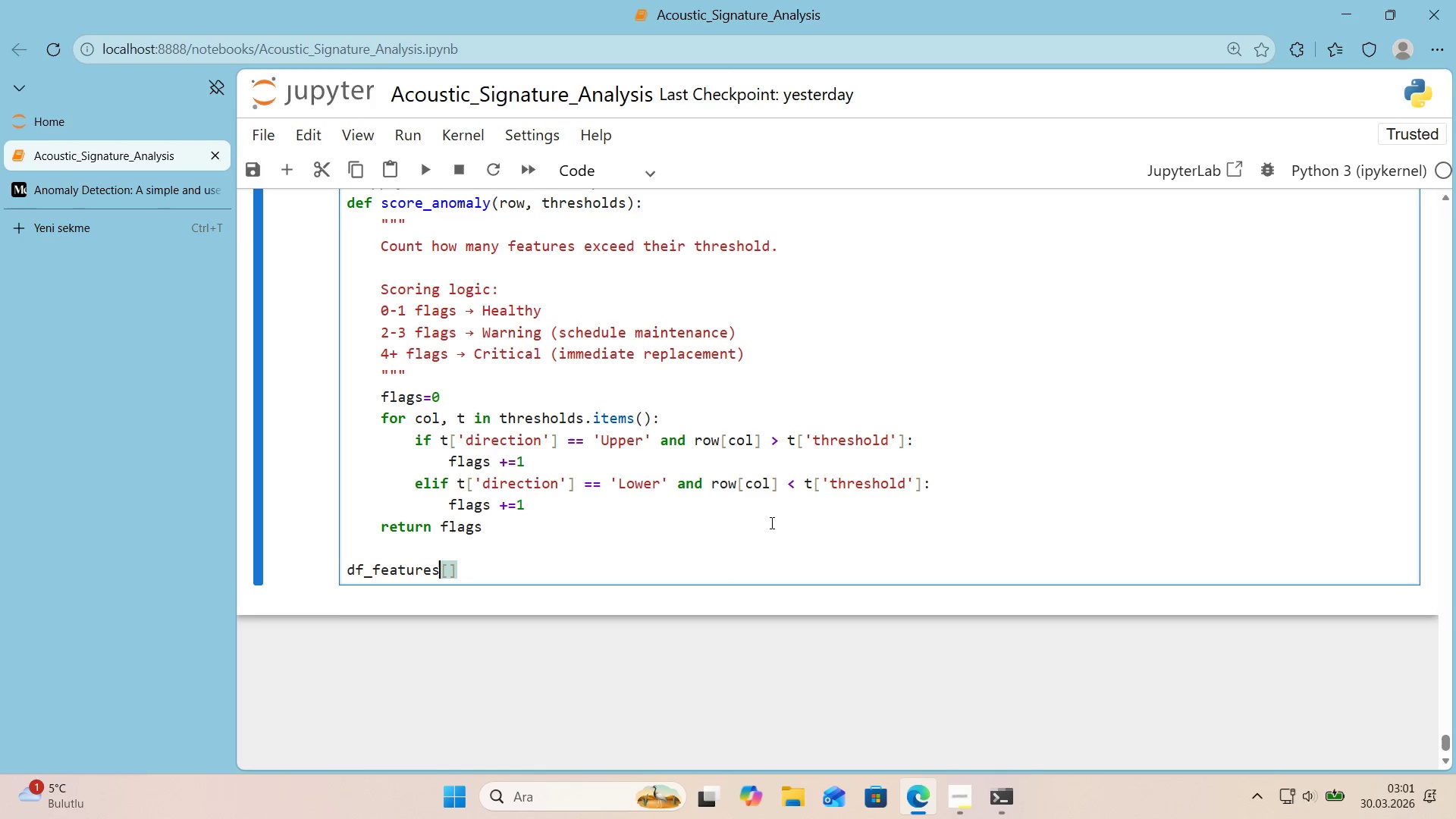 
key(ArrowRight)
 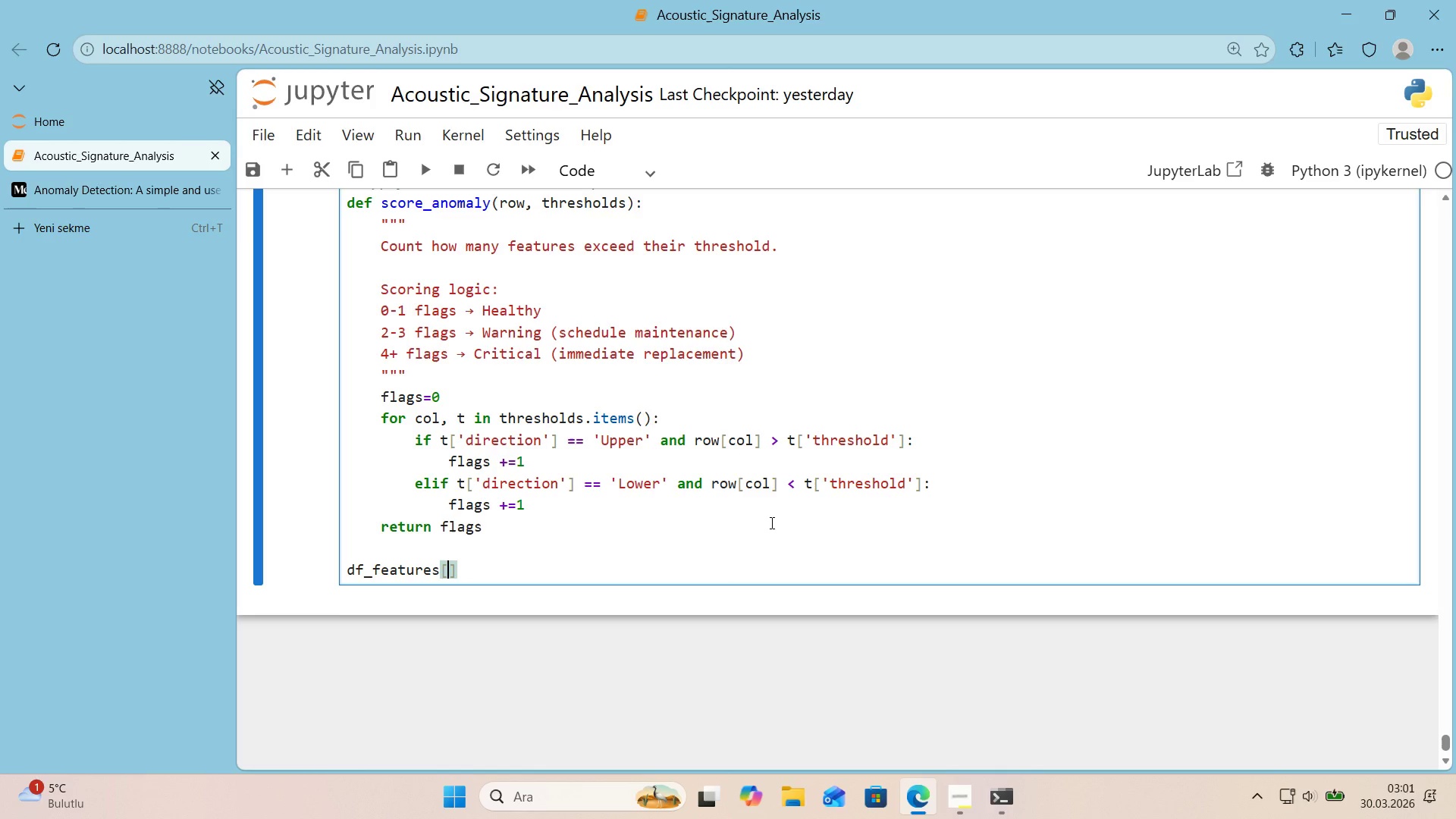 
type(@@)
 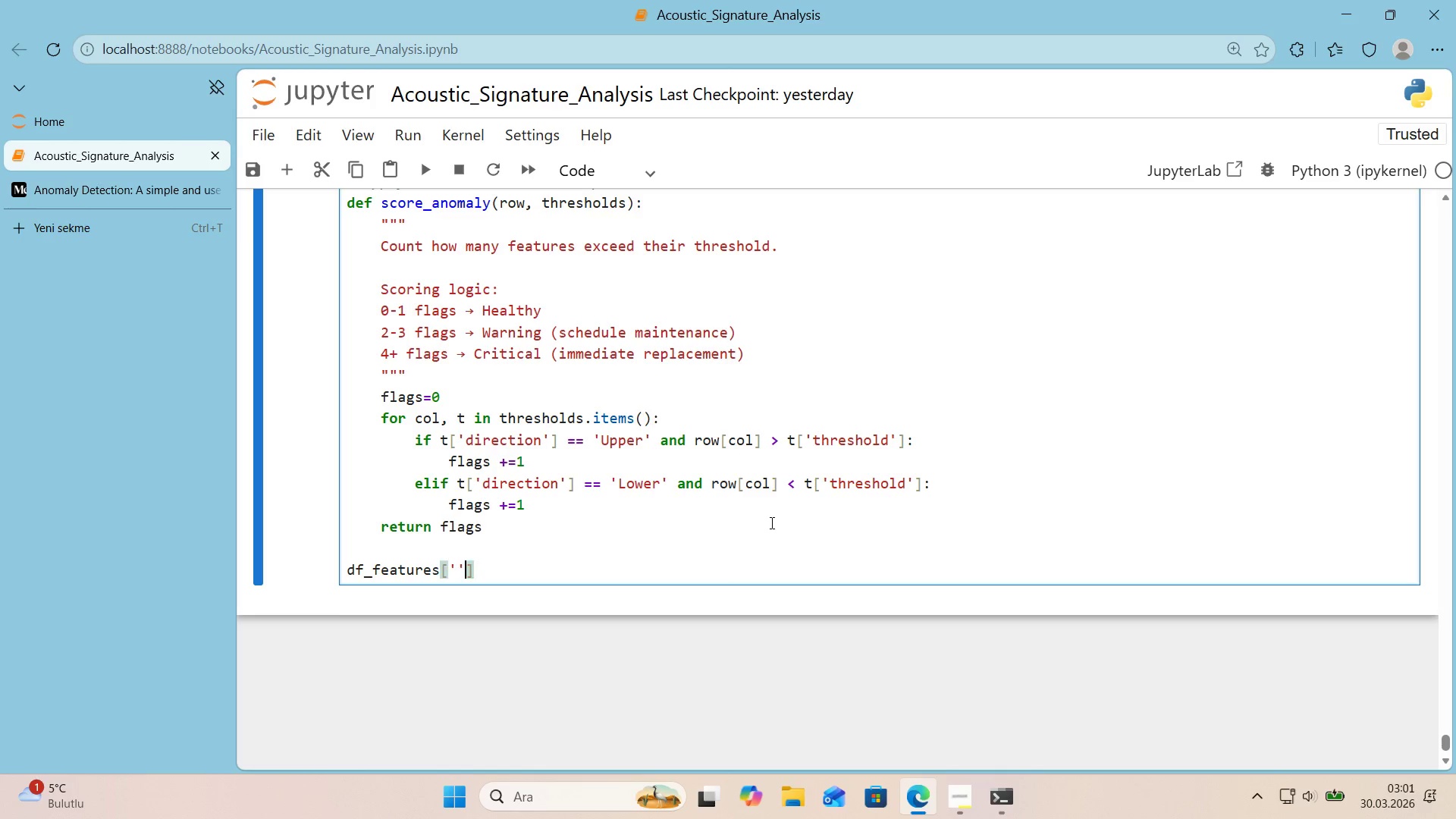 
key(ArrowLeft)
 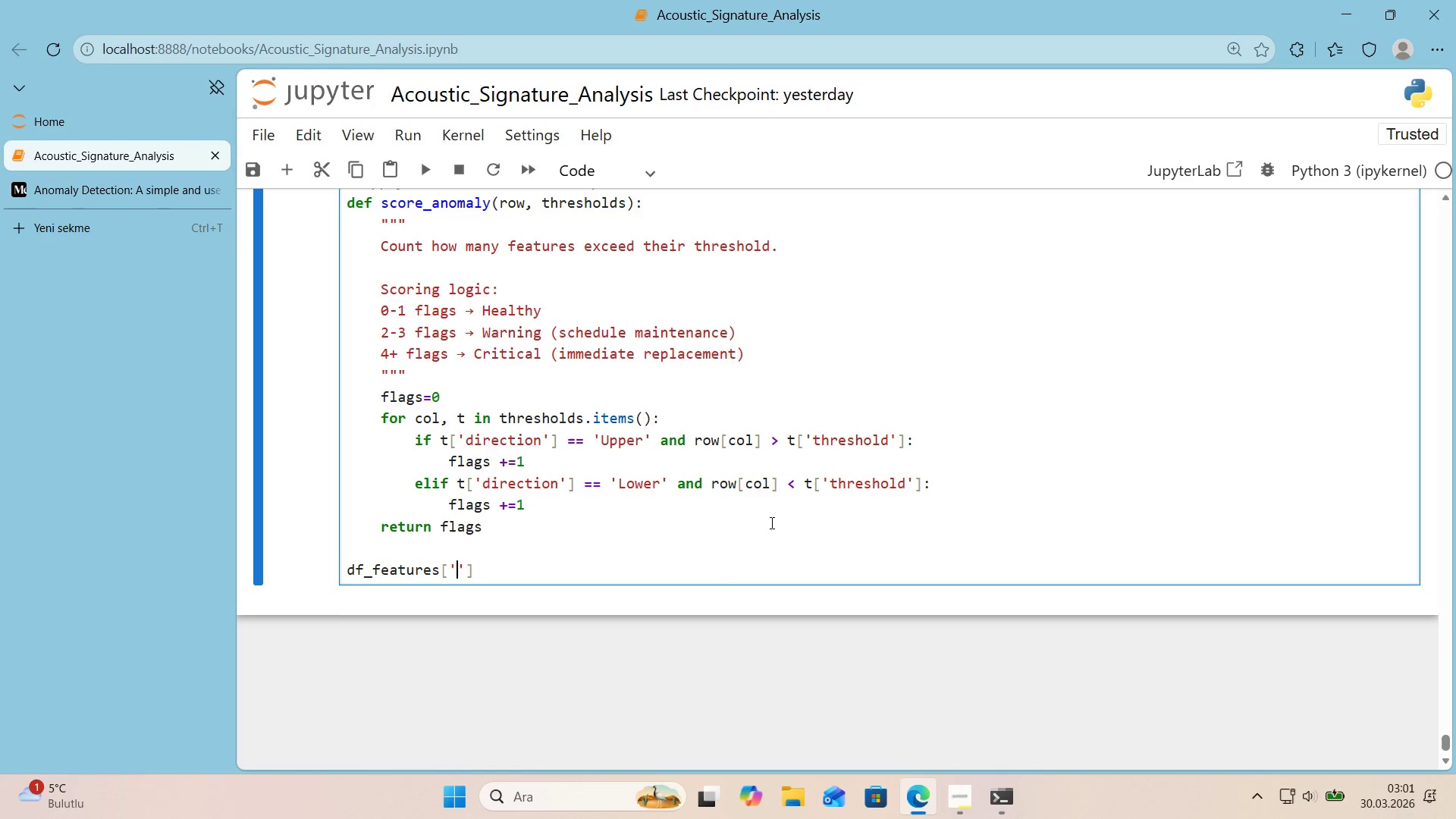 
type(anomaly_score)
 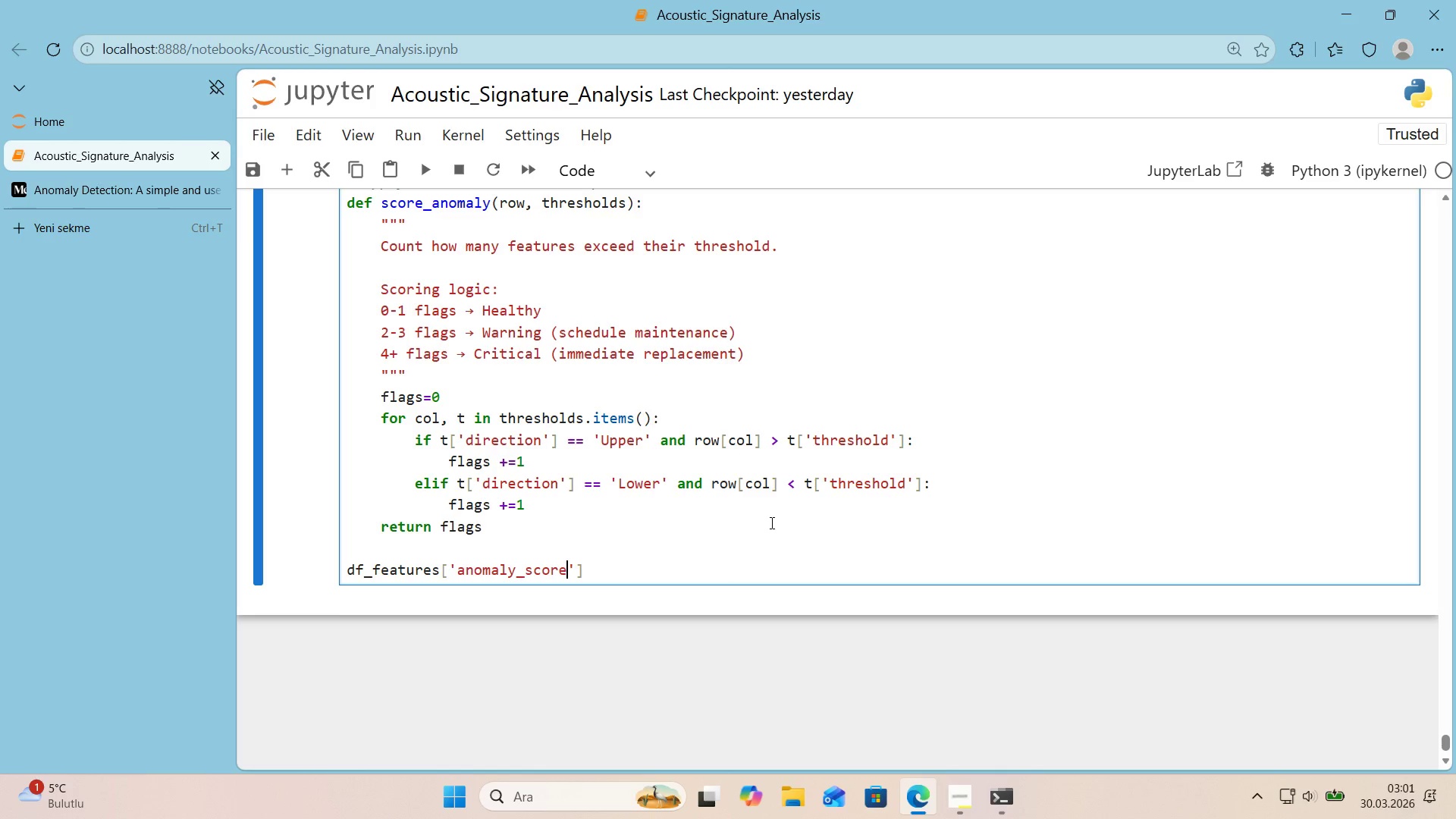 
key(ArrowRight)
 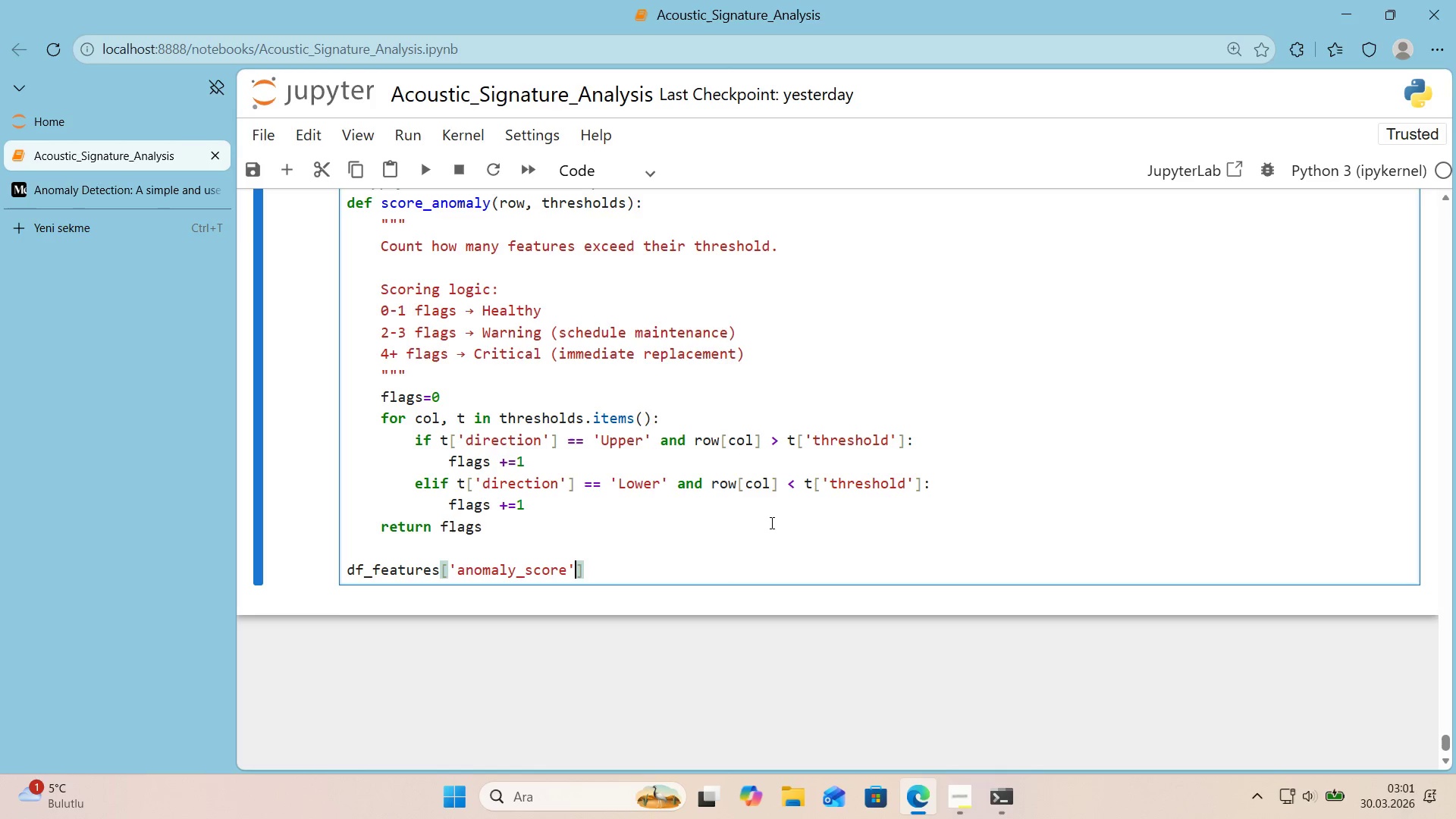 
key(ArrowRight)
 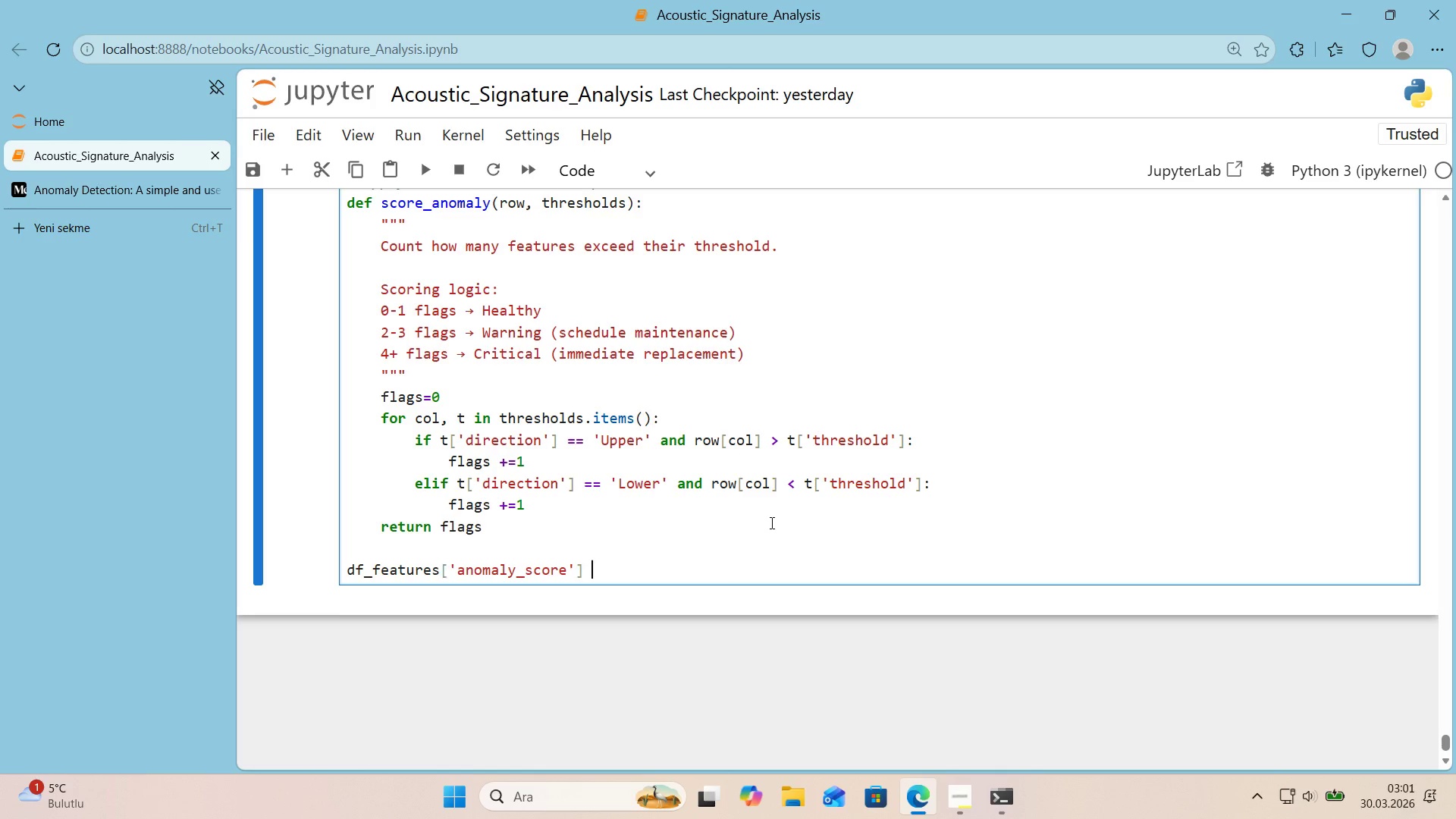 
type( ) df_features.apply*()
 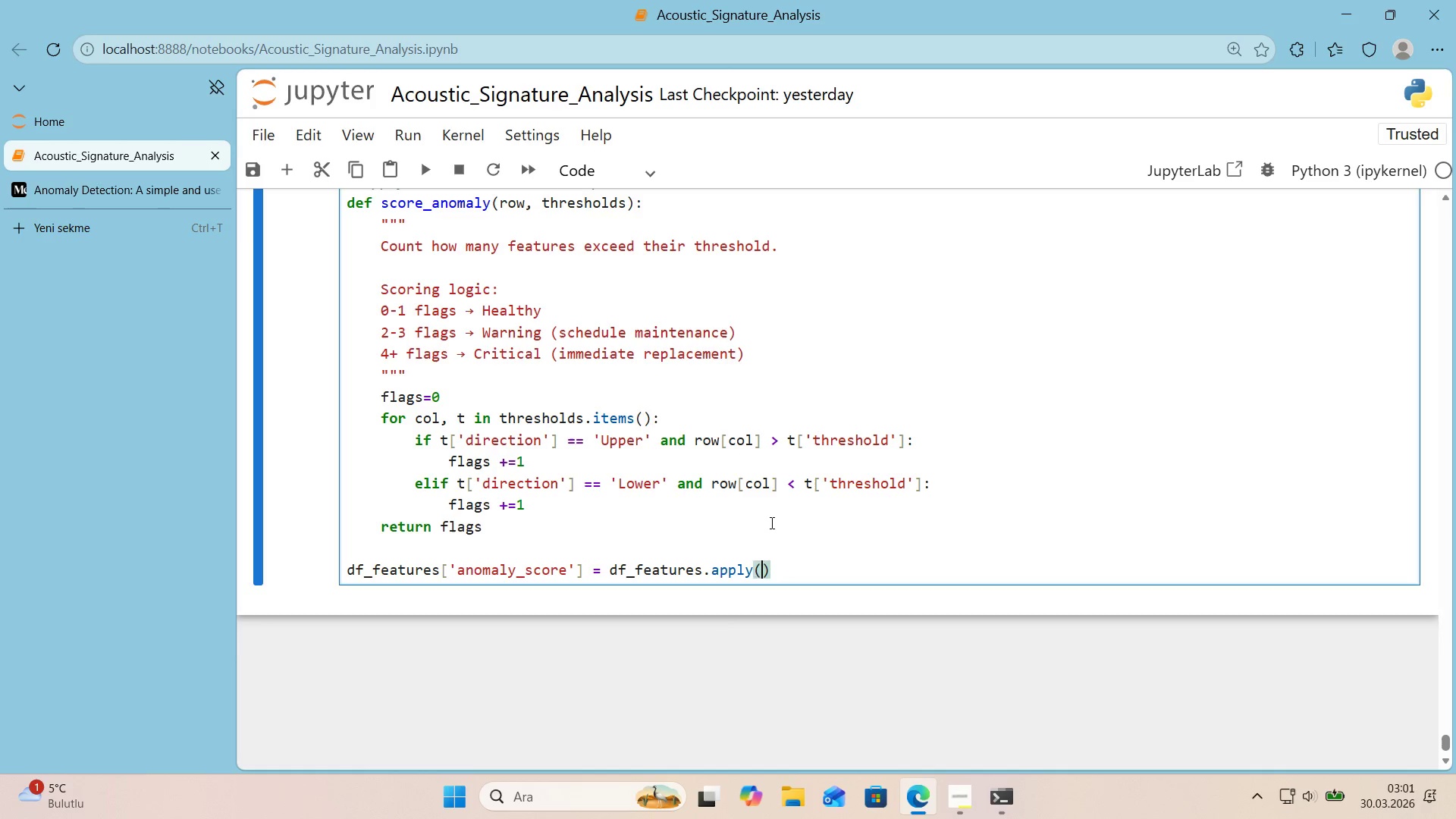 
 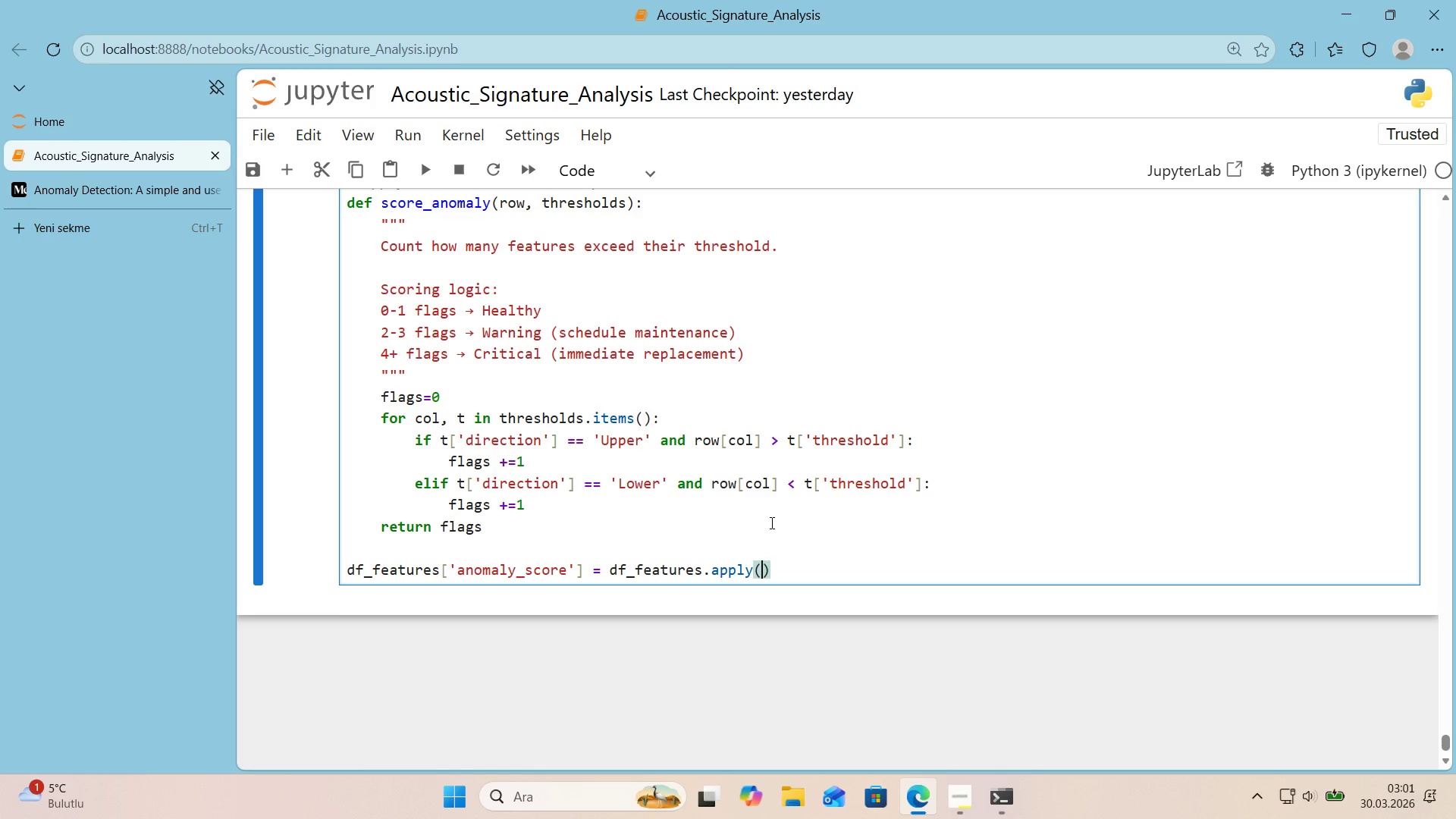 
key(ArrowLeft)
 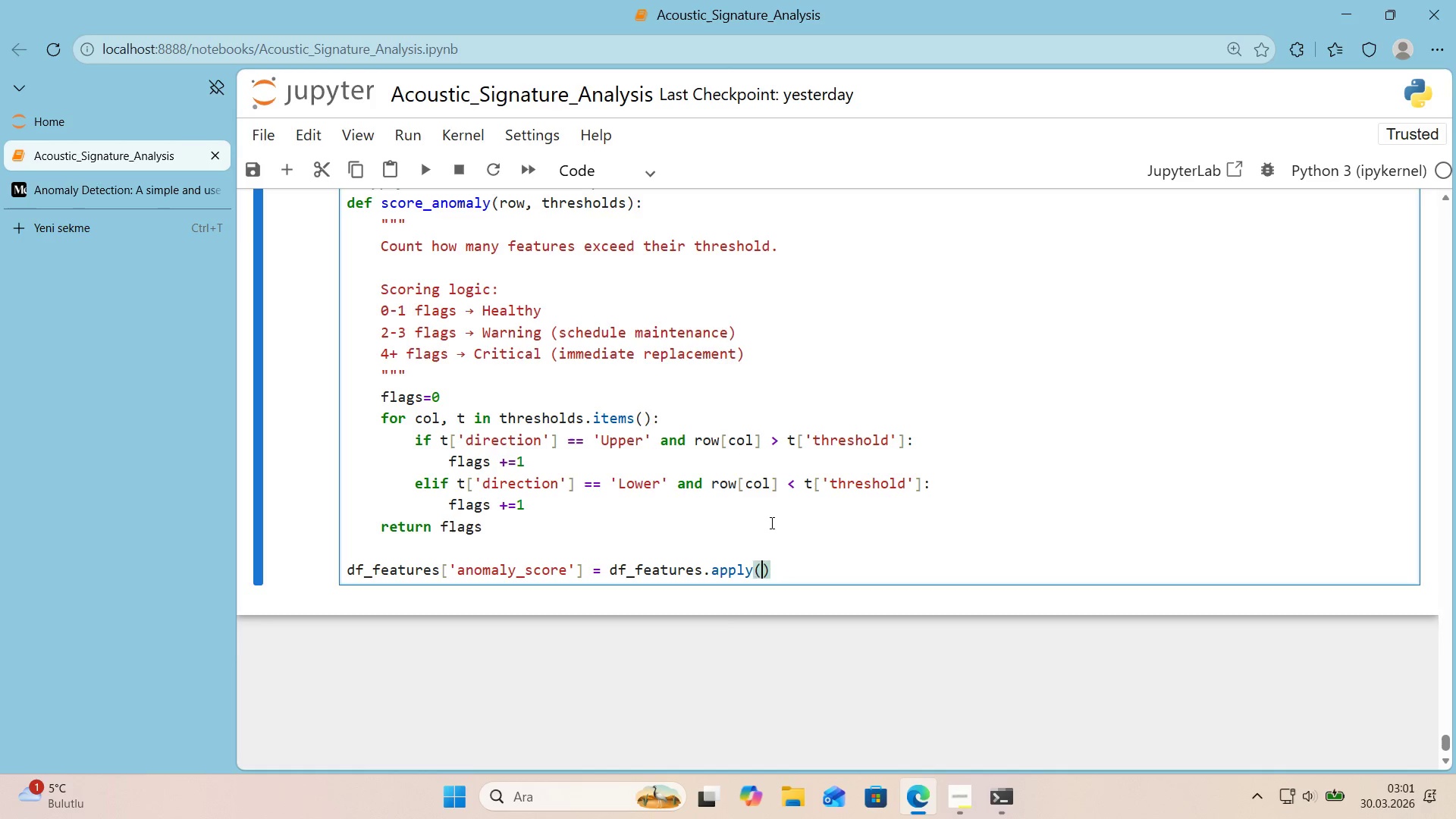 
key(Enter)
 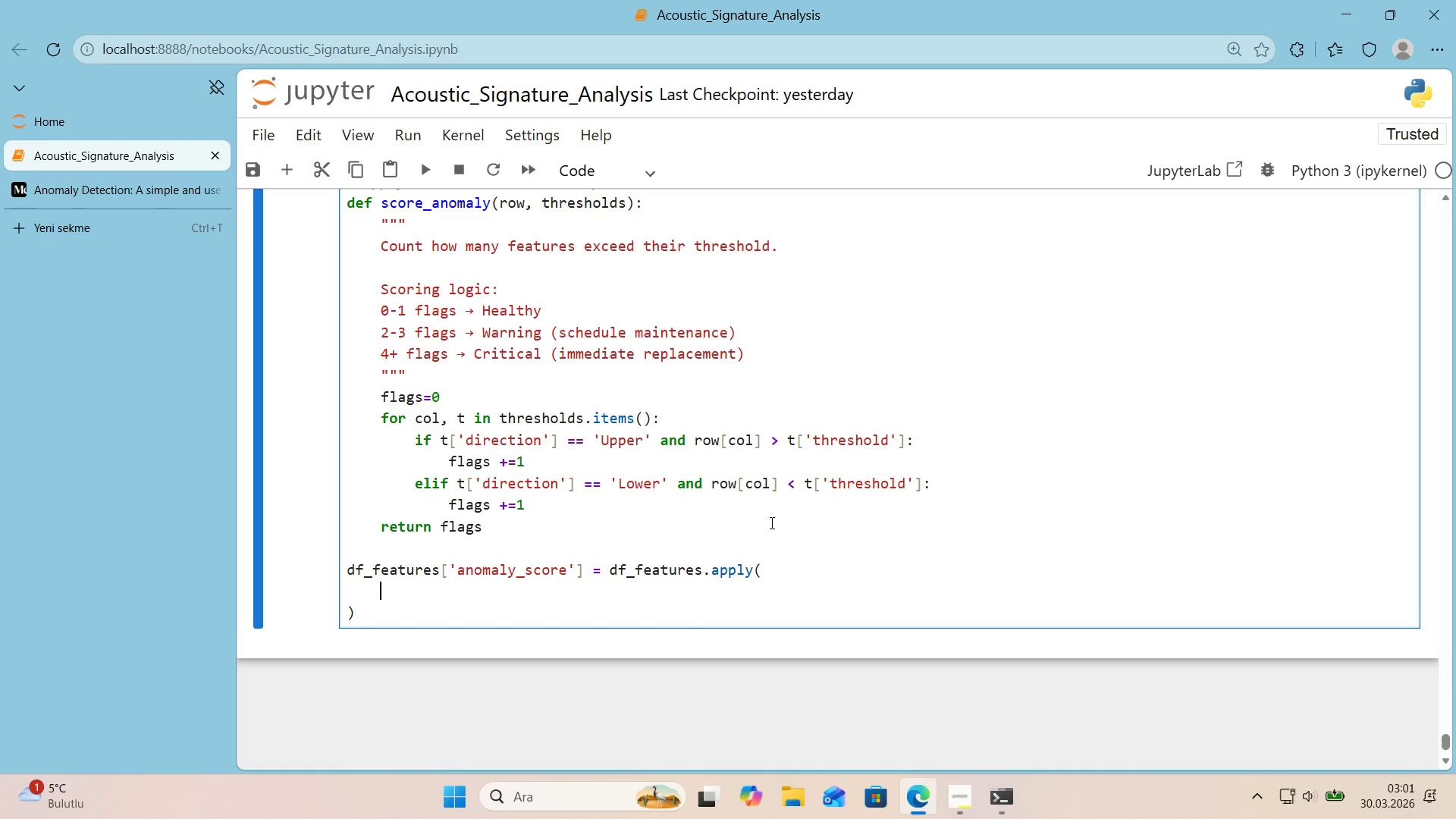 
type(lambda x>)
key(Backspace)
key(Backspace)
type(row> score_anomaly*()
 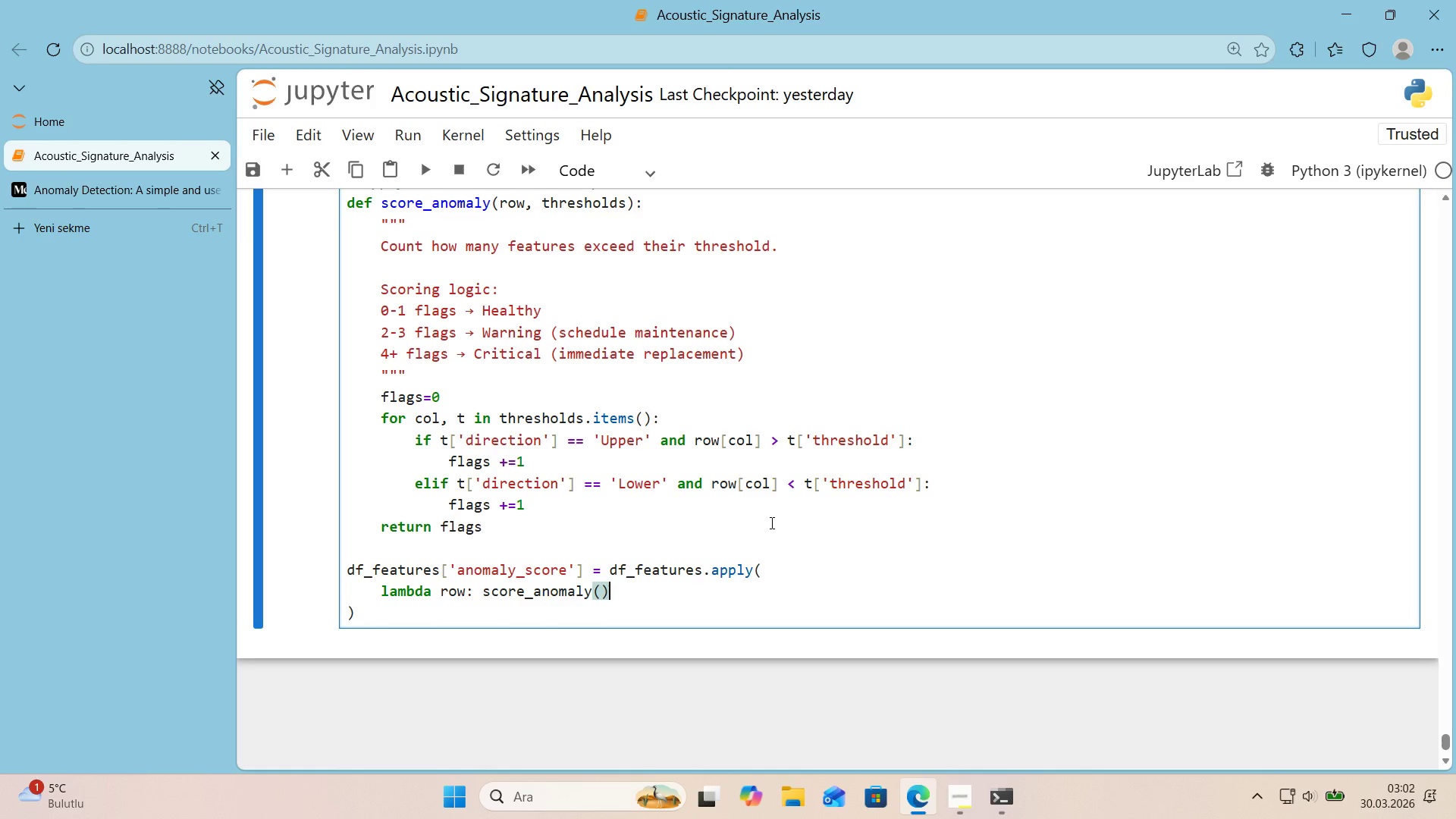 
key(ArrowLeft)
 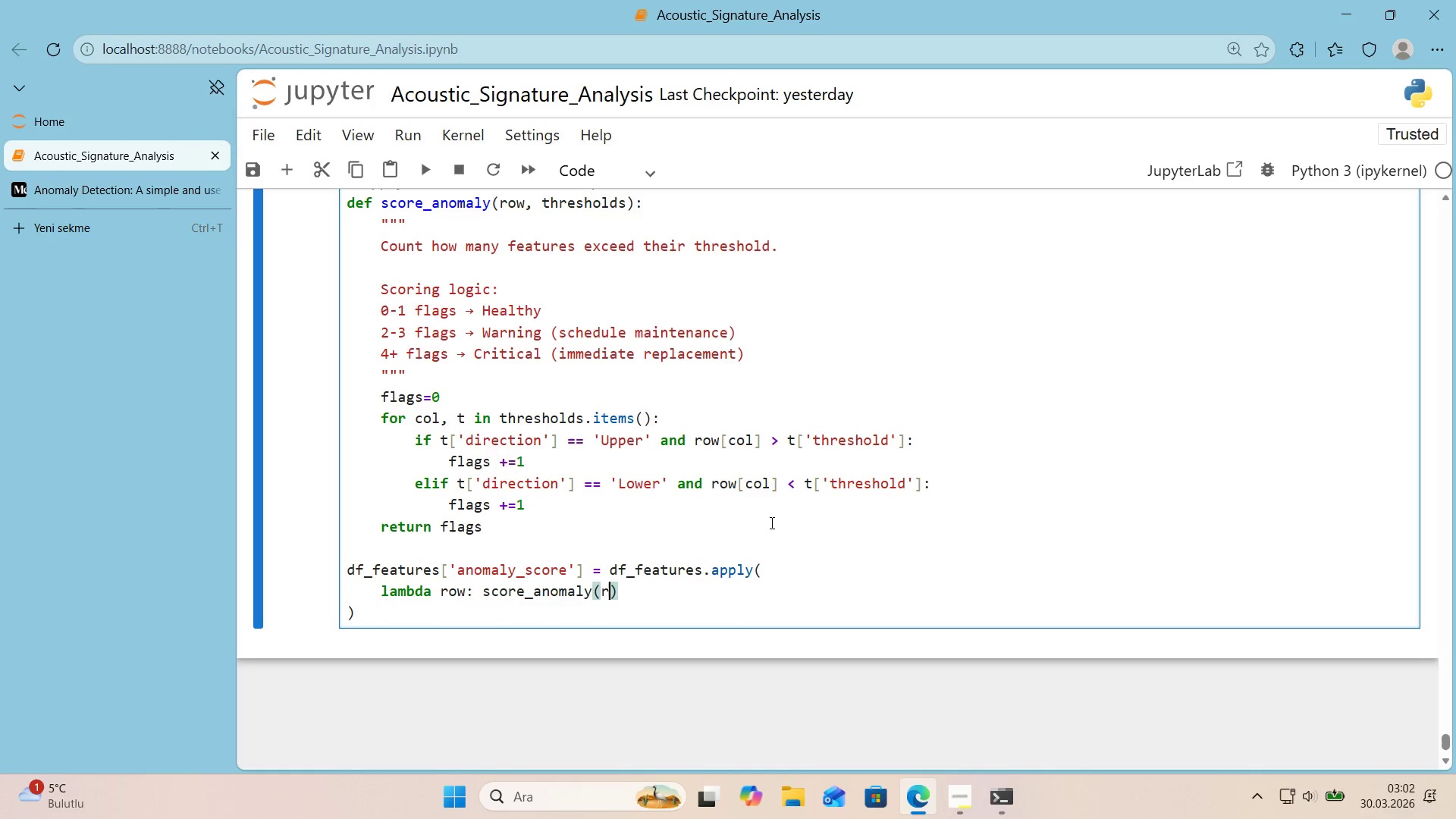 
type(row, thresg)
key(Backspace)
type(holds)
 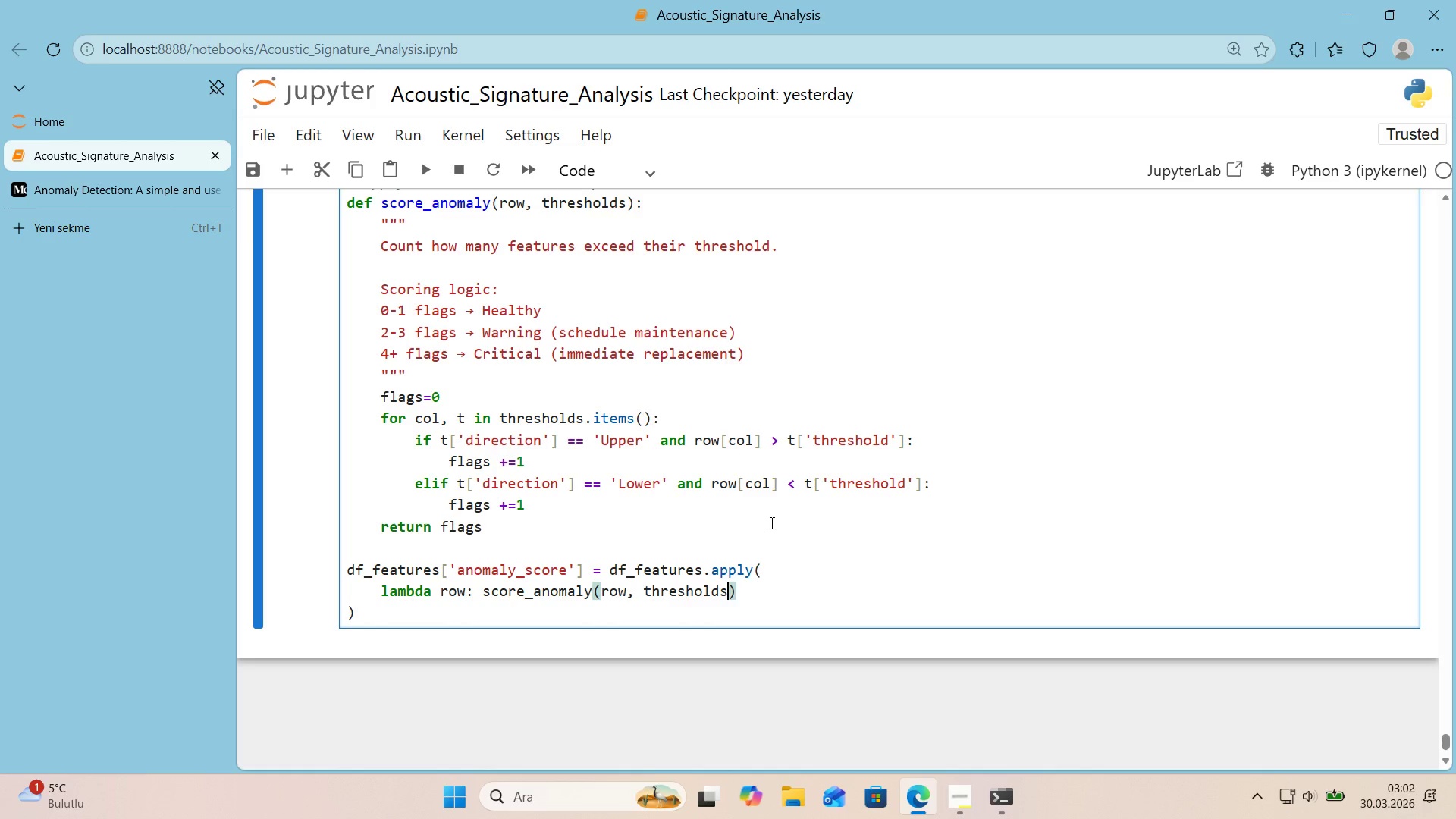 
key(ArrowRight)
 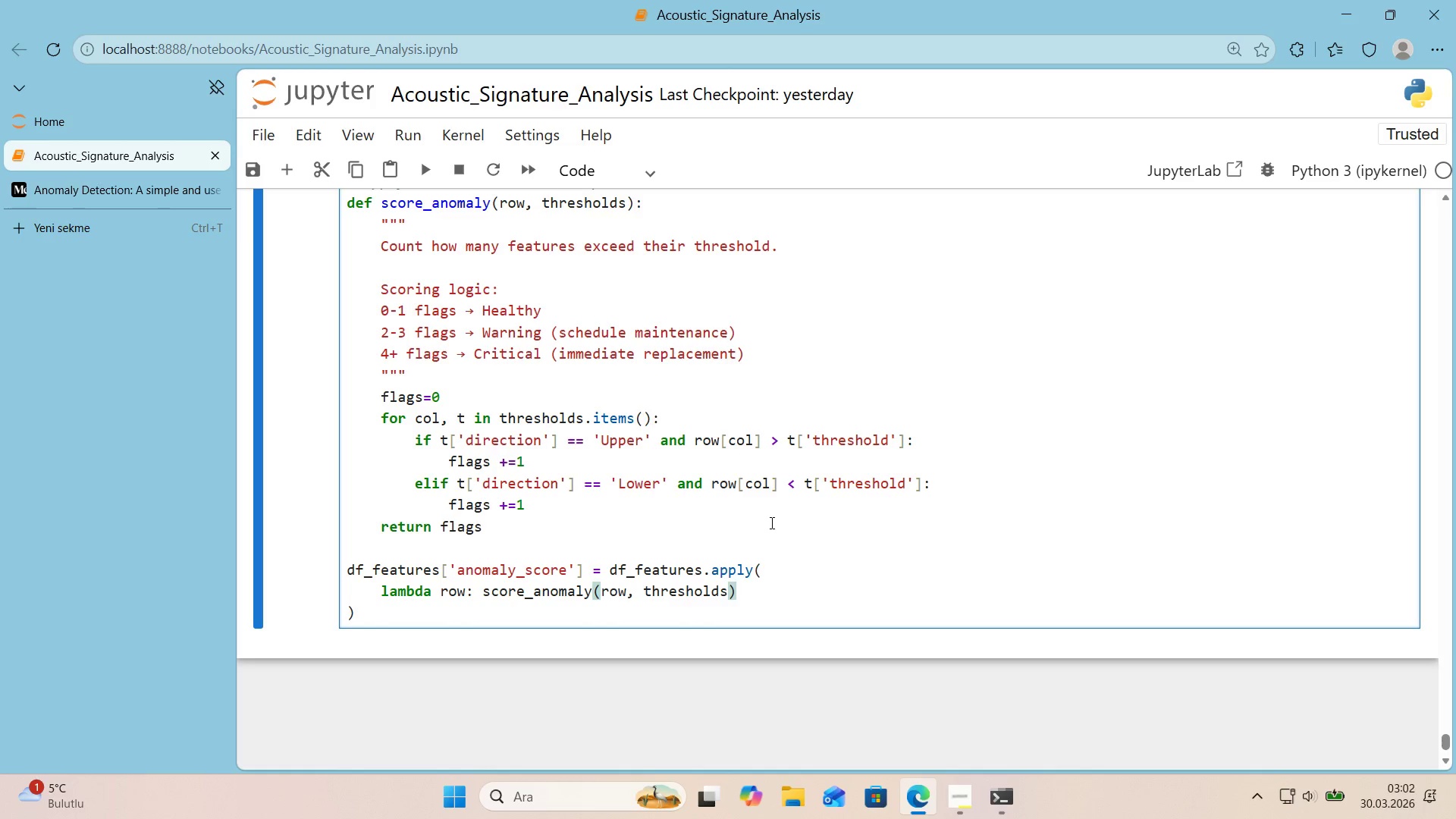 
type(, ax's)1)
 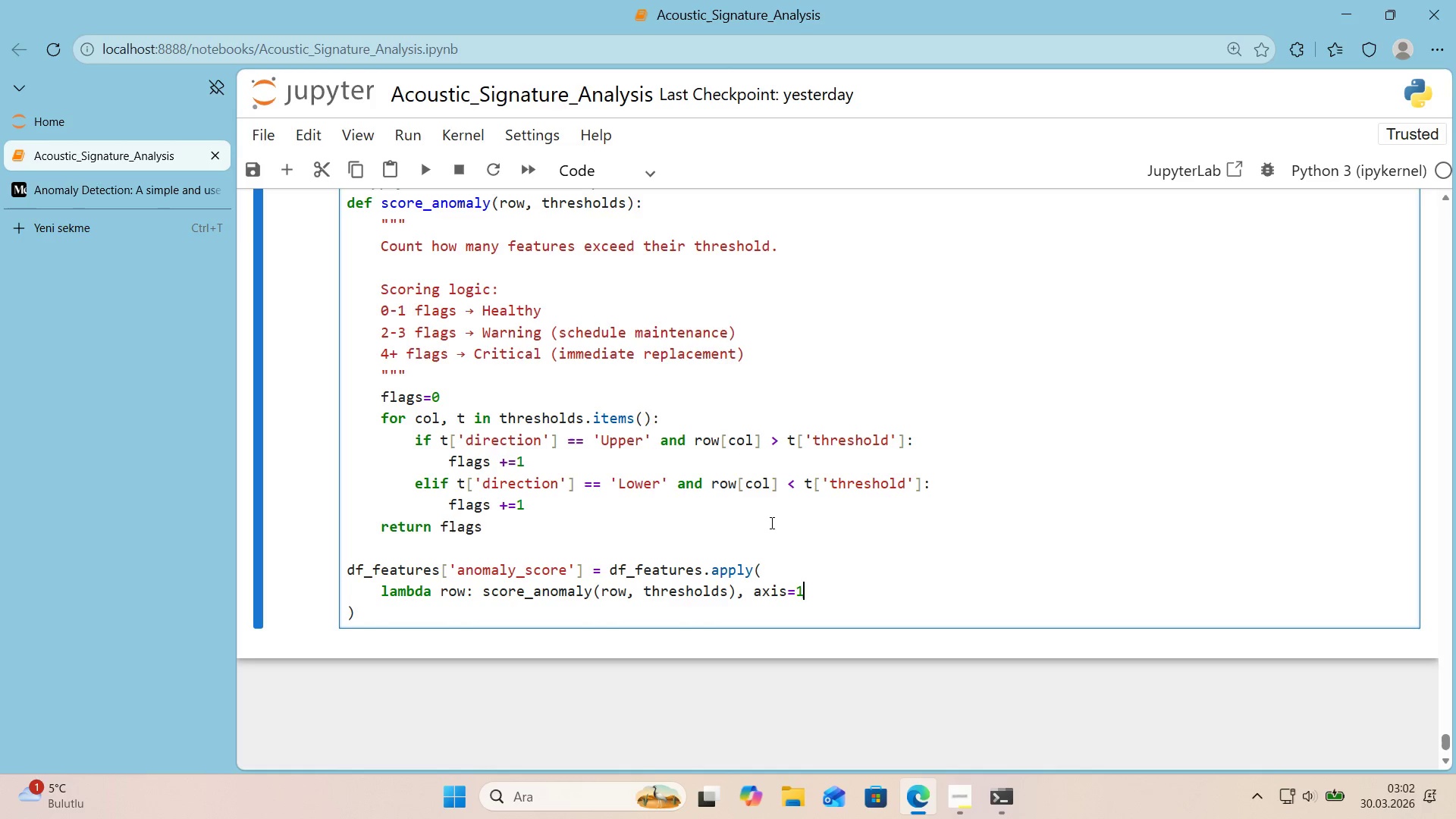 
key(ArrowDown)
 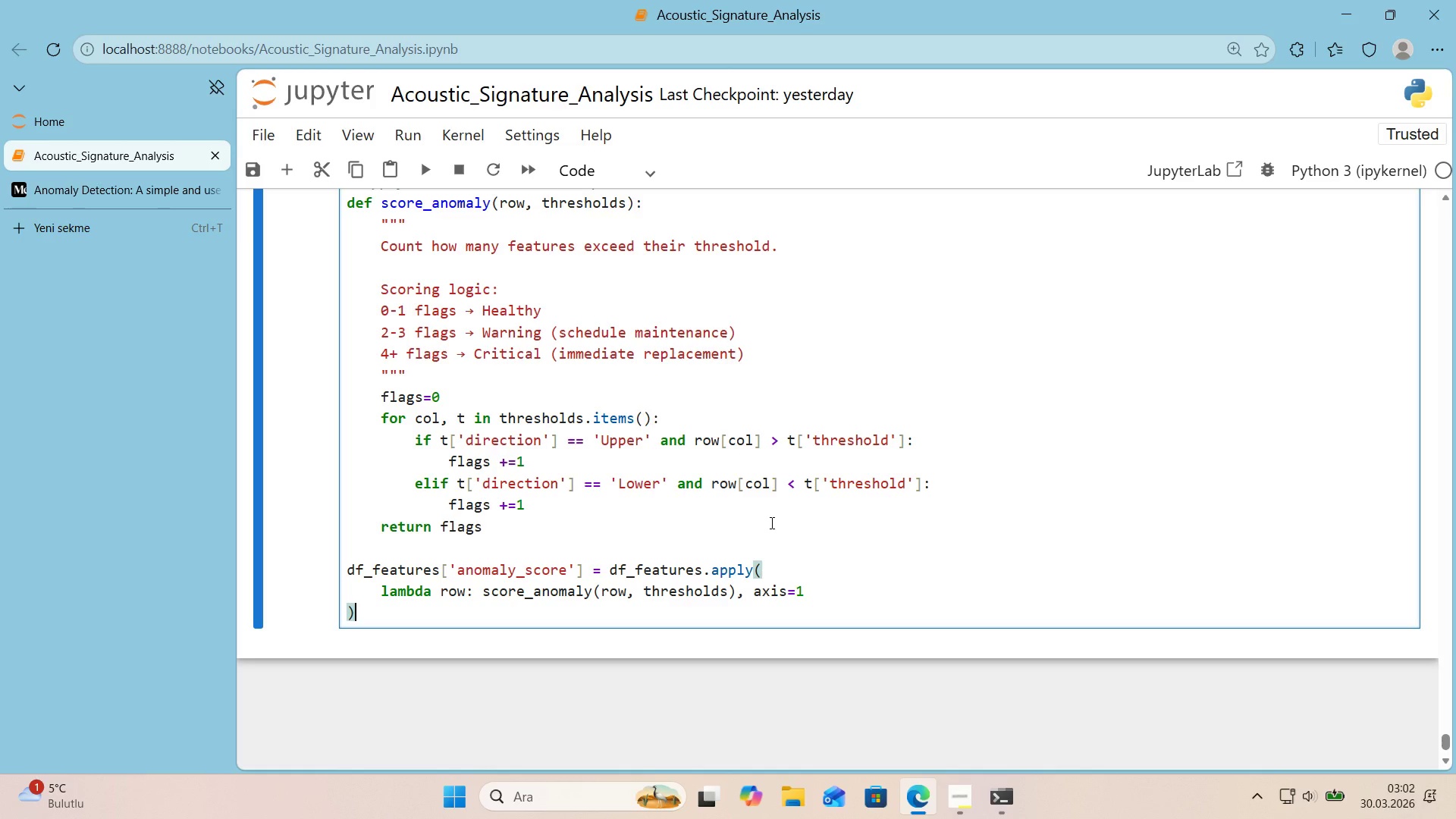 
key(ArrowDown)
 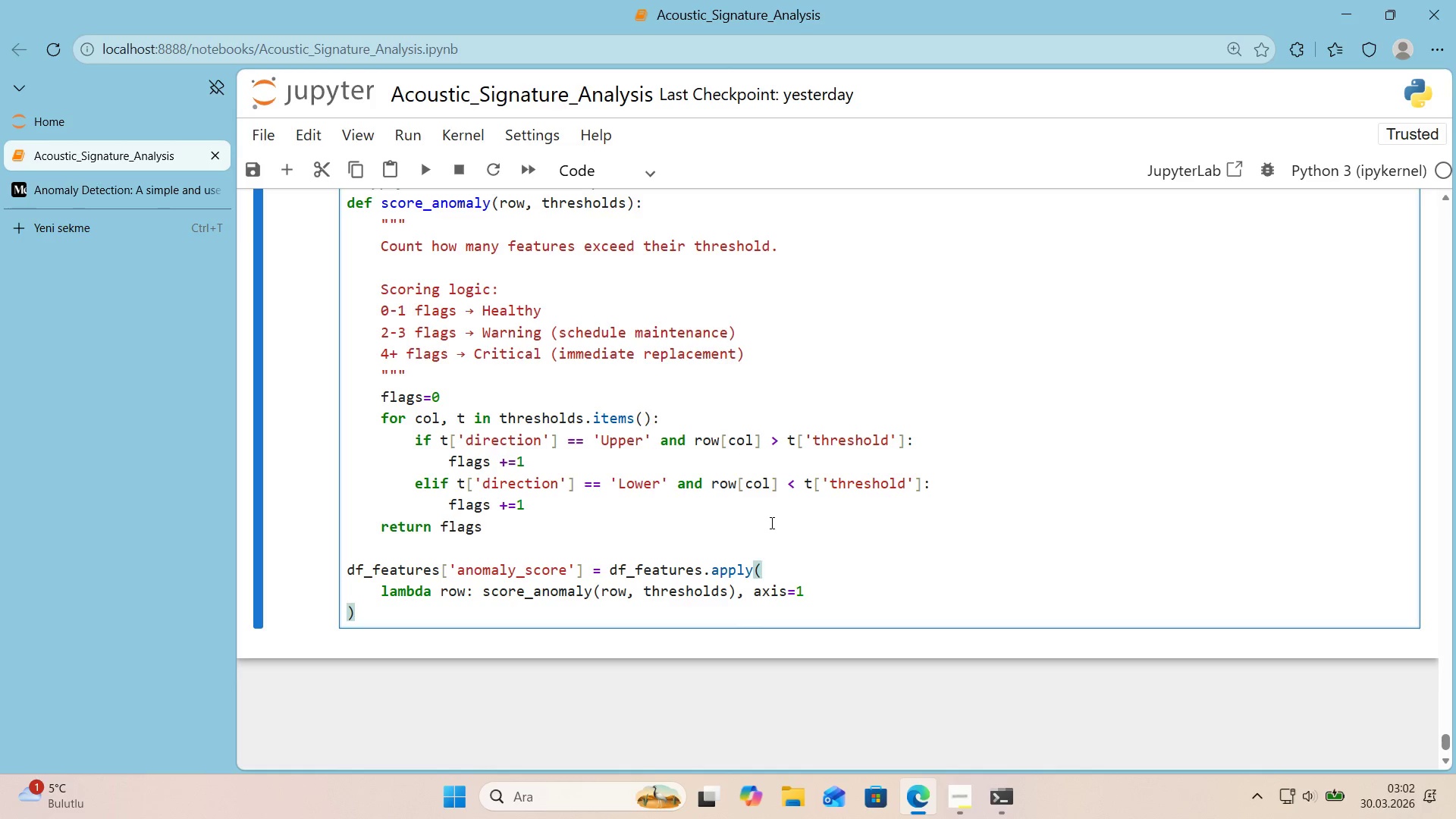 
key(Enter)
 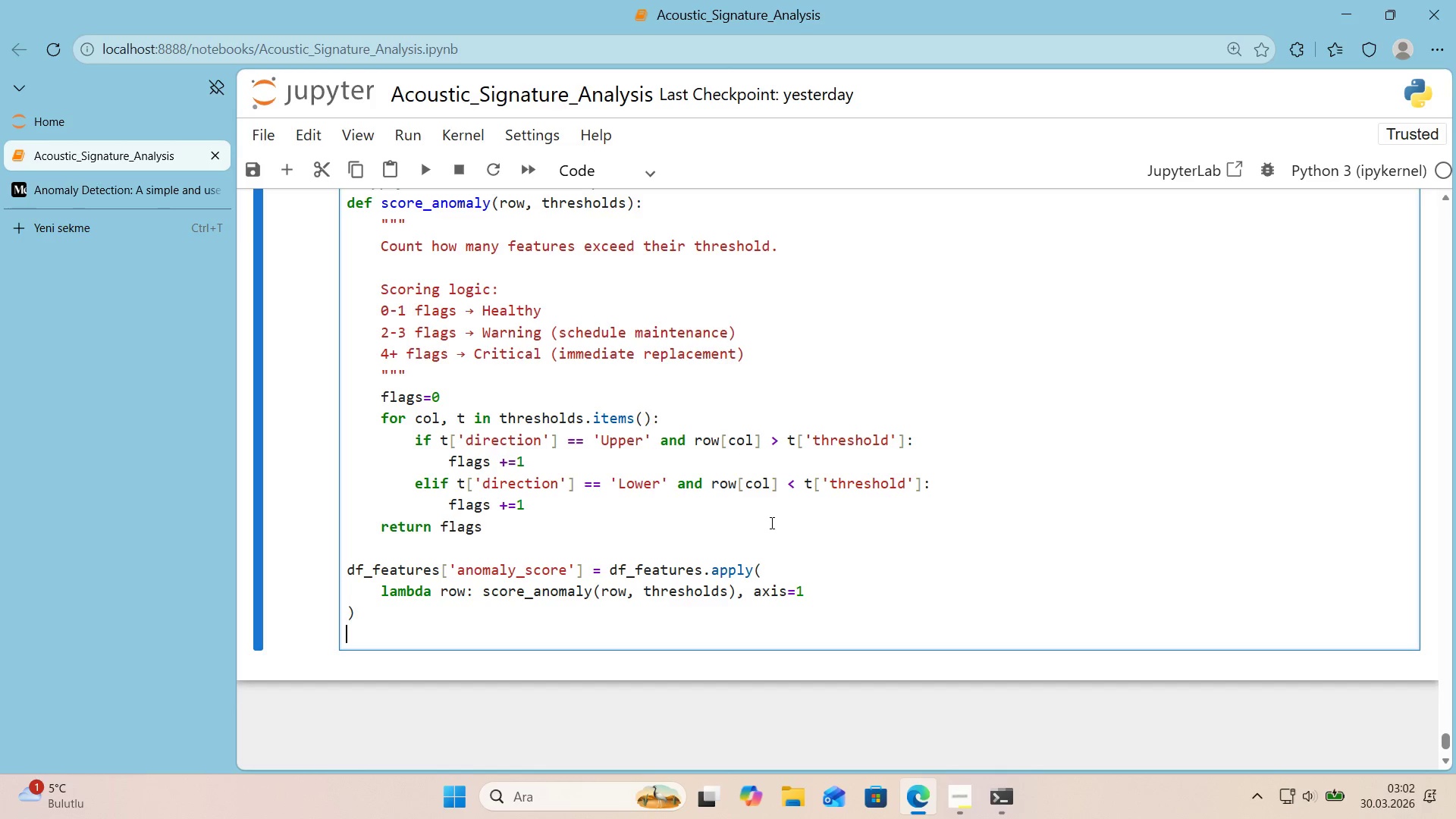 
key(Enter)
 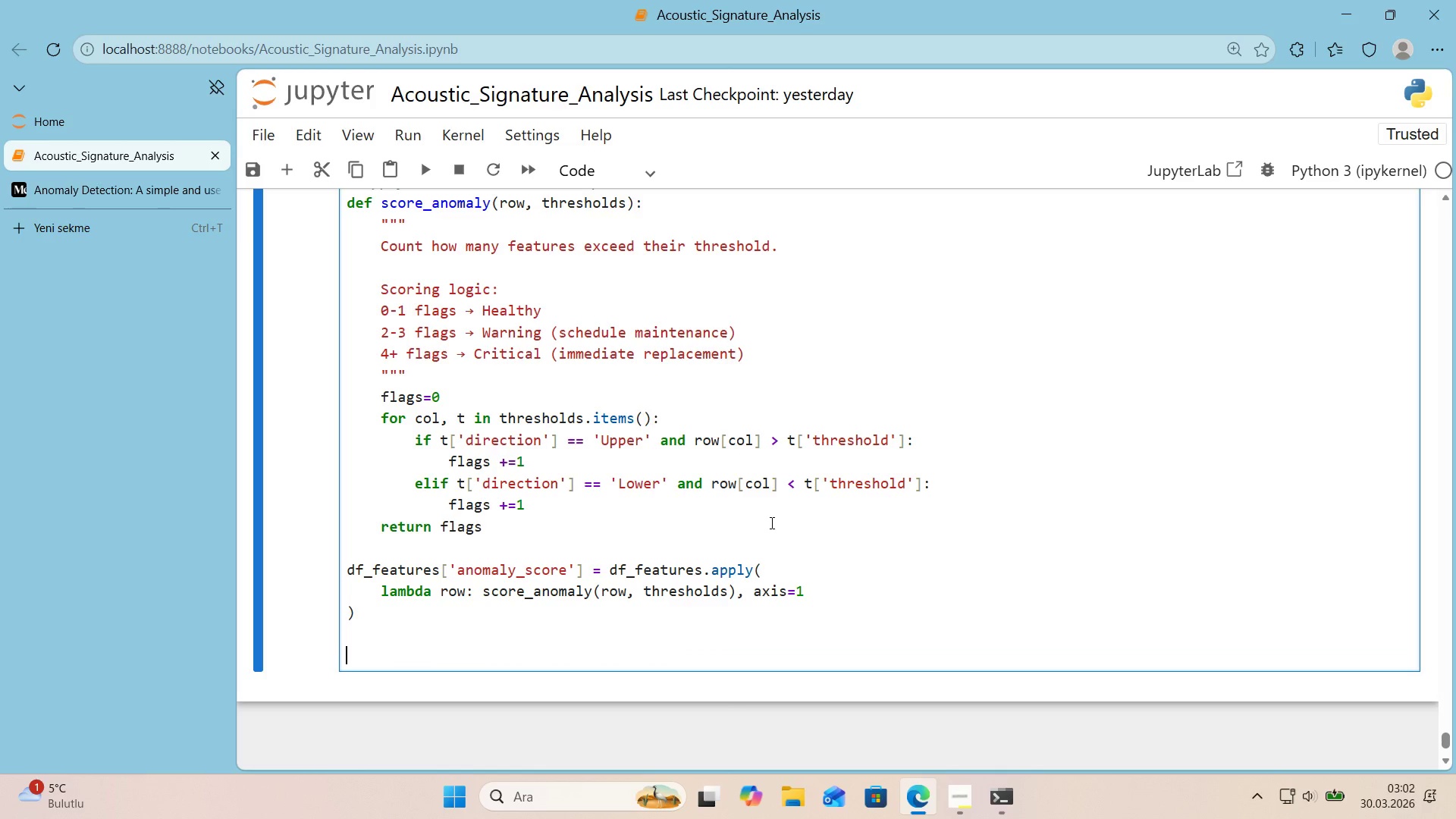 
type(df_features)
 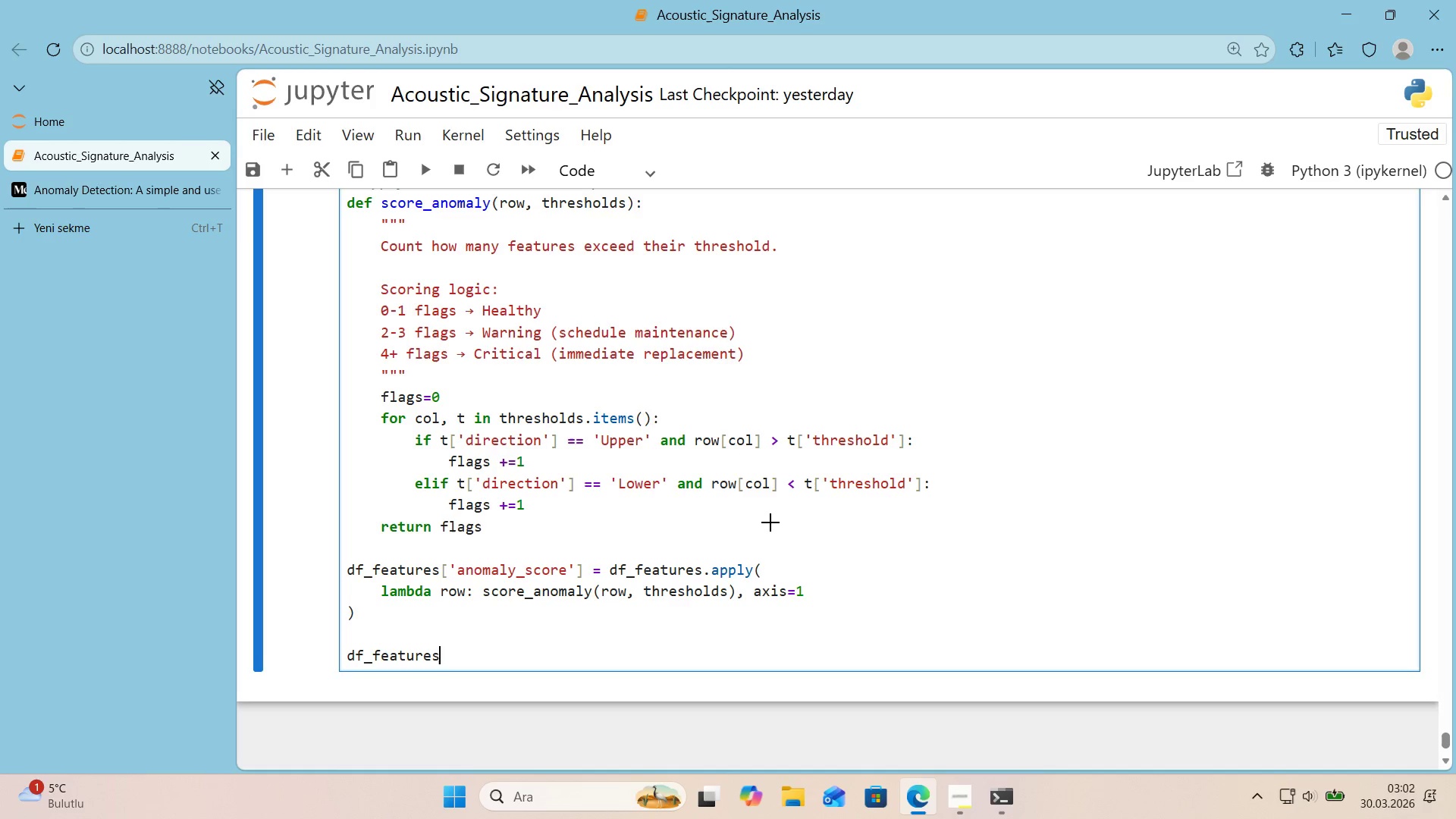 
key(Alt+Control+8)
 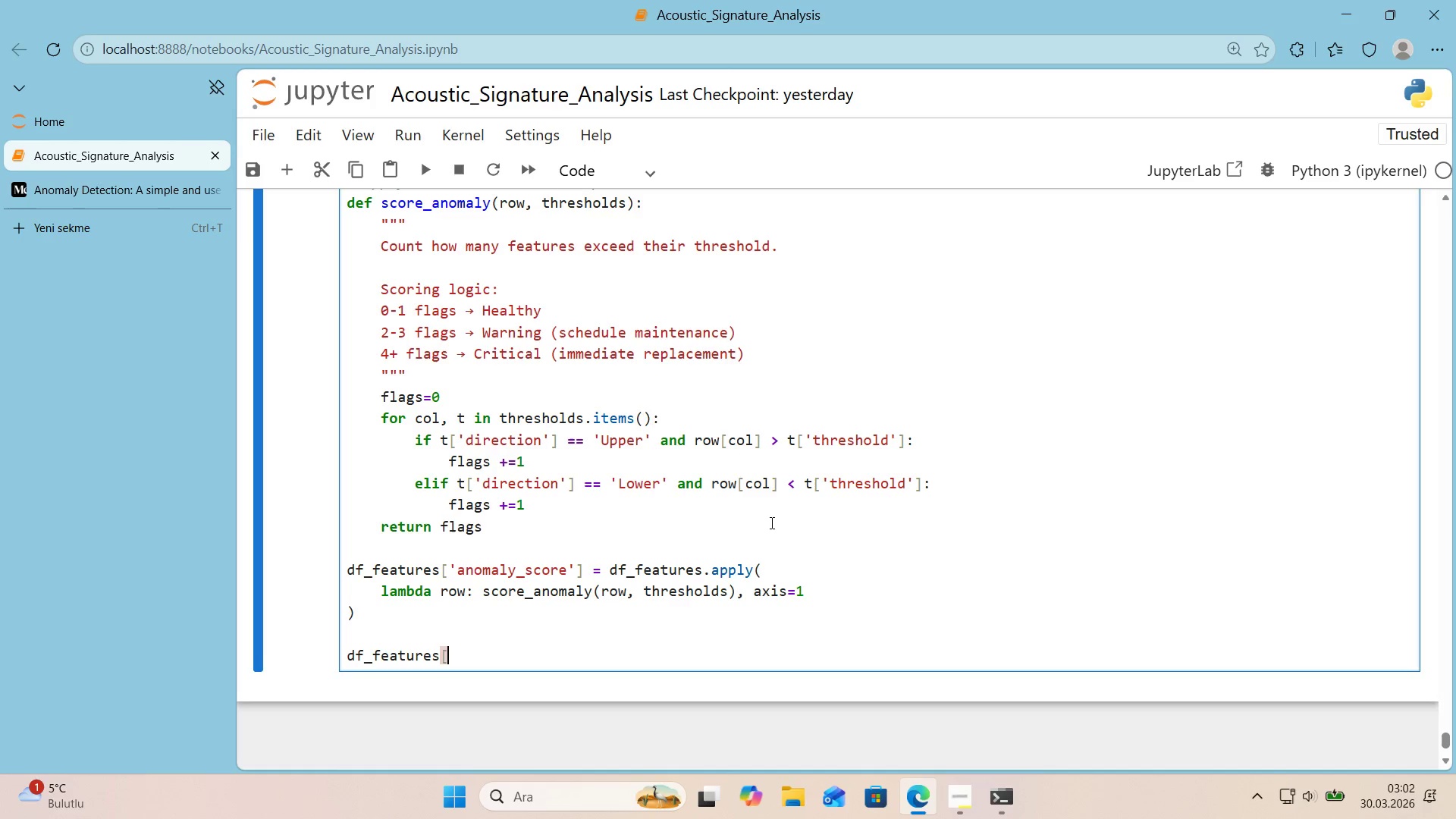 
key(Alt+Control+9)
 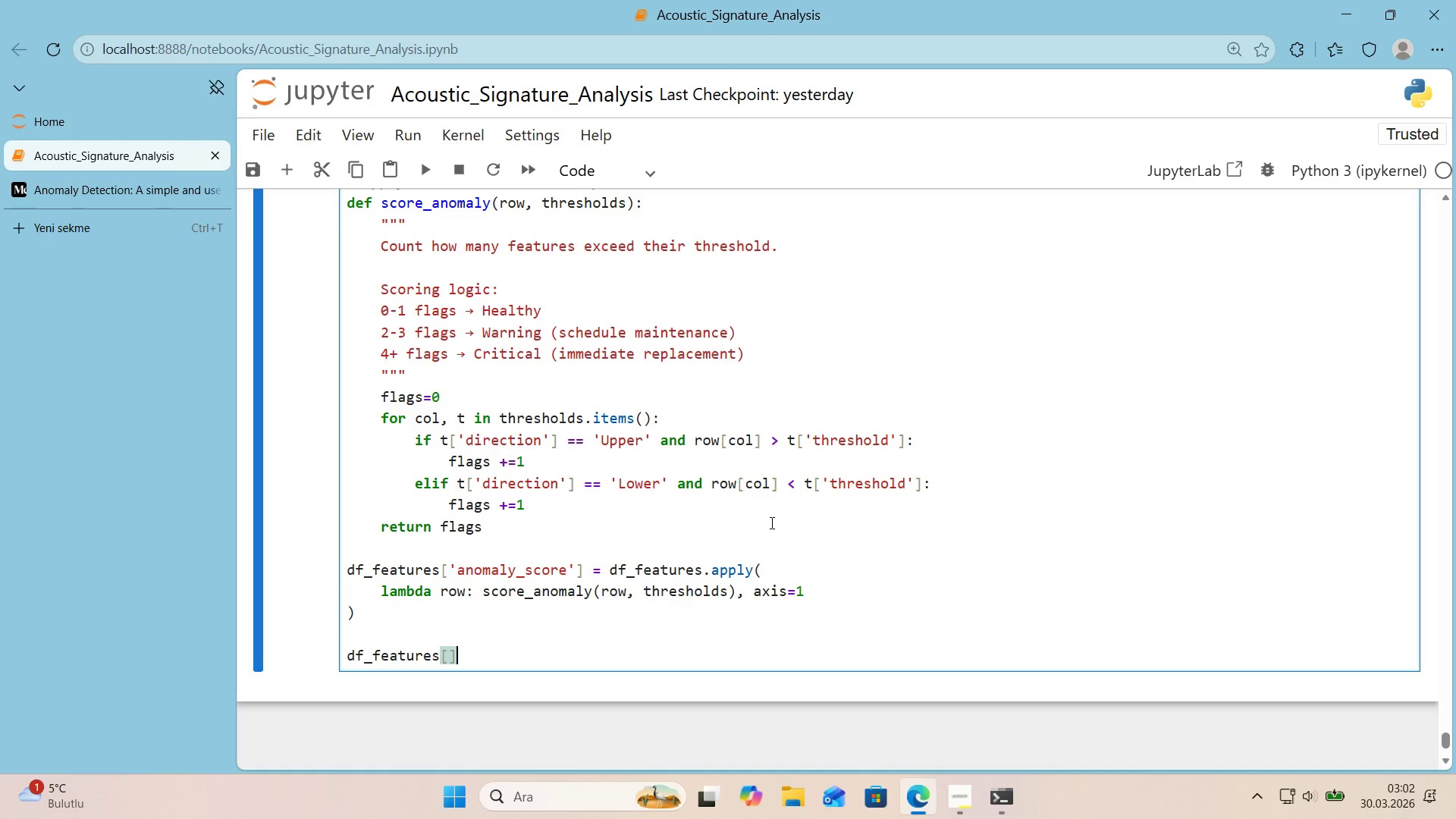 
key(ArrowLeft)
 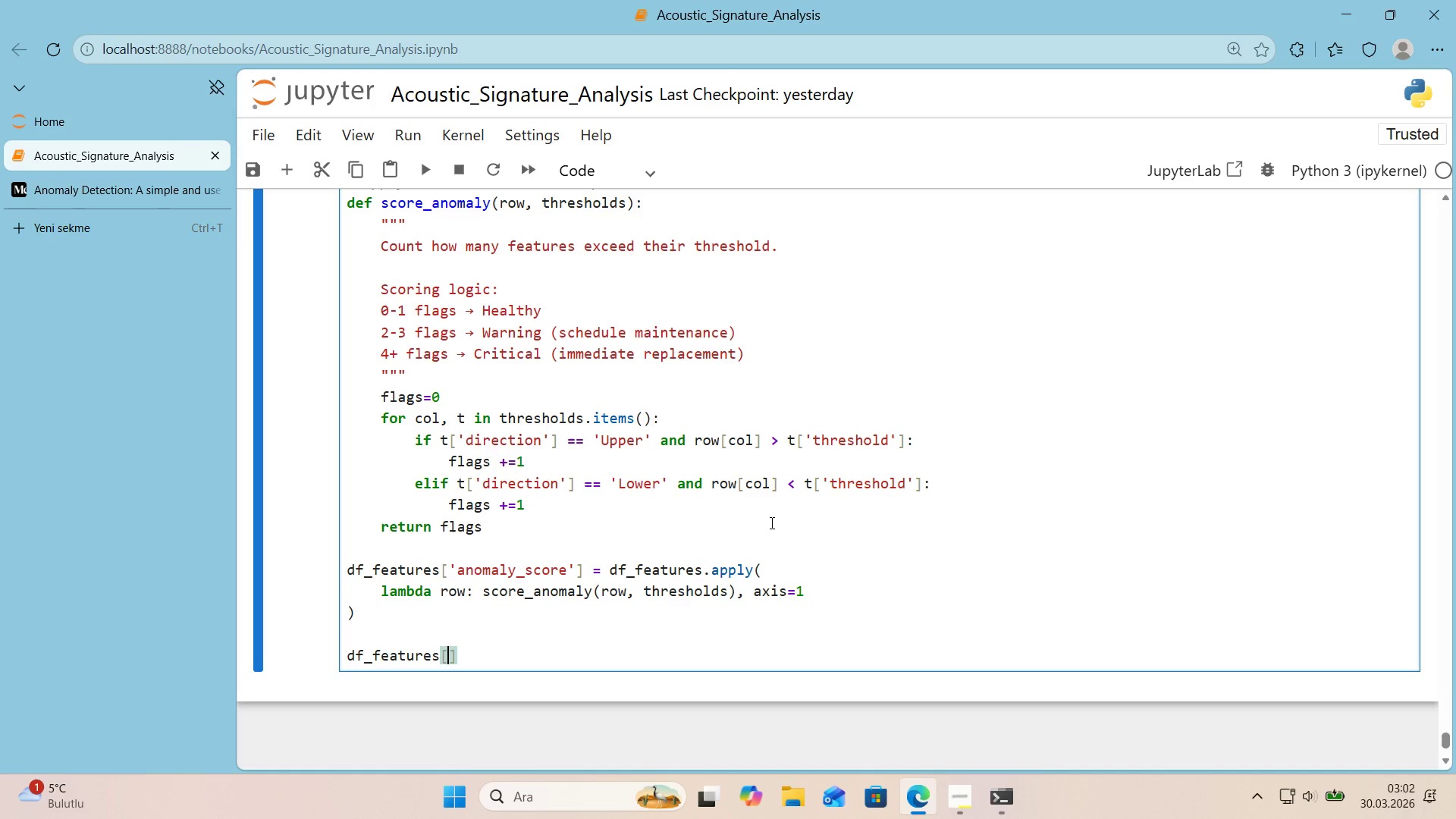 
type(@@)
 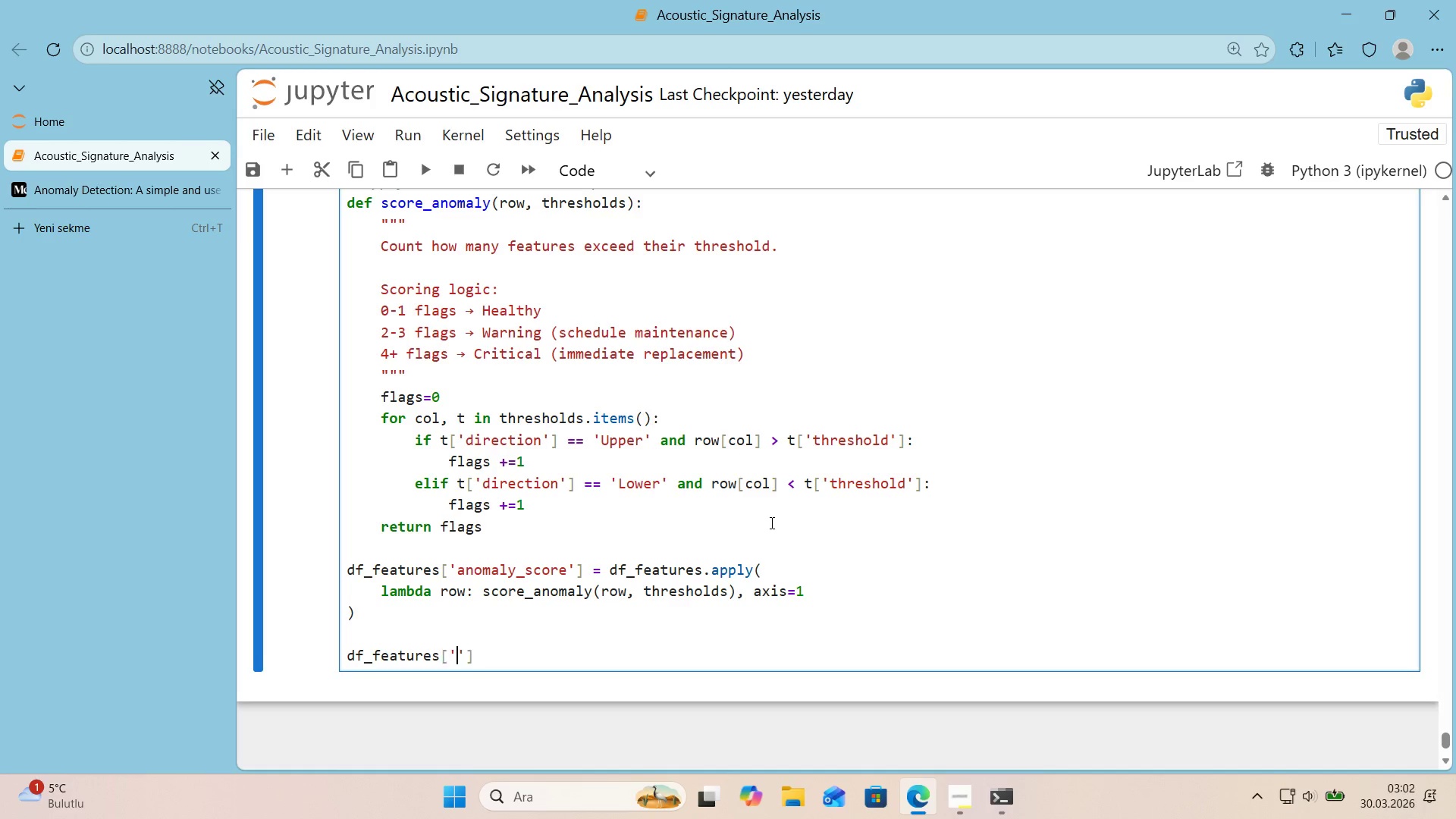 
key(ArrowLeft)
 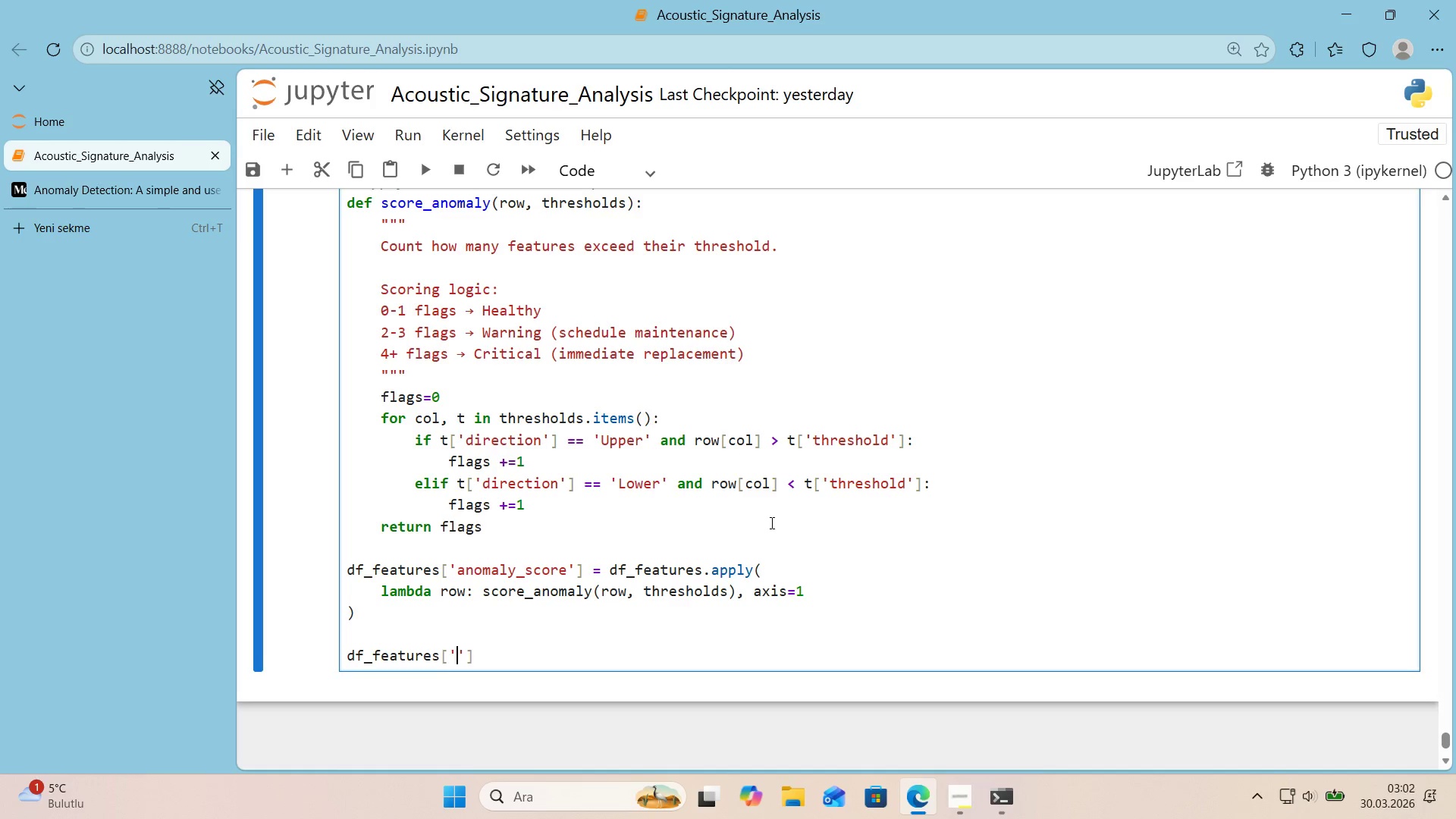 
type(pred'cted)
 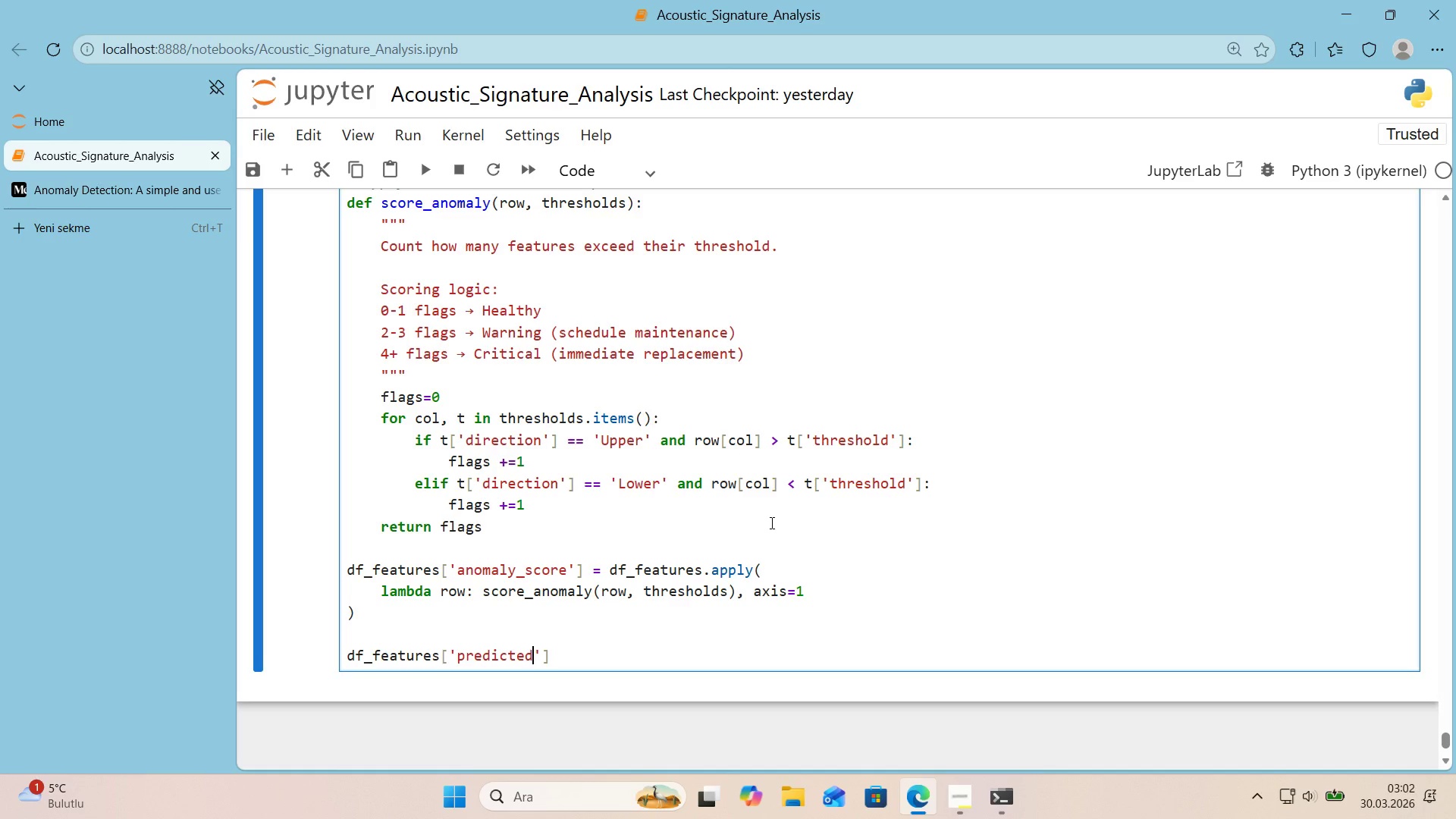 
key(ArrowRight)
 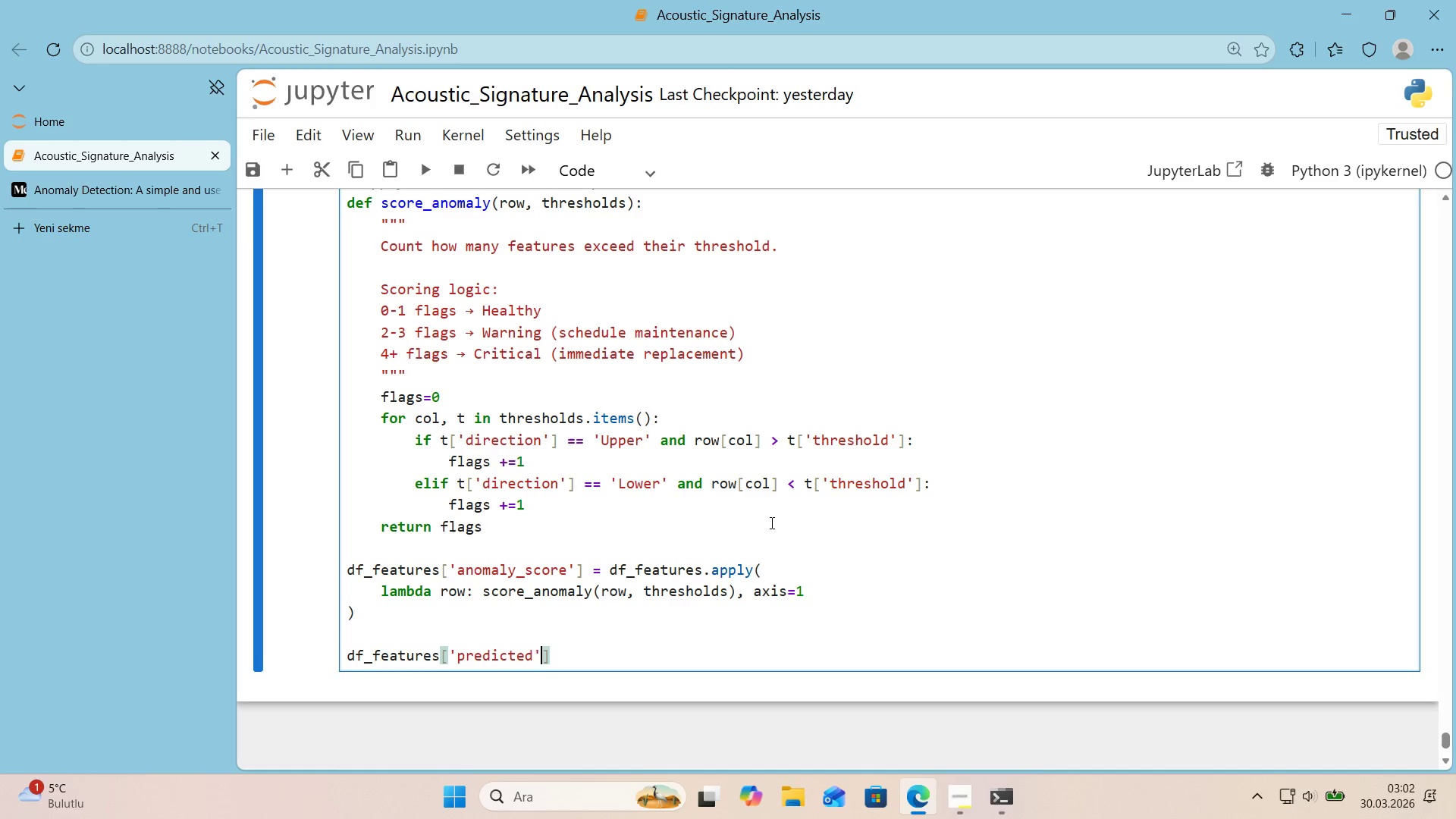 
key(ArrowRight)
 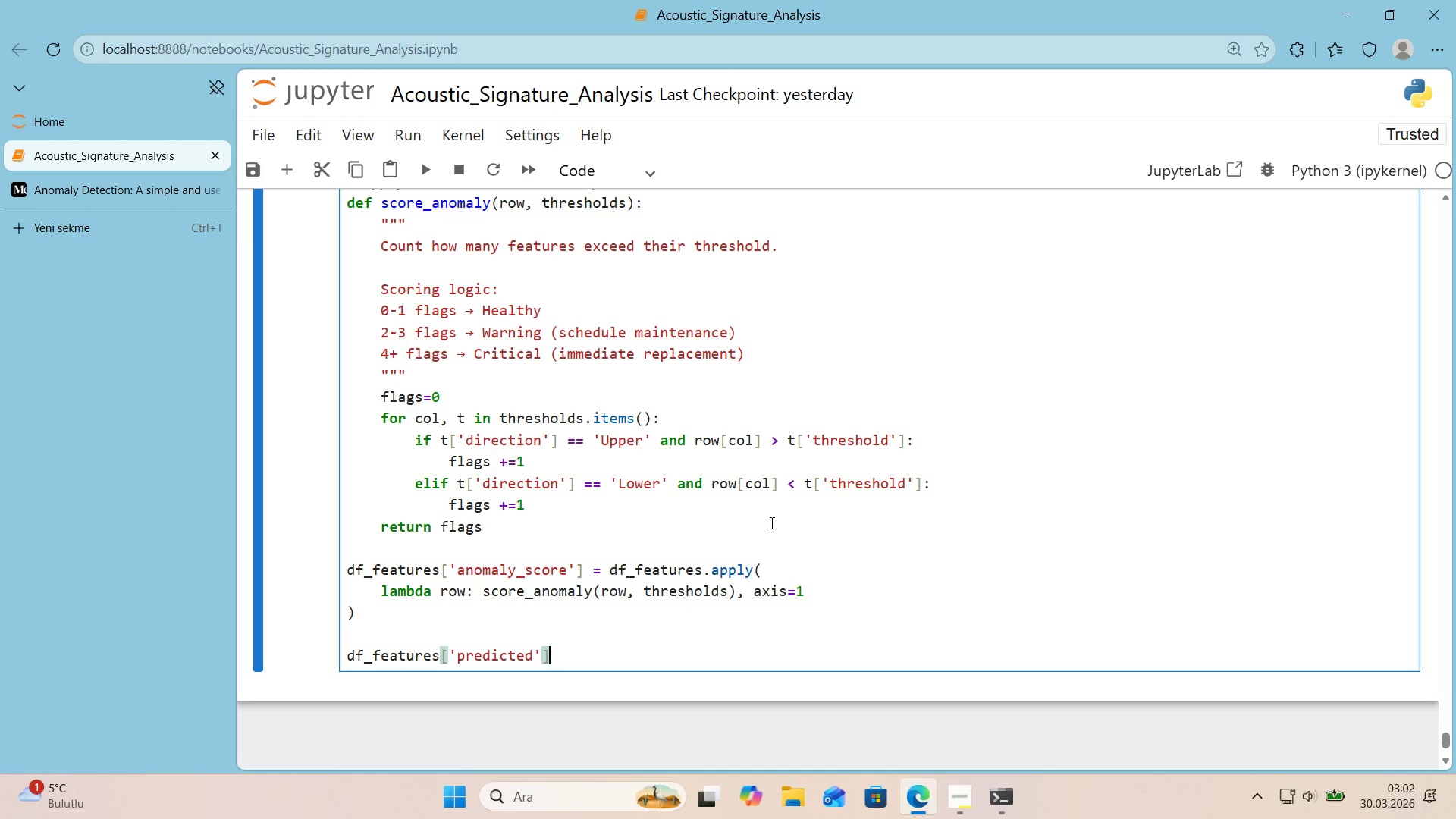 
type( ) df_featurs)
 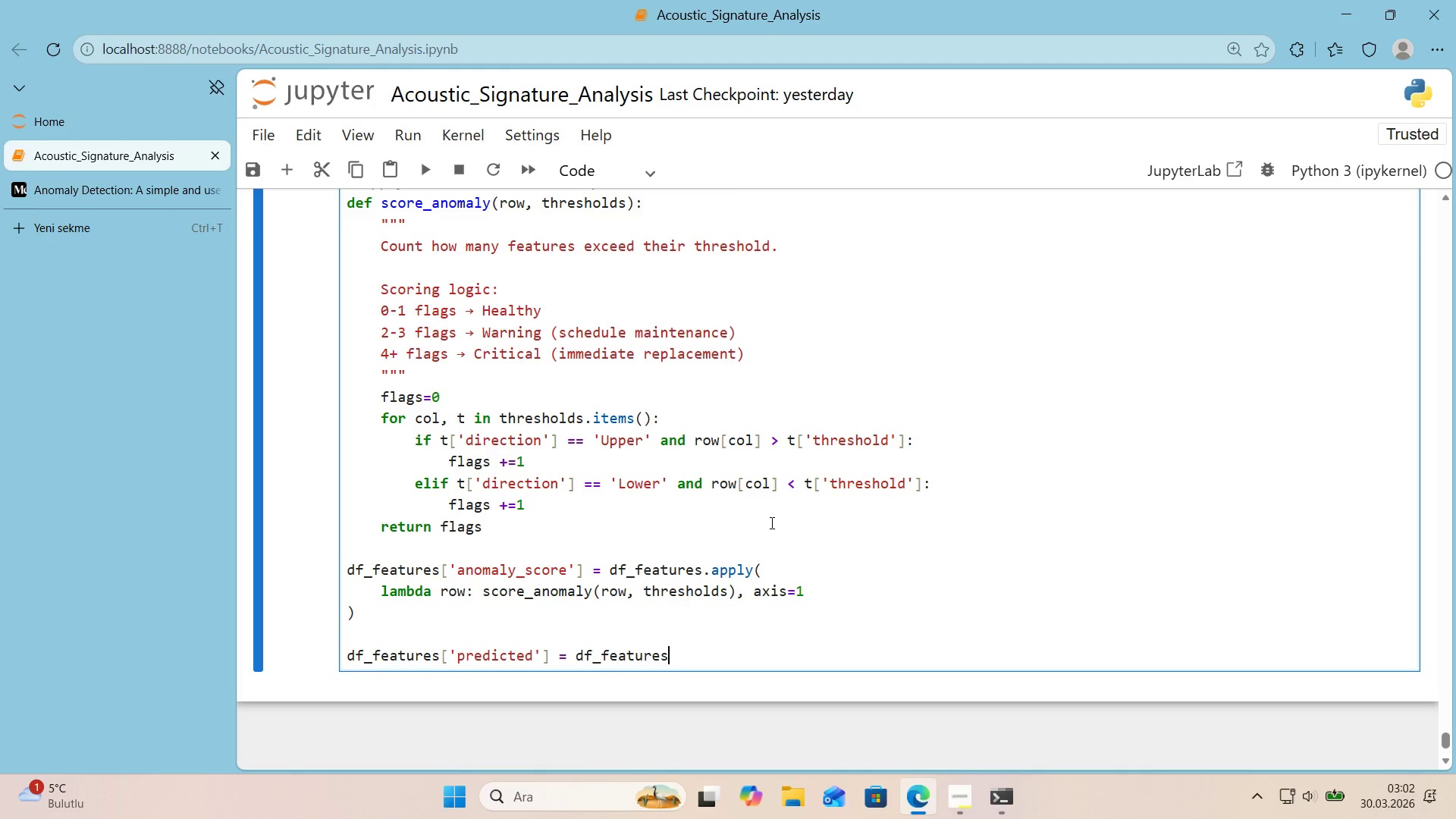 
 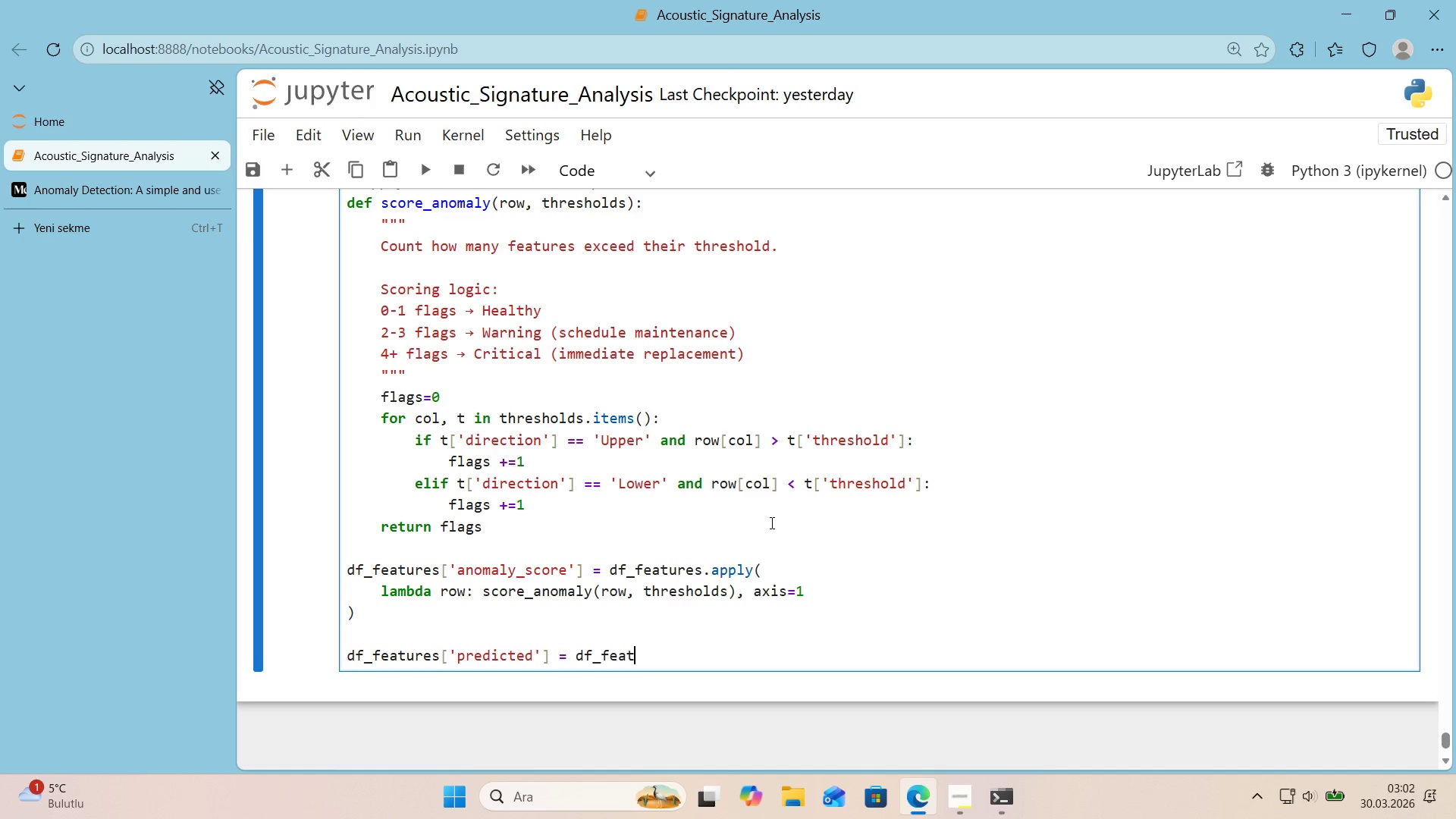 
hold_key(key=E, duration=0.31)
 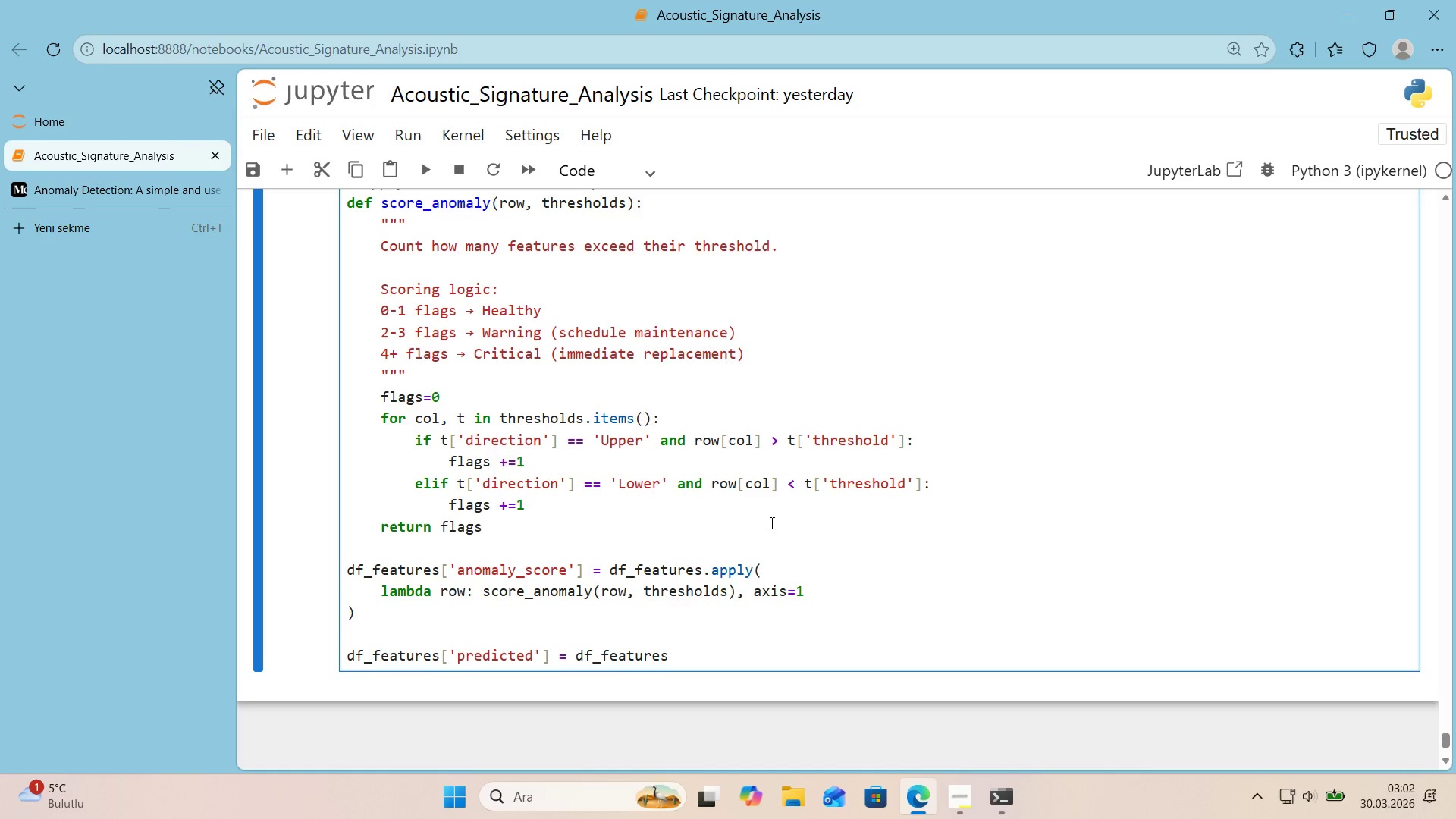 
key(Alt+Control+8)
 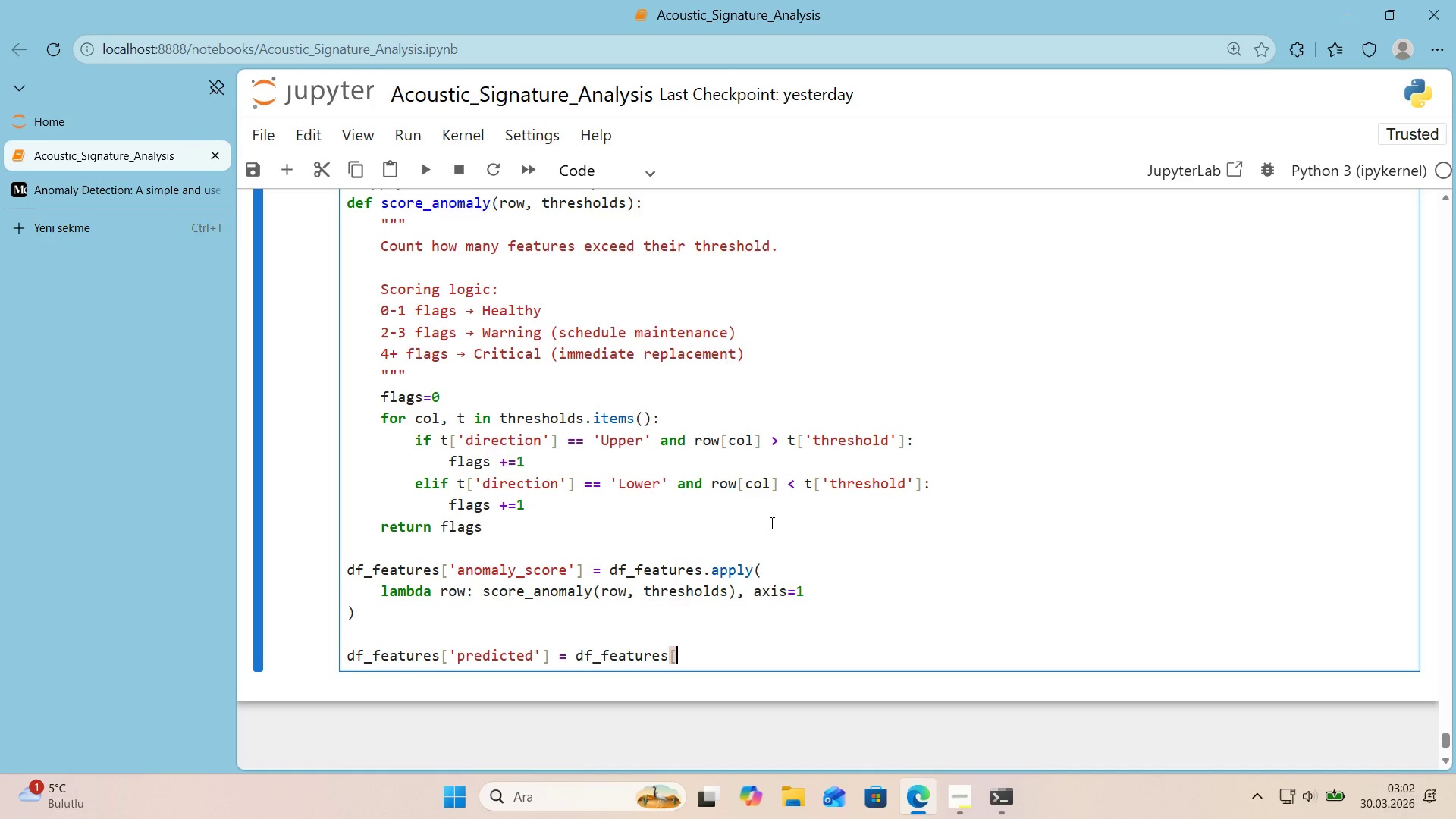 
key(Alt+Control+9)
 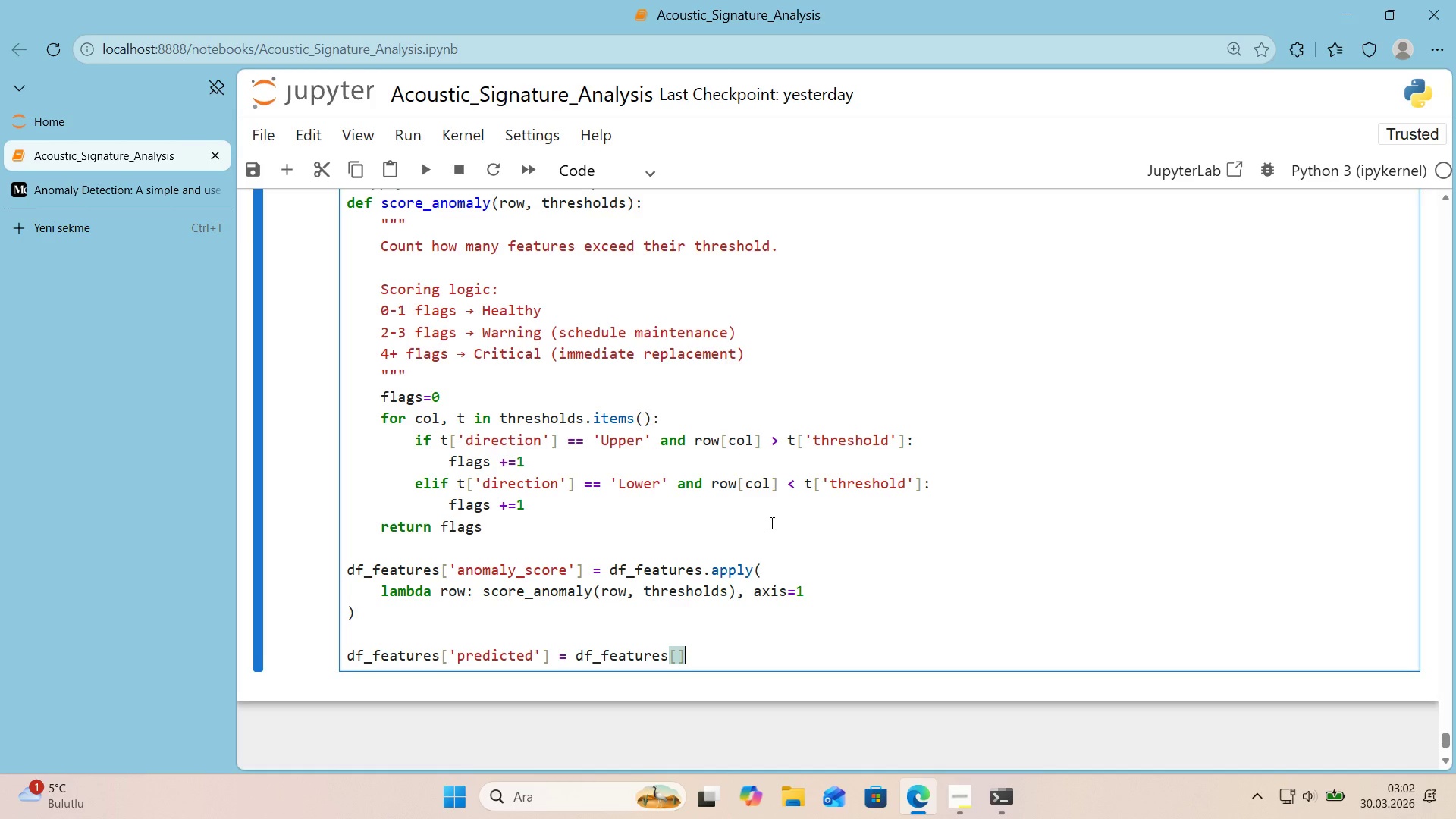 
key(ArrowLeft)
 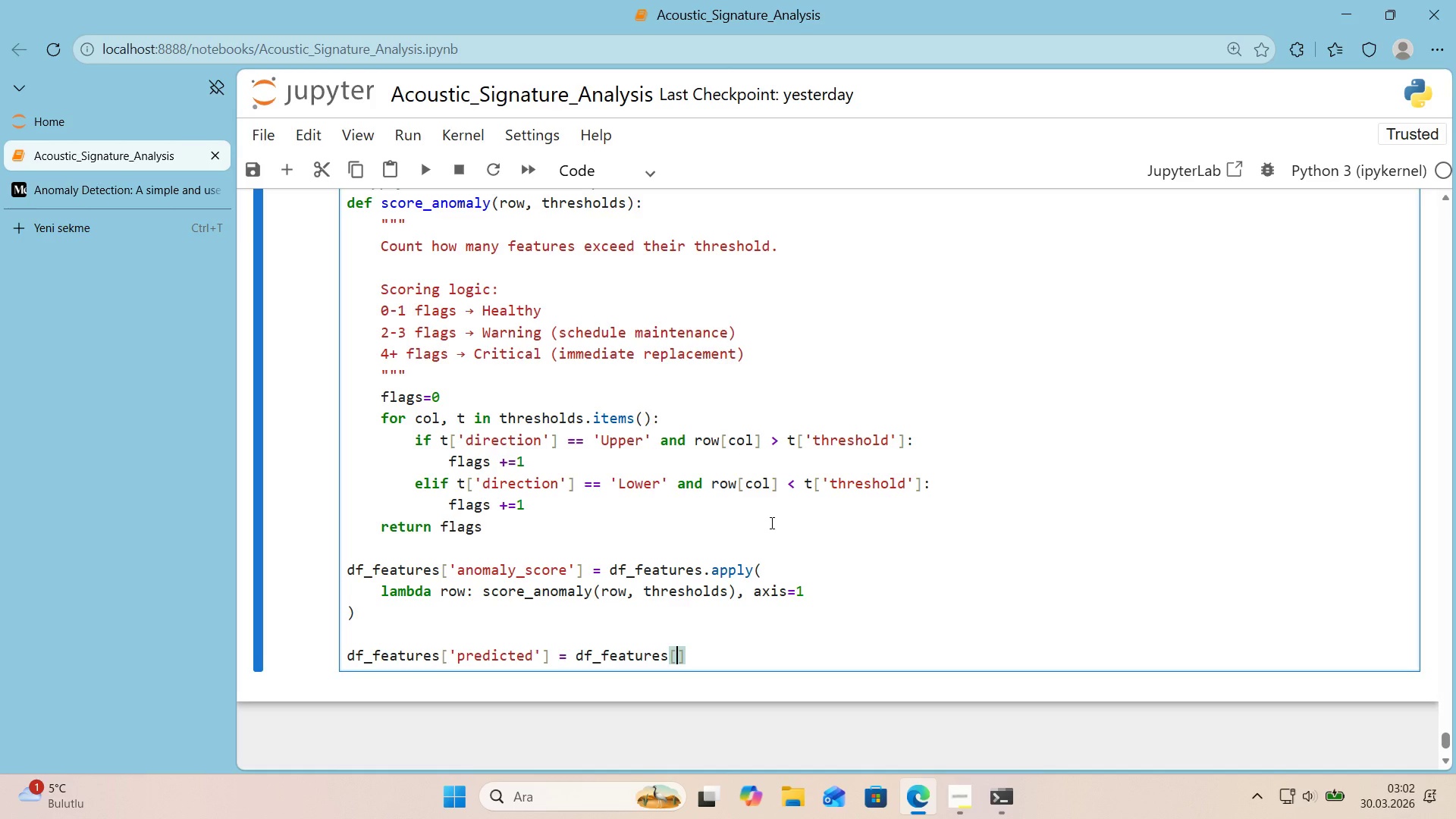 
type(@@)
 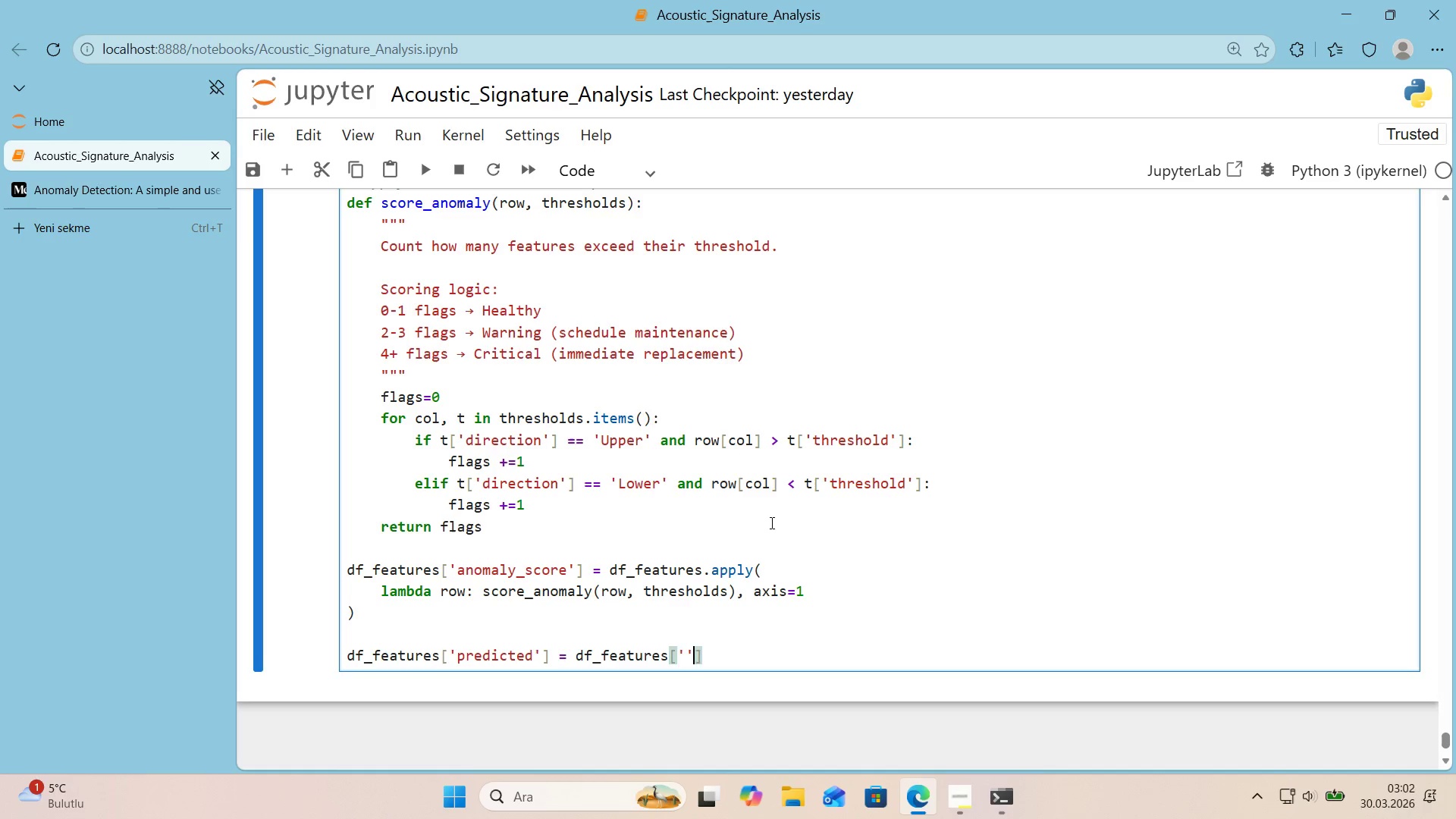 
key(ArrowLeft)
 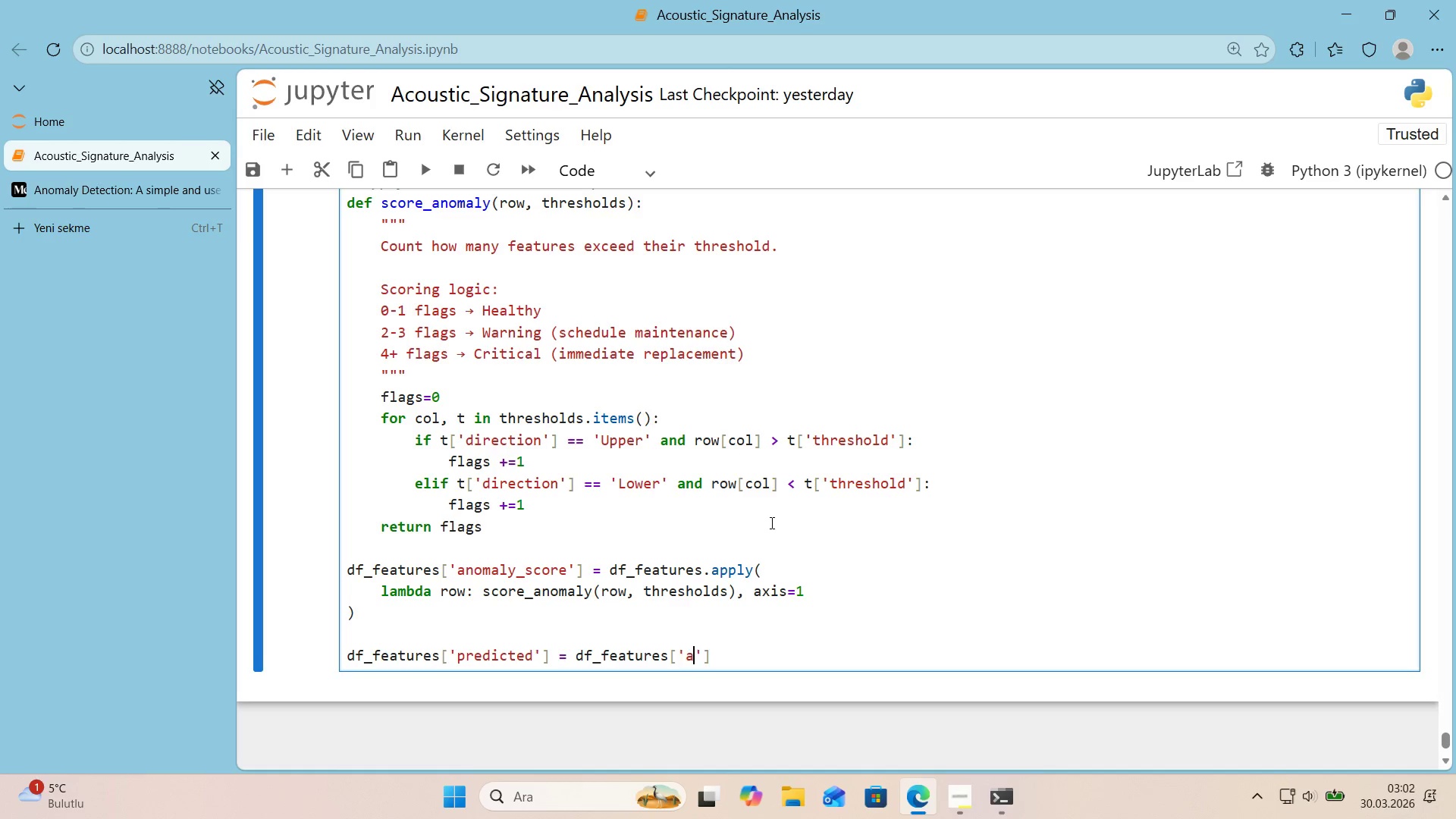 
type(anomaly_score)
 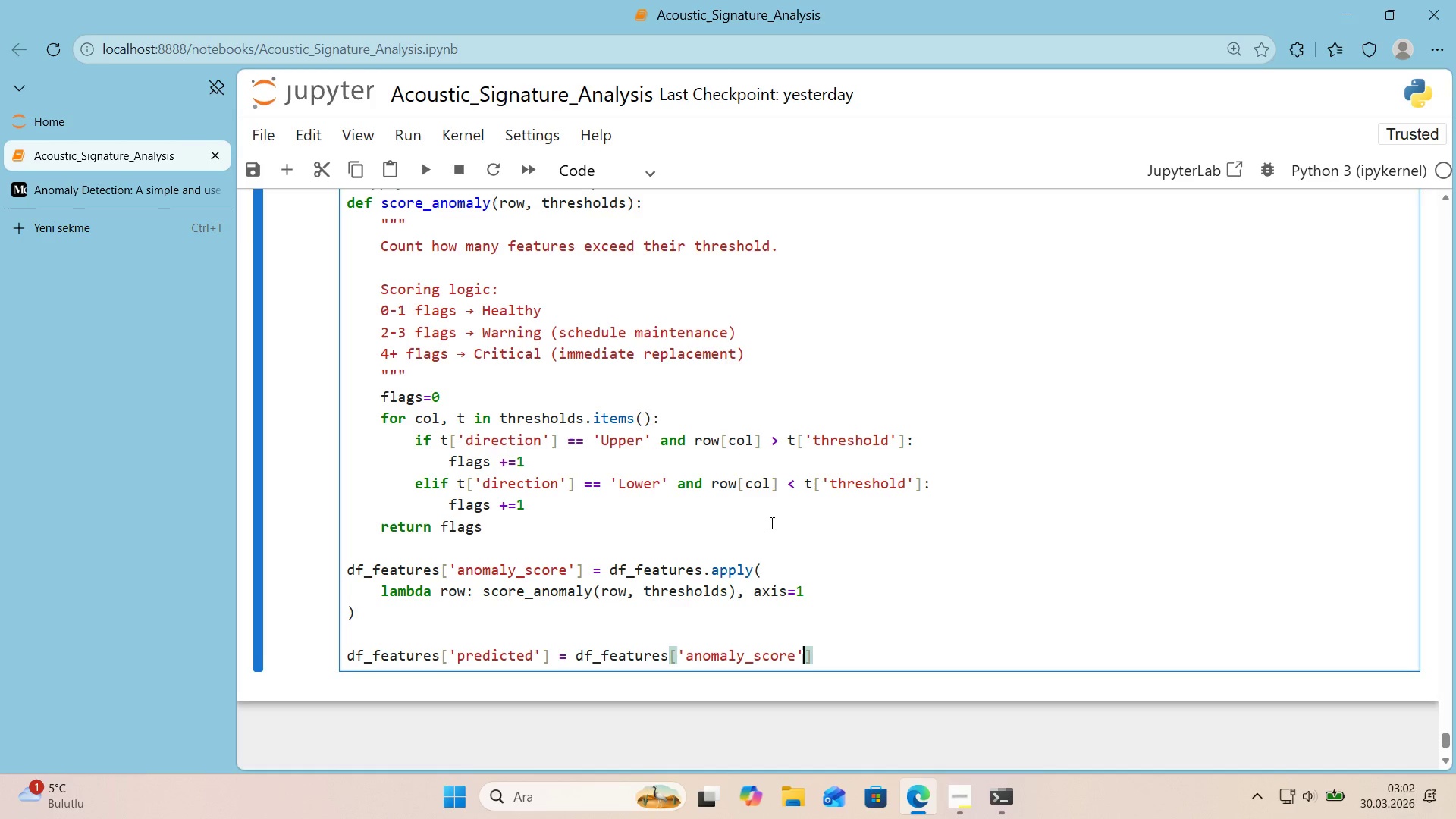 
 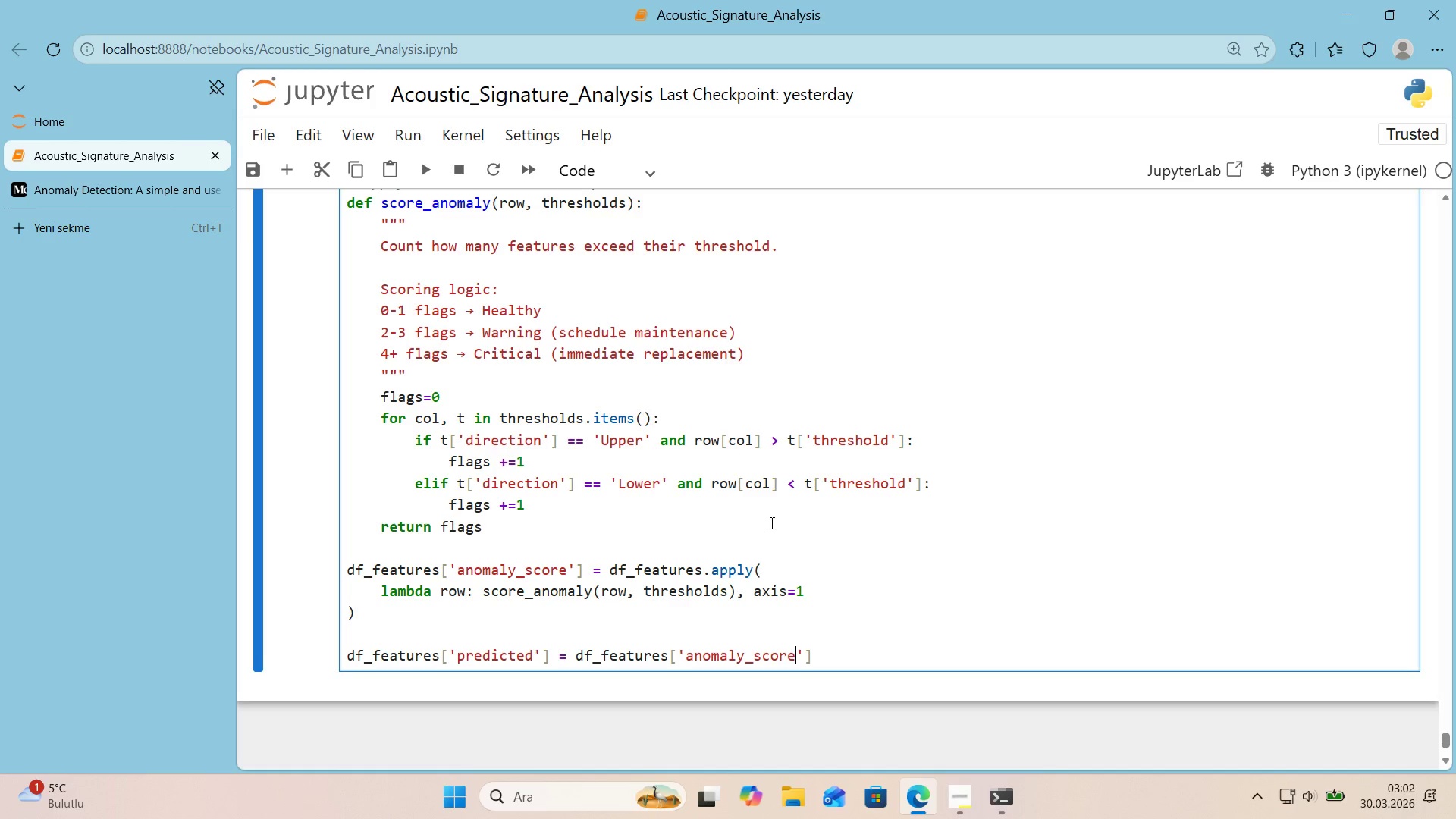 
key(ArrowRight)
 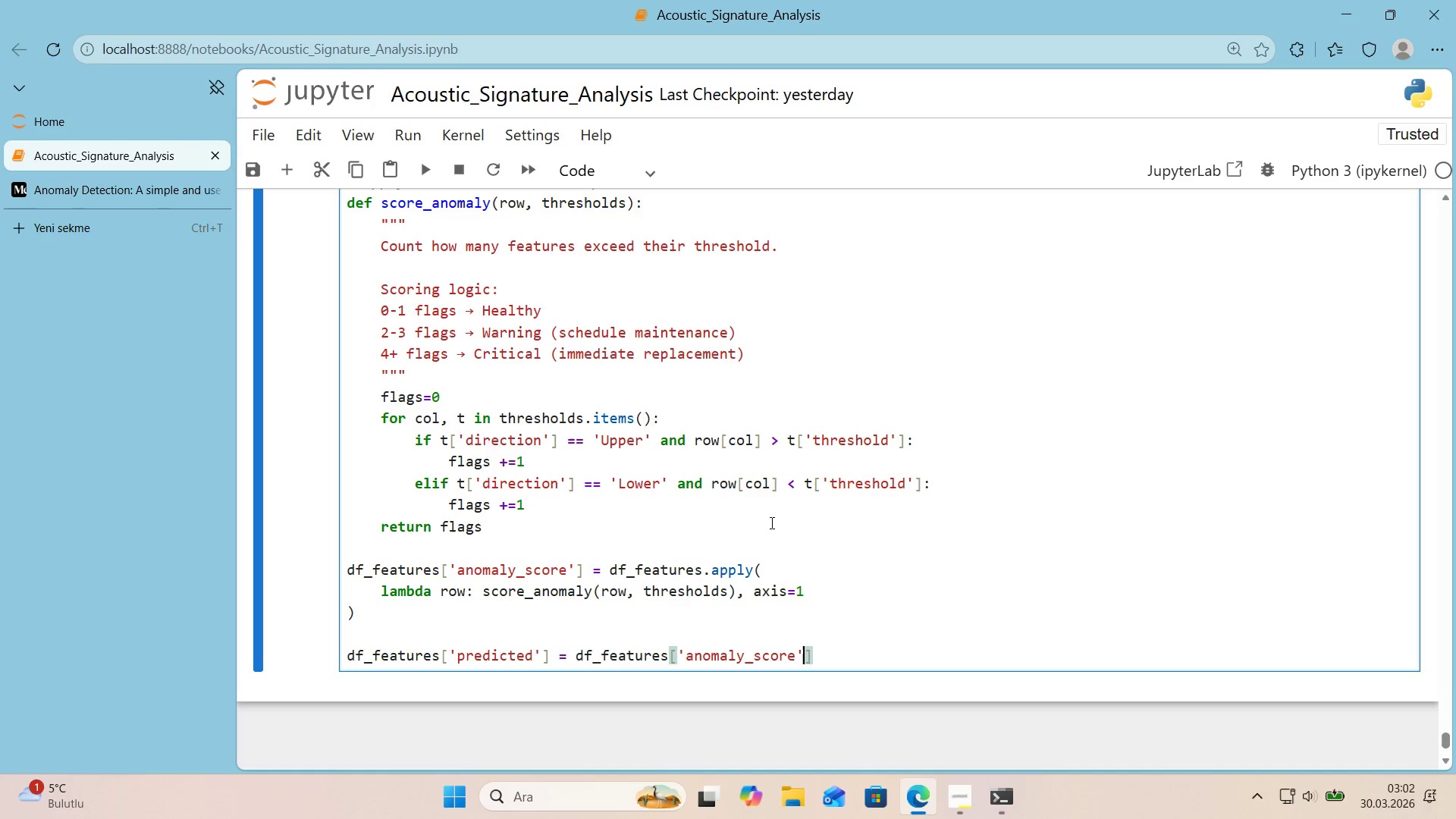 
key(ArrowRight)
 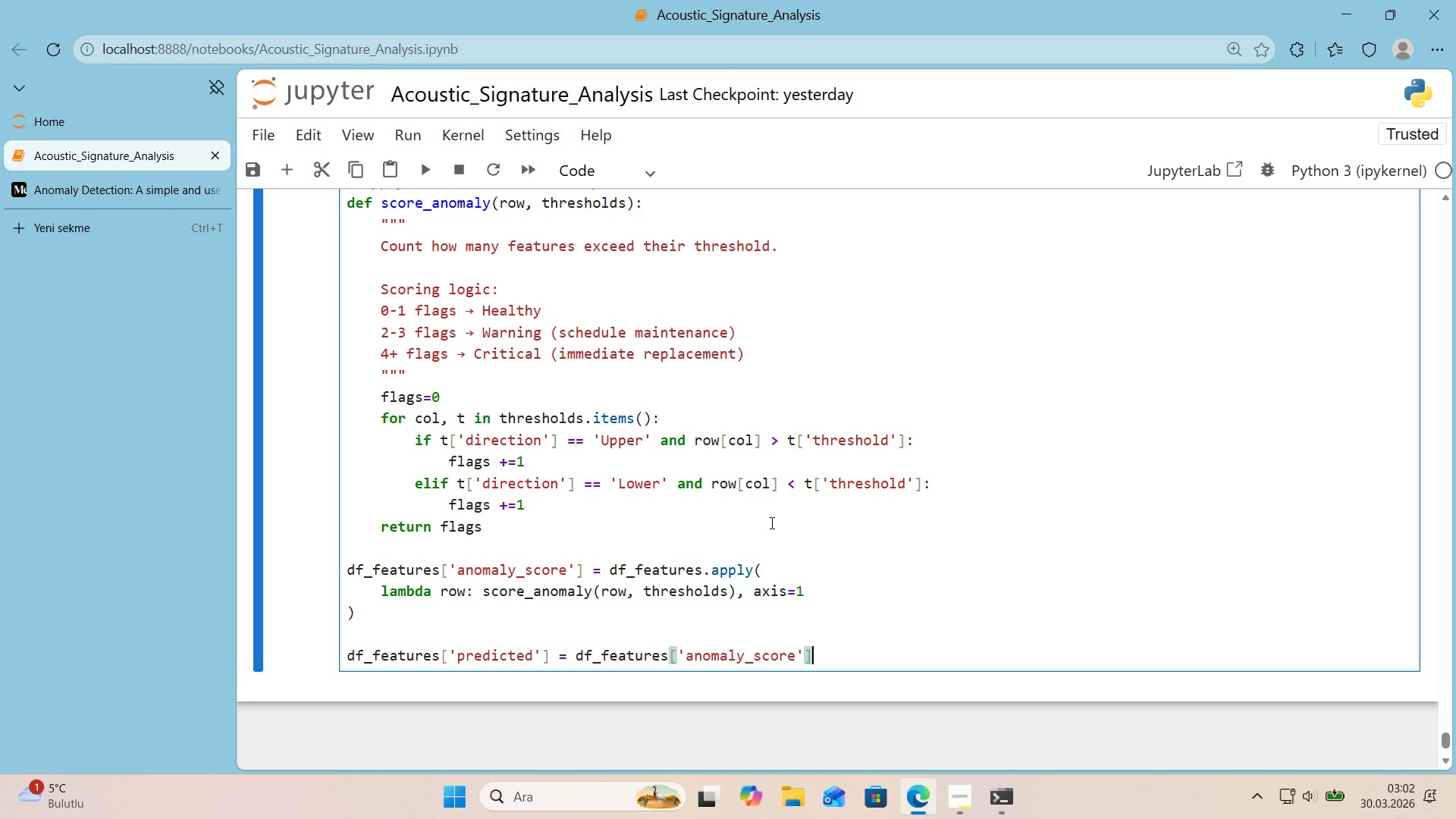 
type(.apply*()
 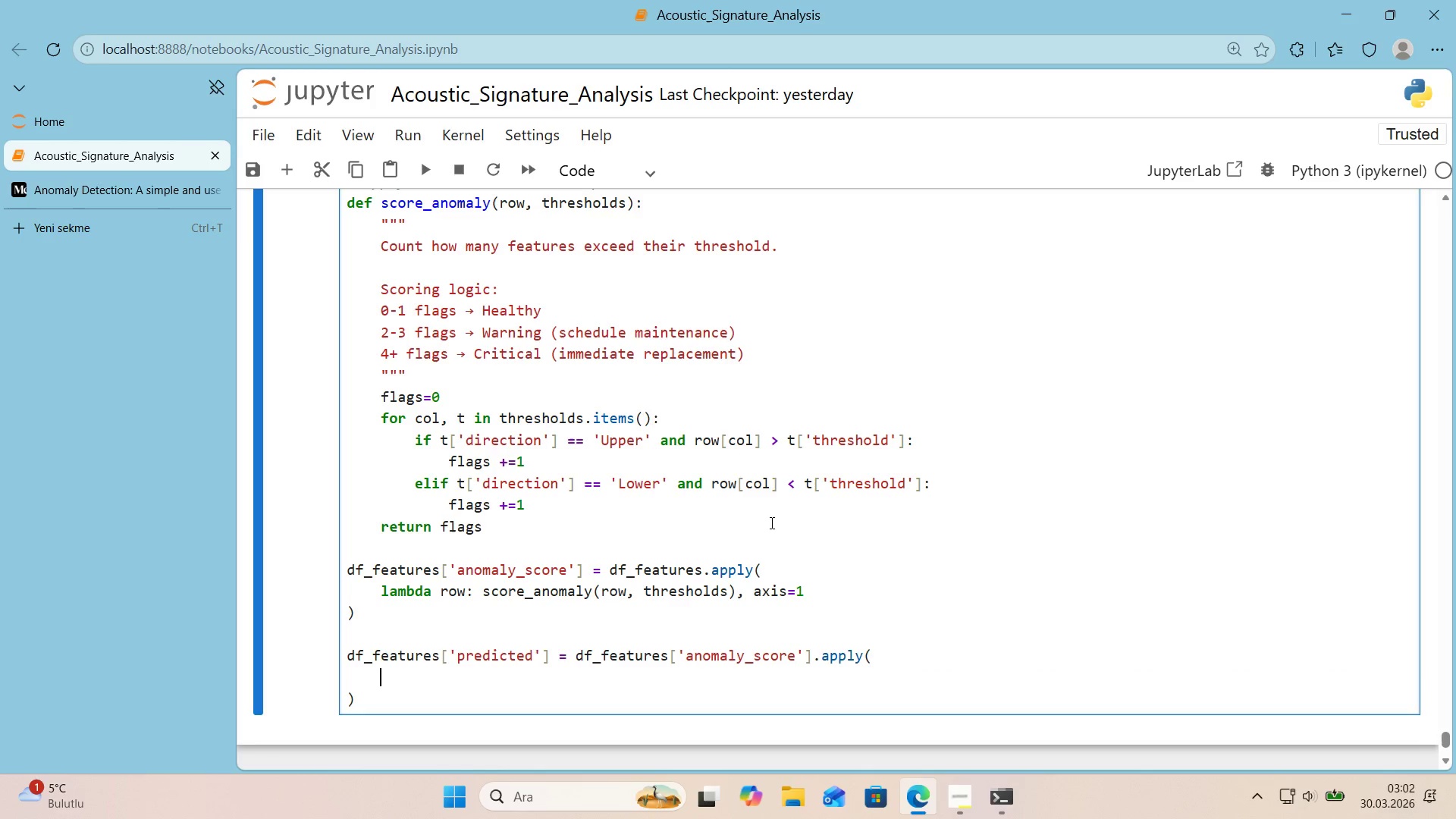 
 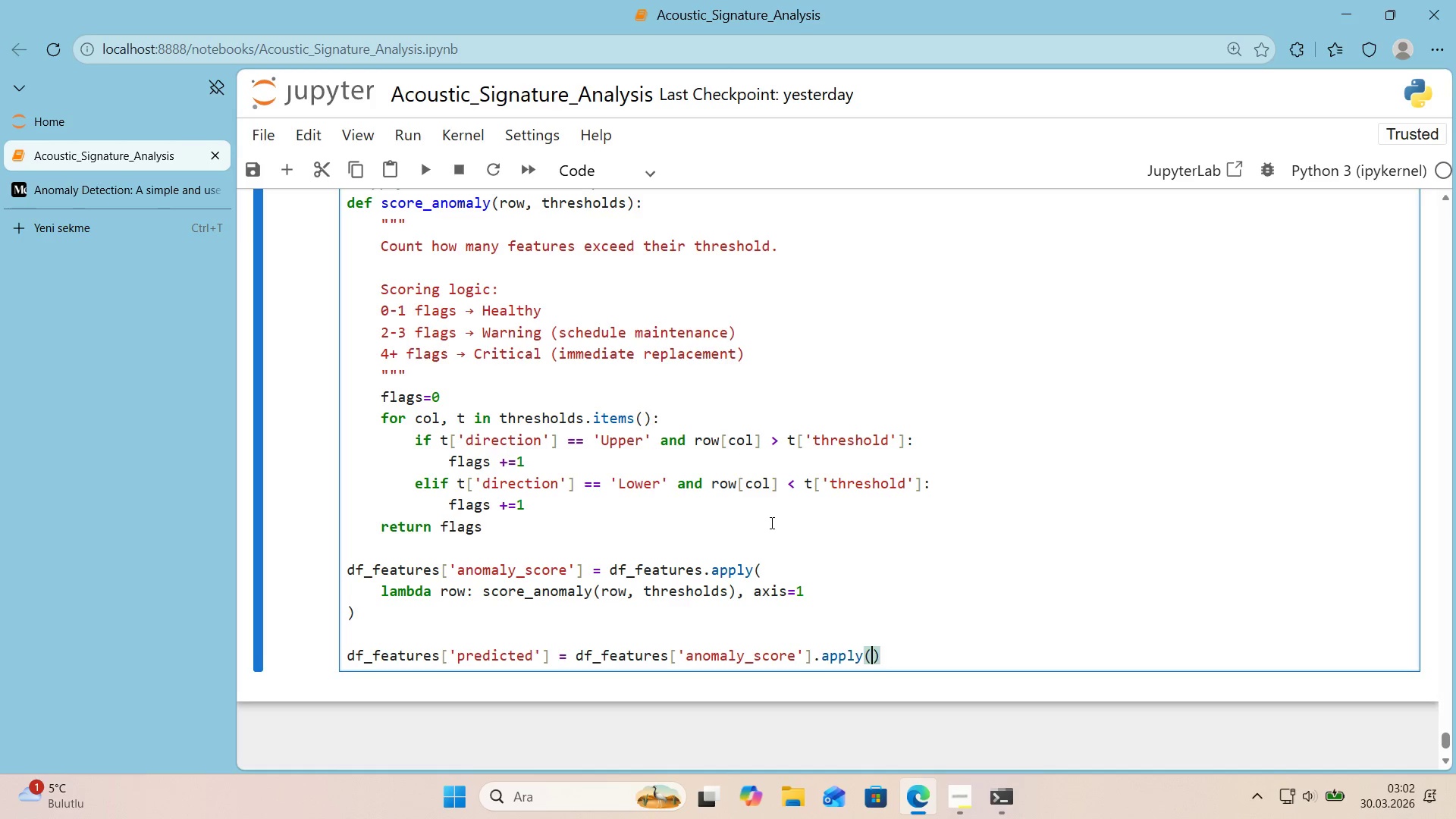 
key(ArrowLeft)
 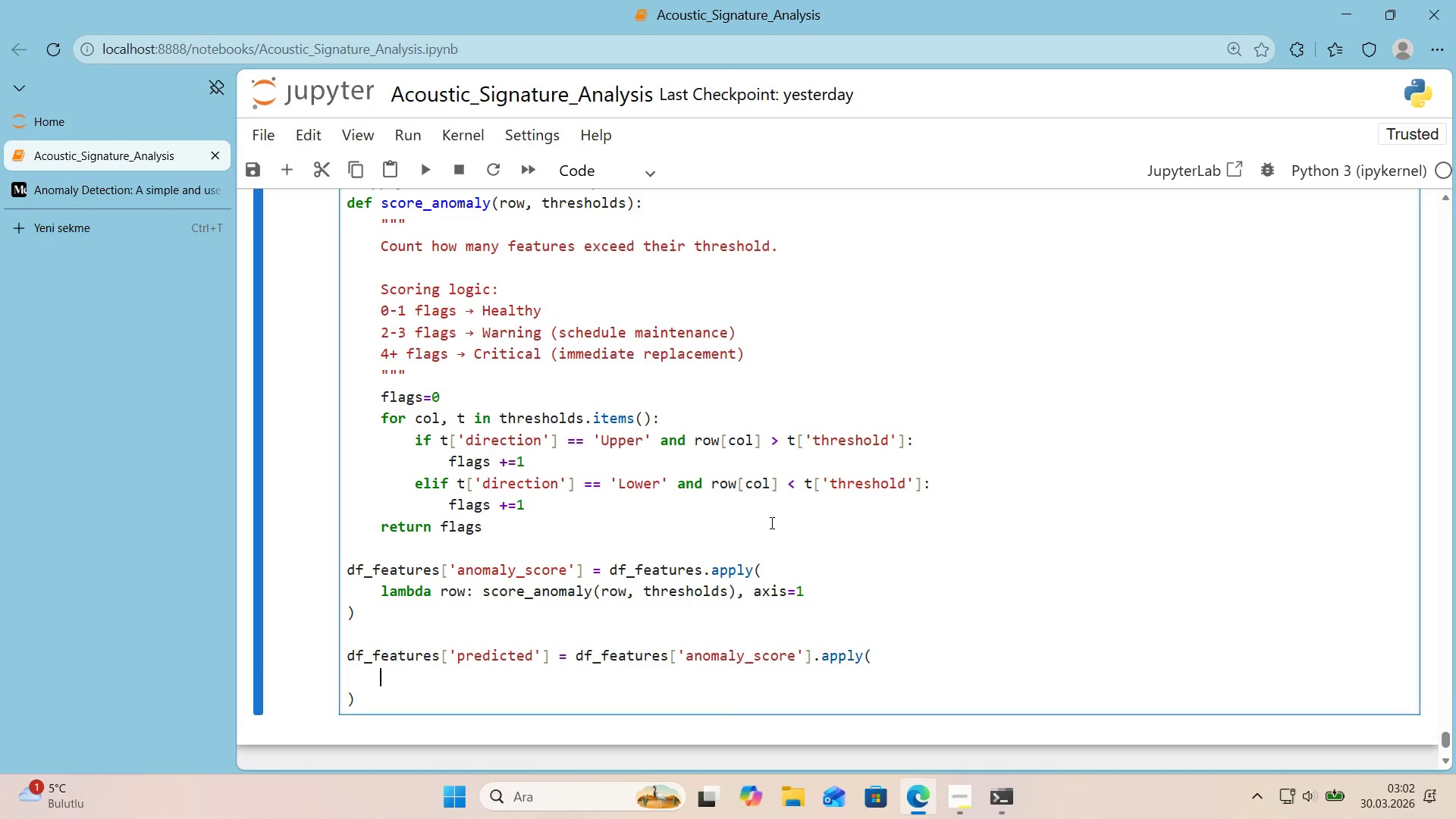 
key(Enter)
 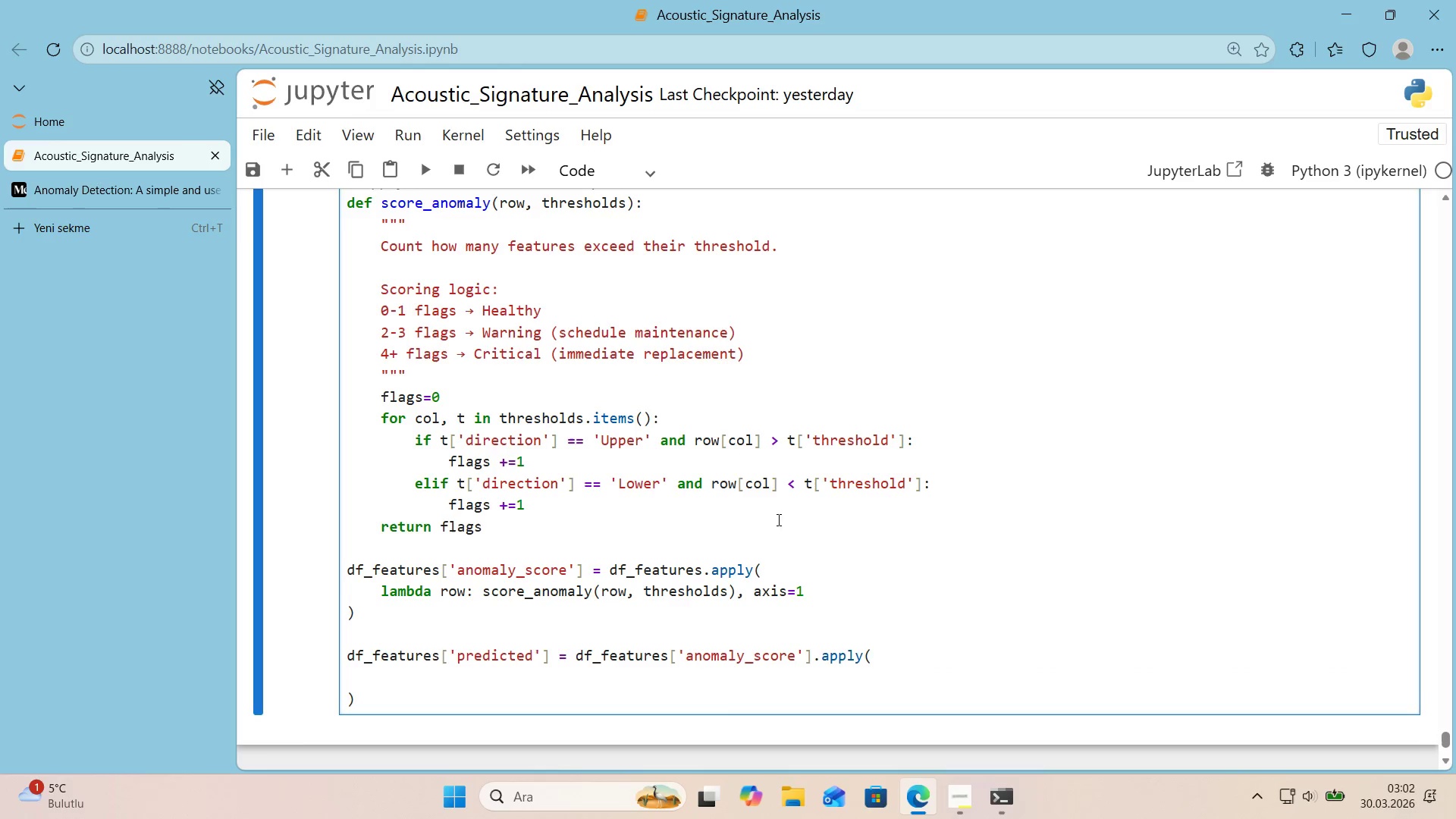 
scroll: coordinate [792, 517], scroll_direction: down, amount: 1.0
 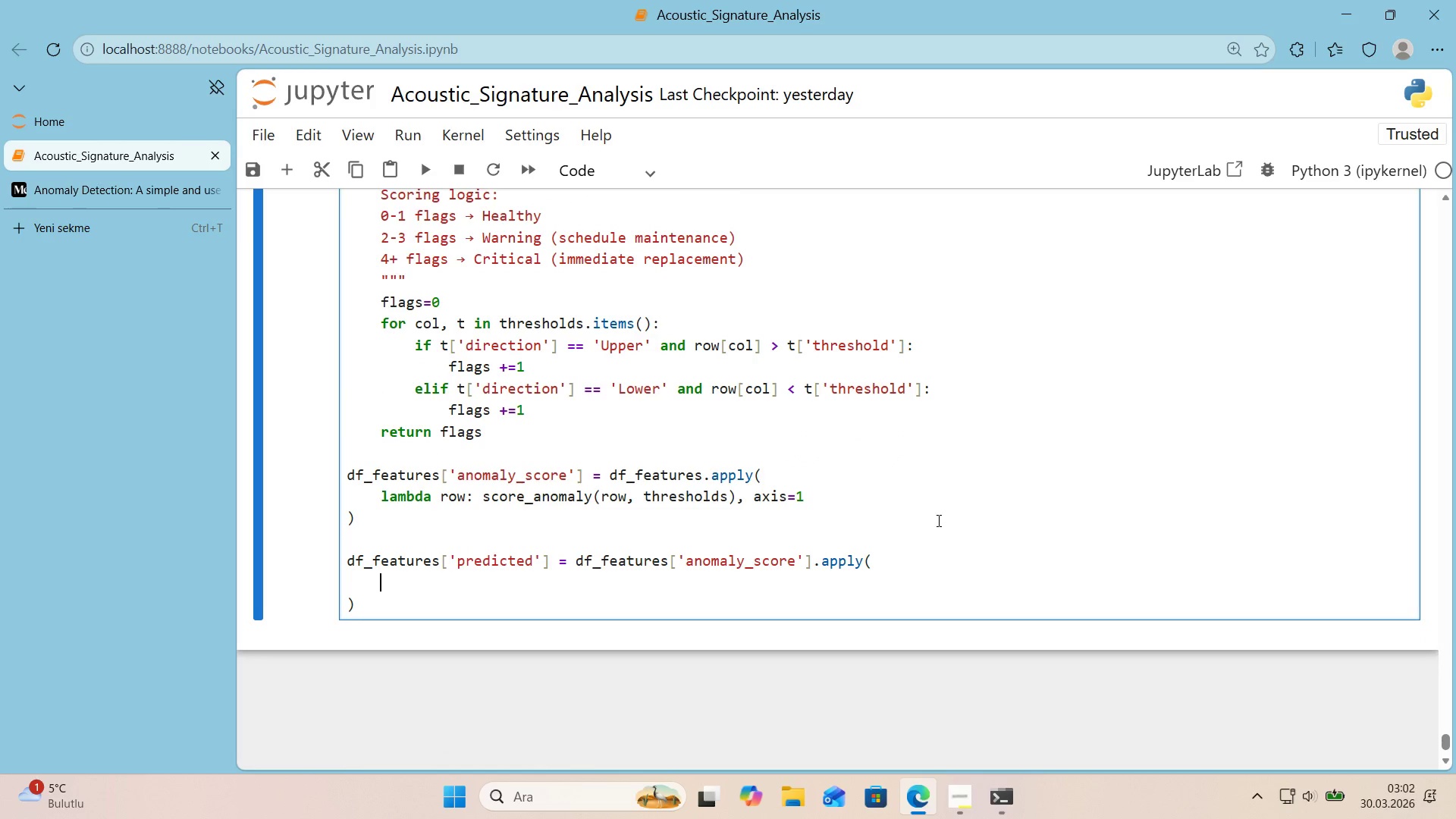 
wait(6.97)
 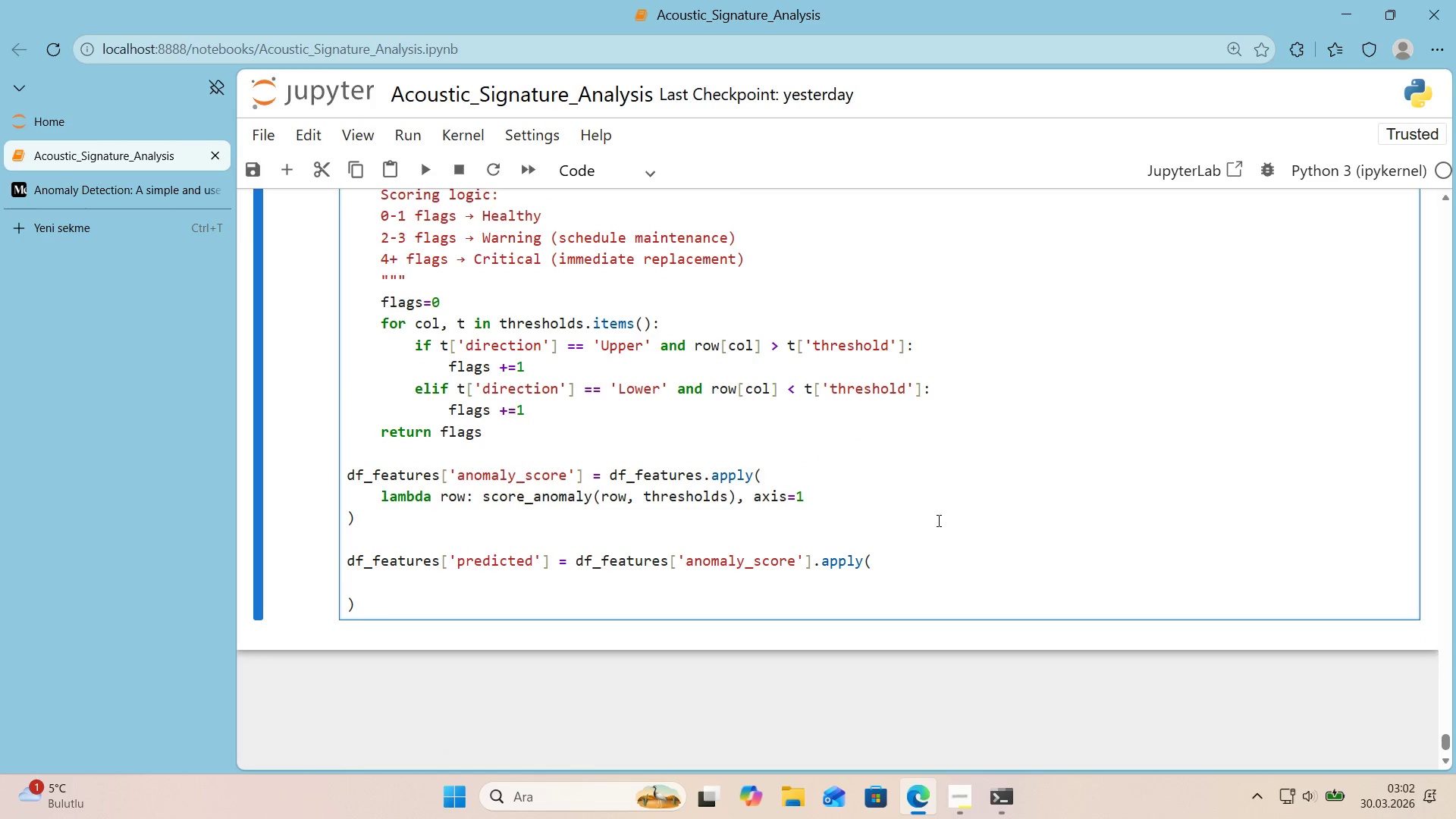 
type(lambda)
 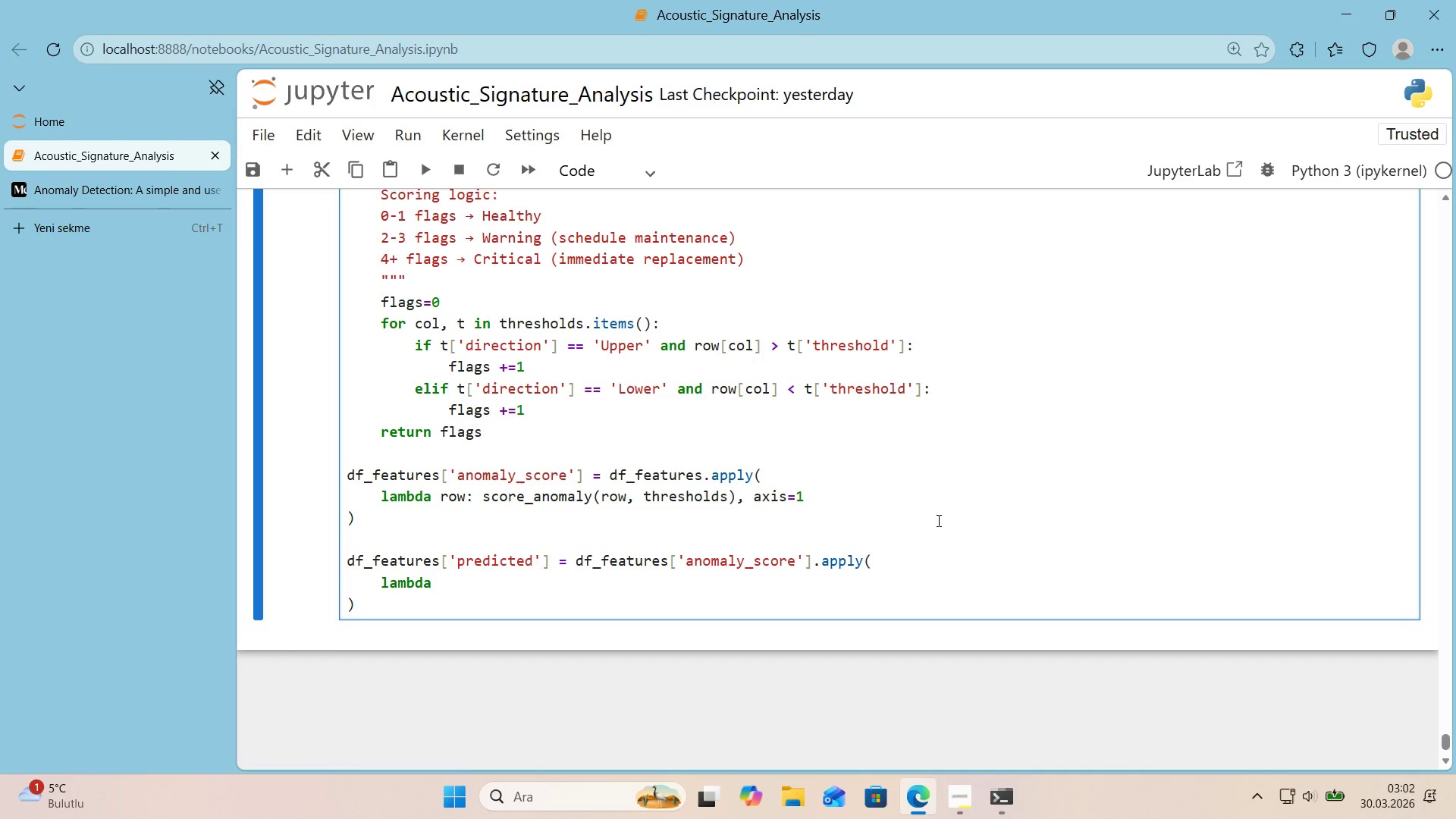 
wait(7.94)
 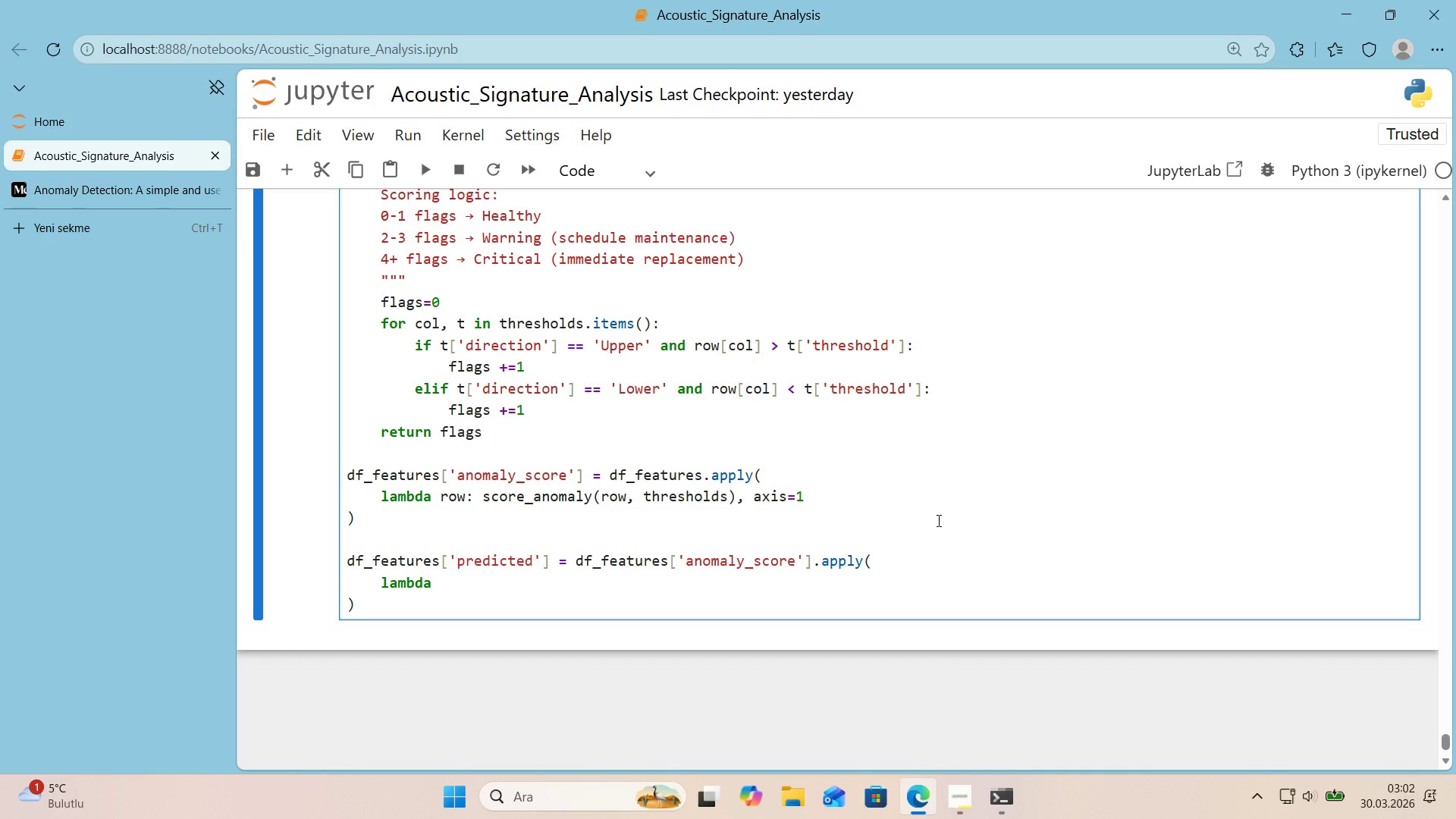 
type( x> @@)
 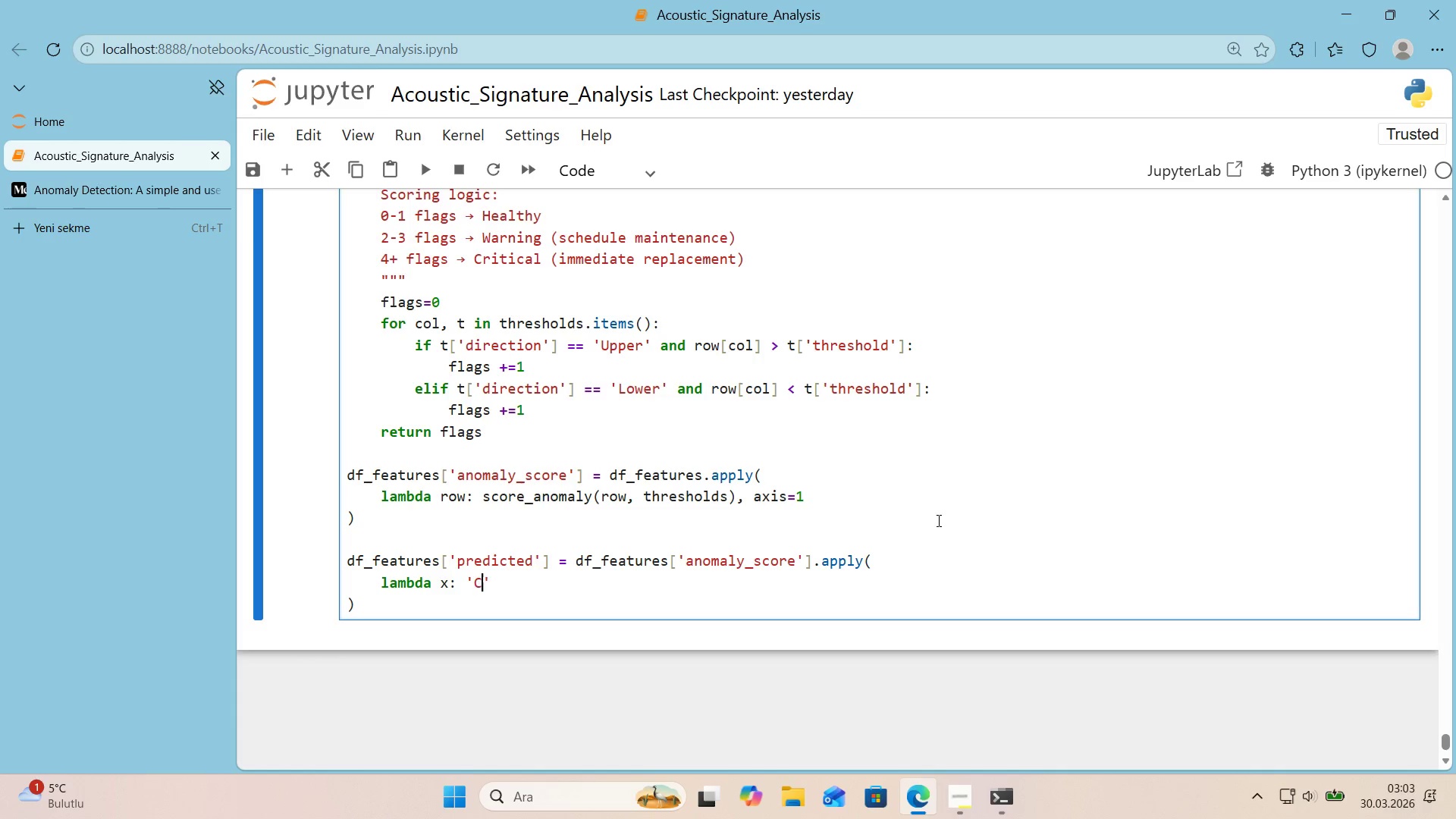 
 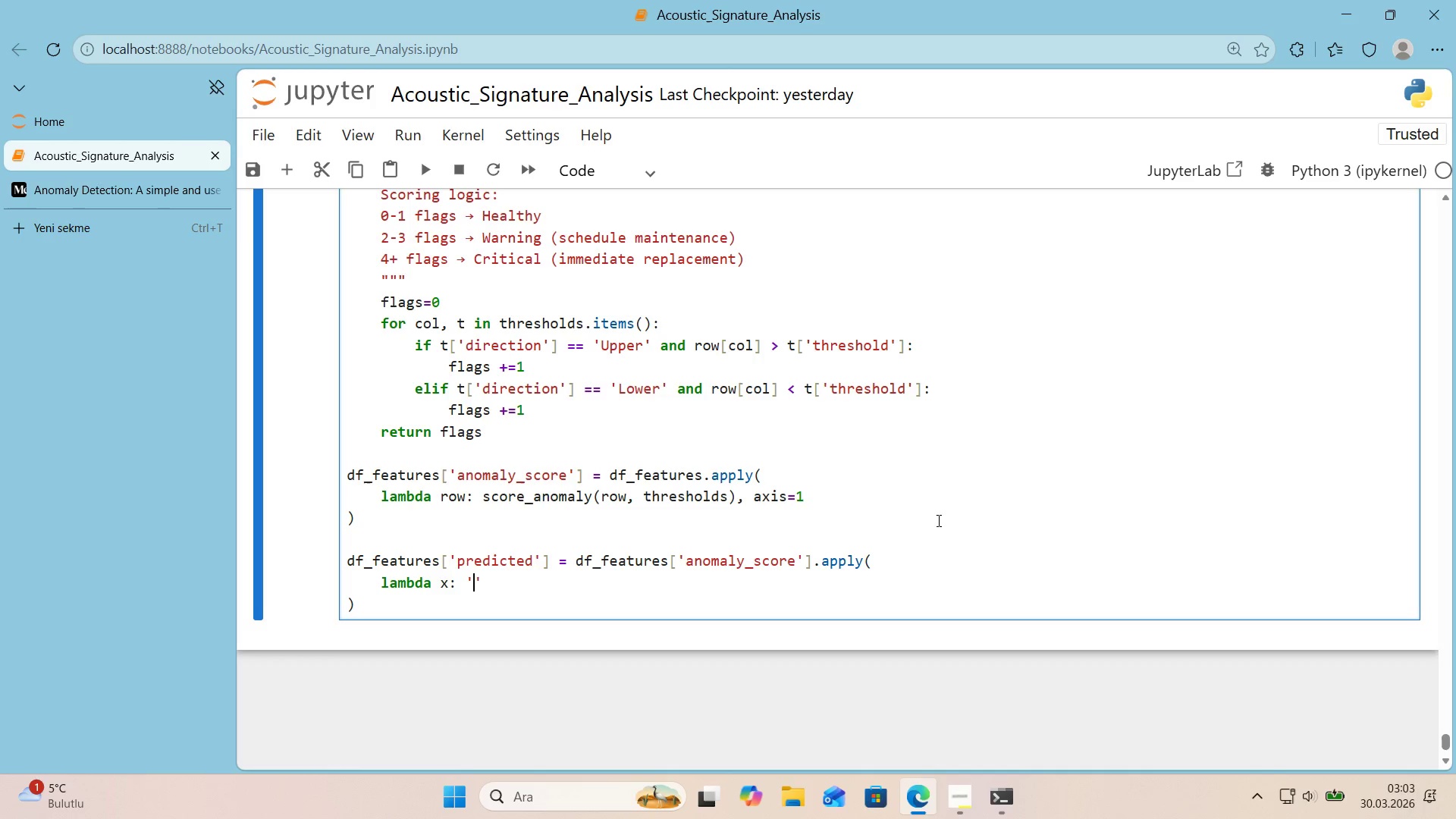 
key(ArrowLeft)
 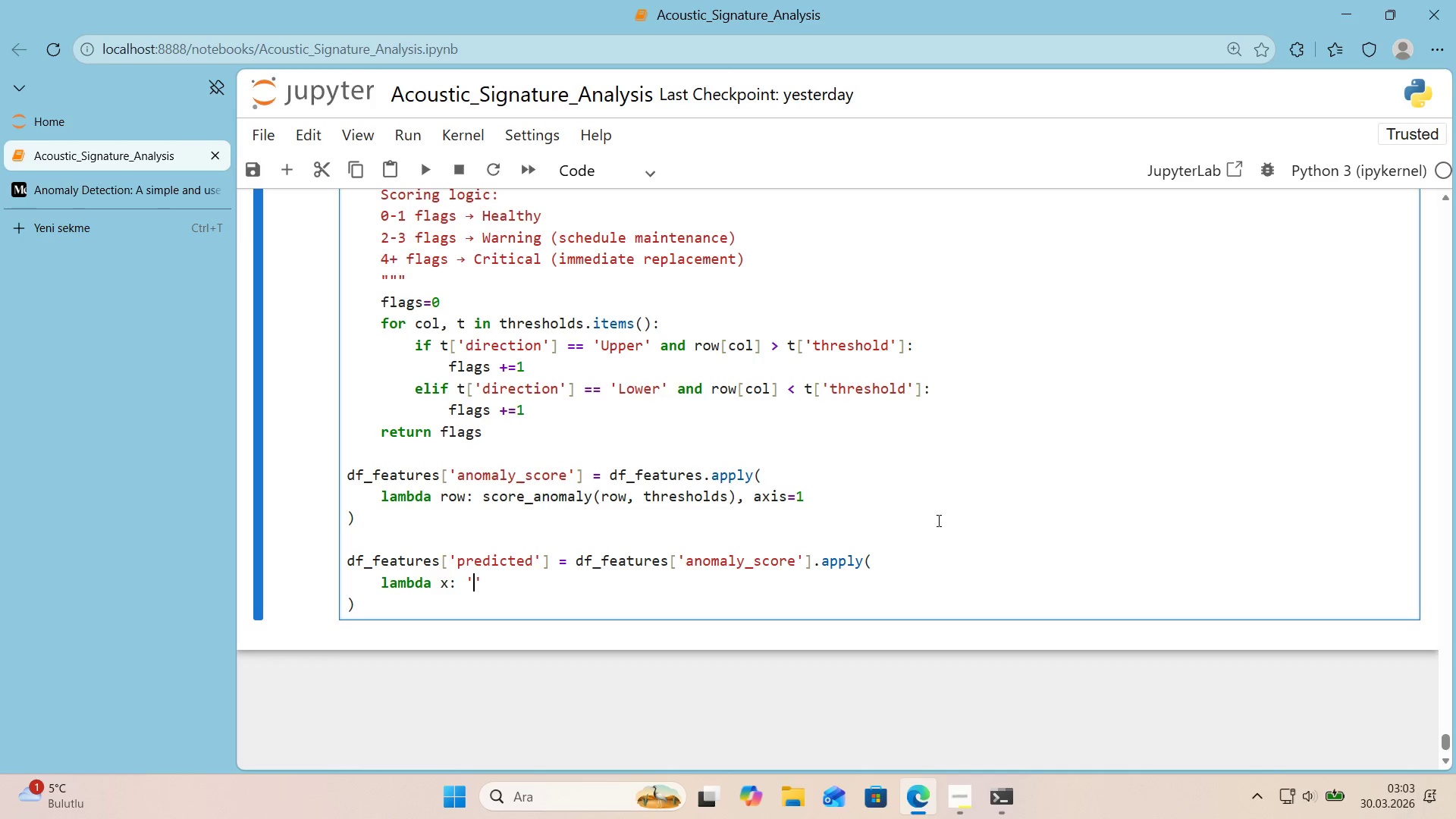 
type(Cr't'cal)
 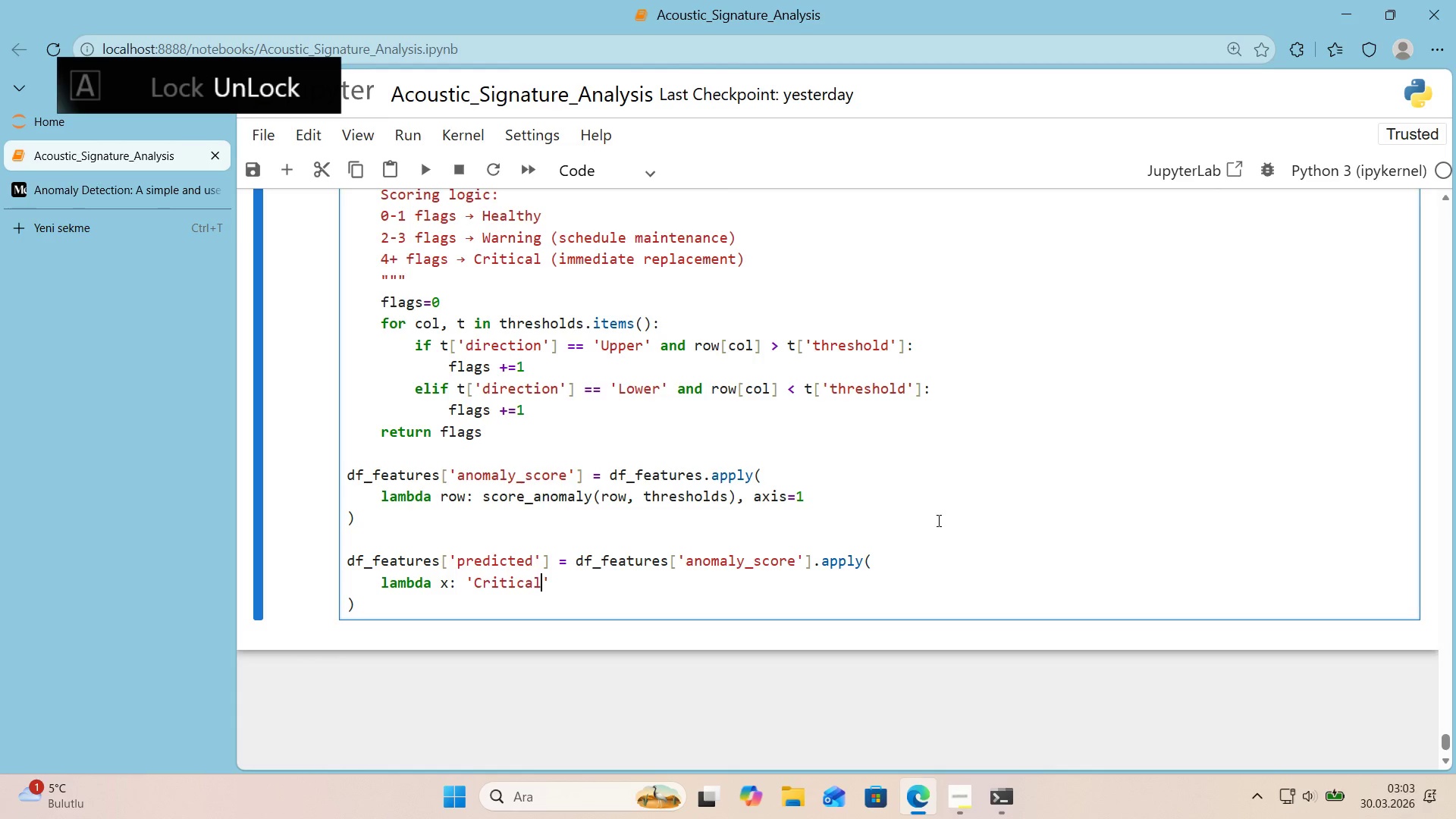 
key(ArrowRight)
 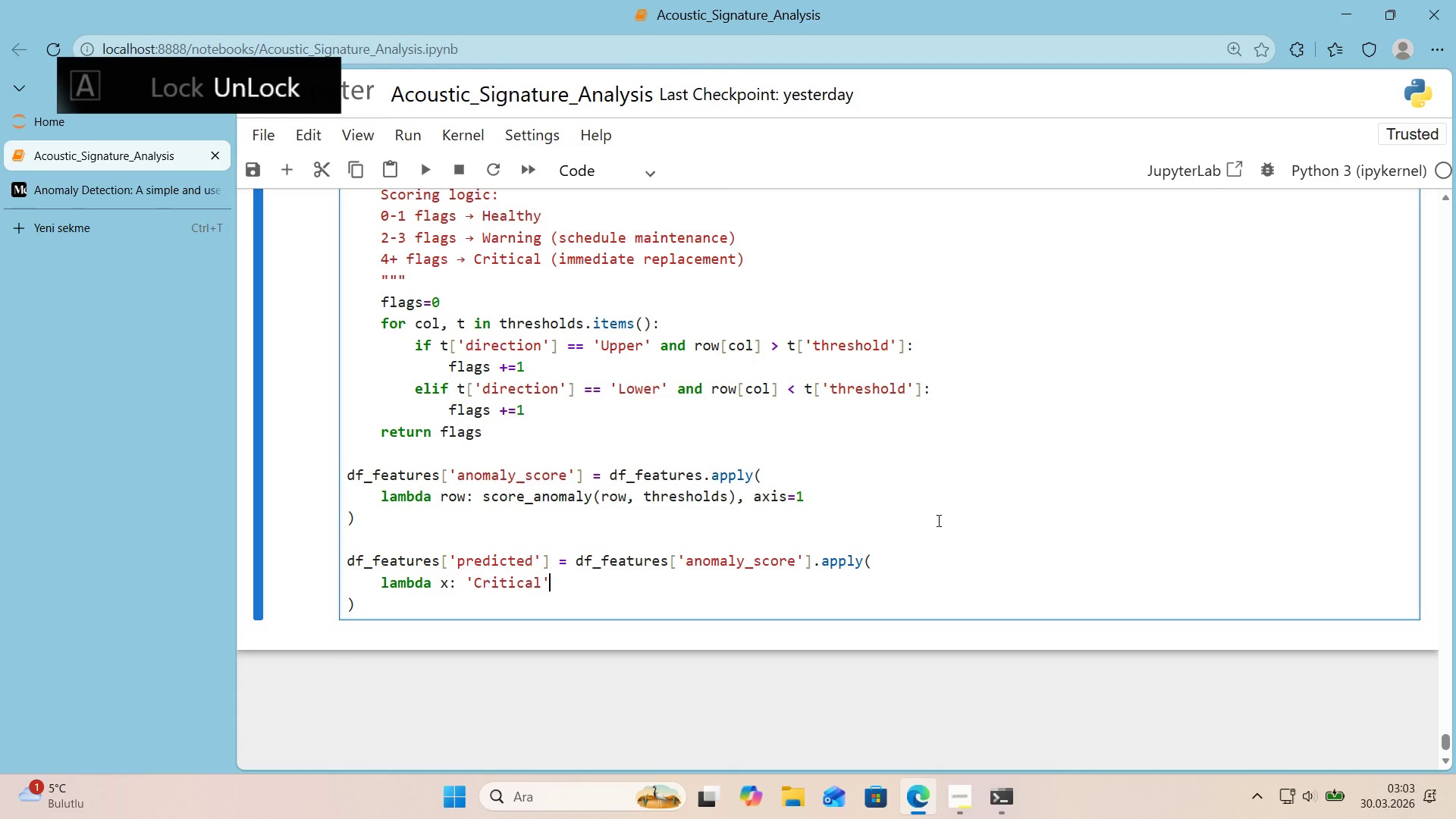 
type( 'f x[Break]) 4 else *()
 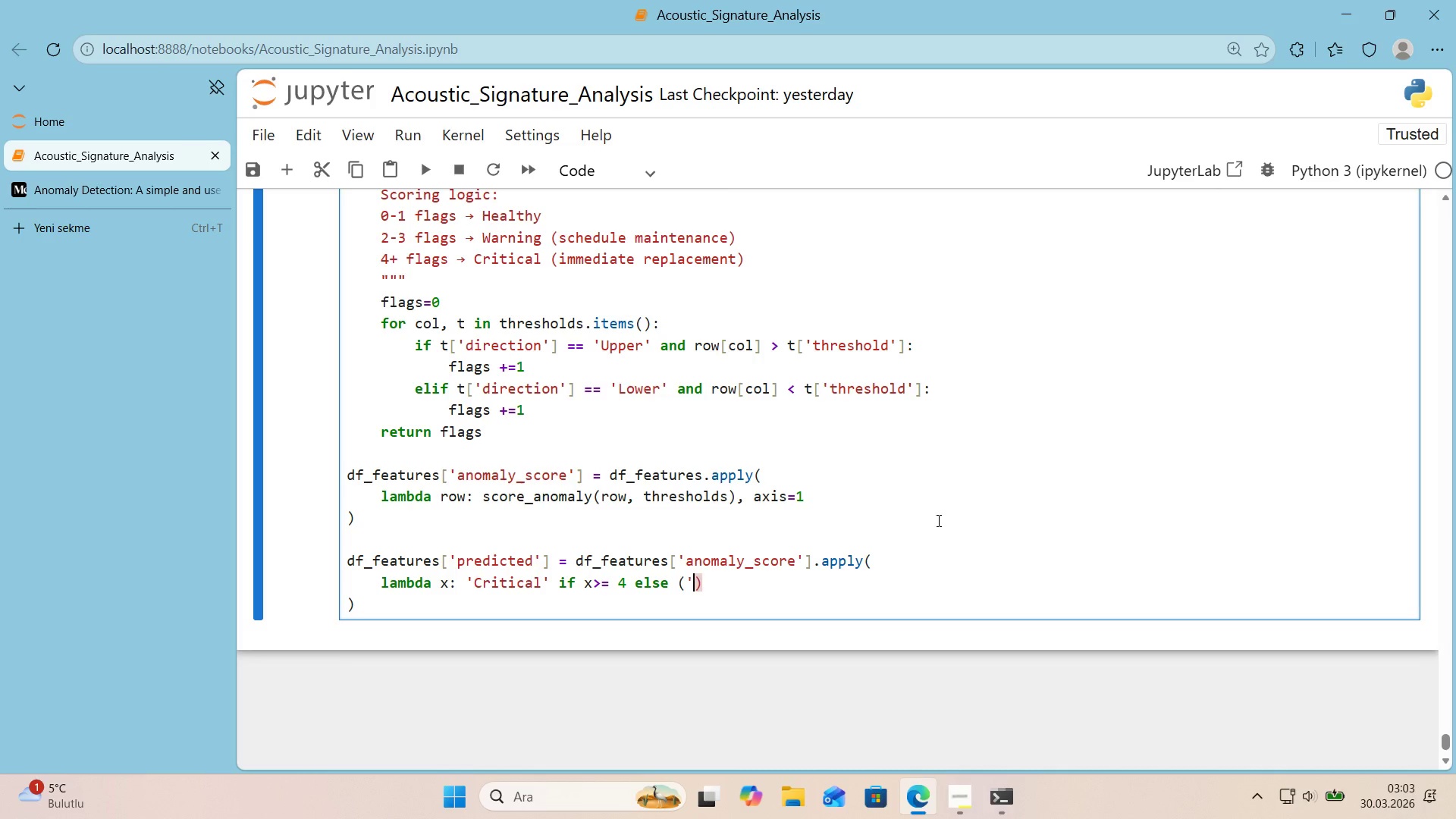 
 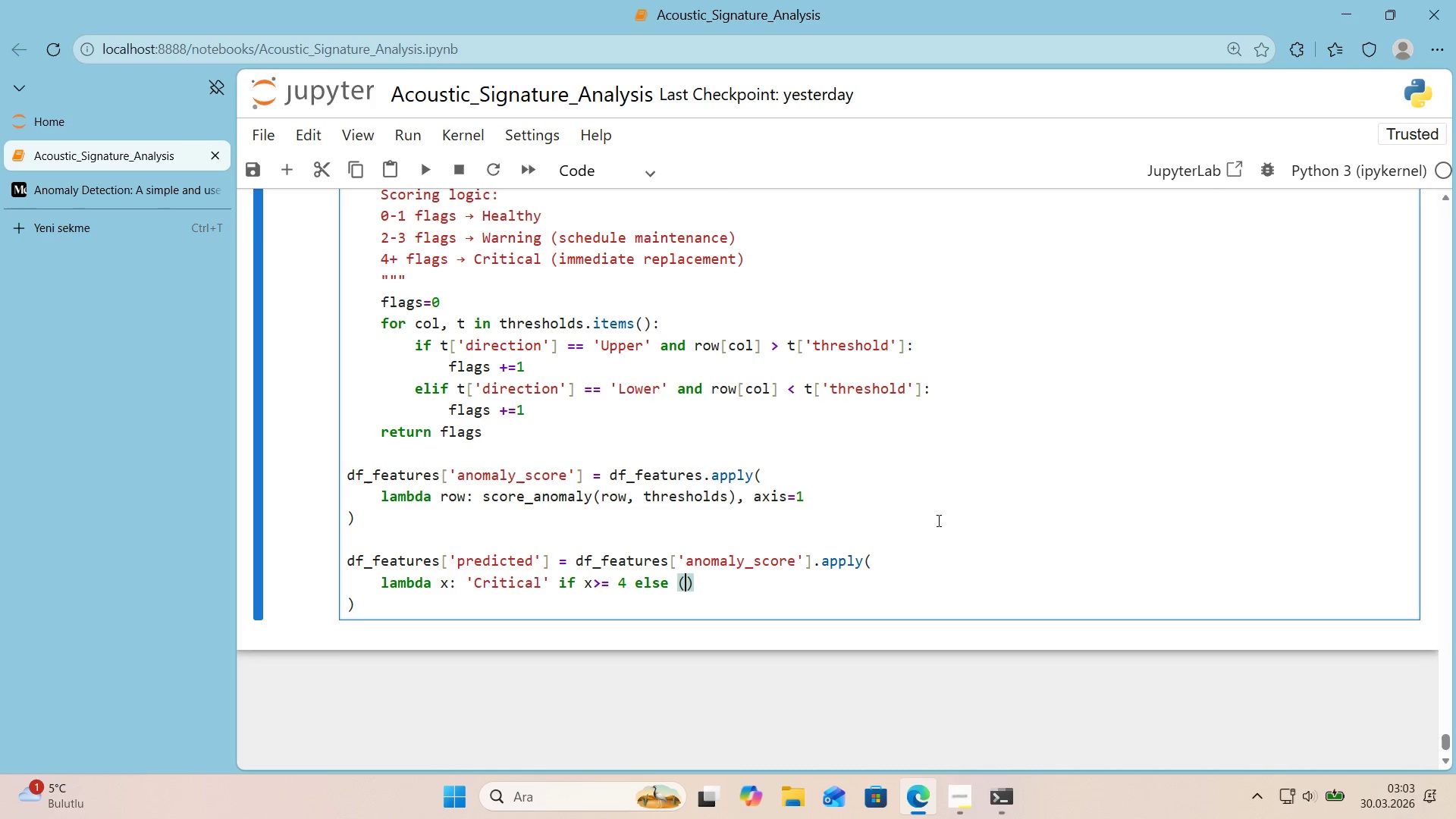 
key(ArrowLeft)
 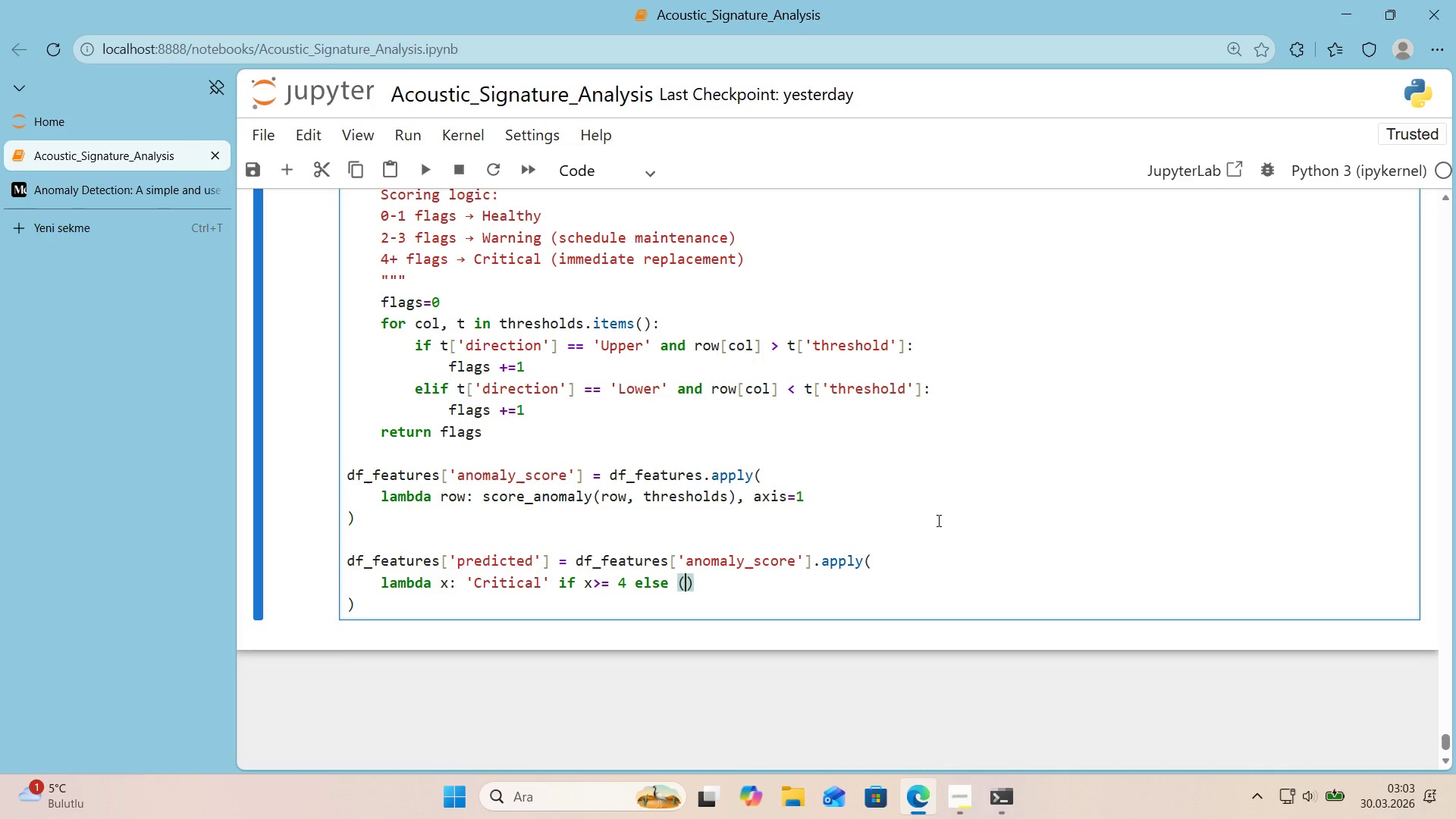 
type(@@)
 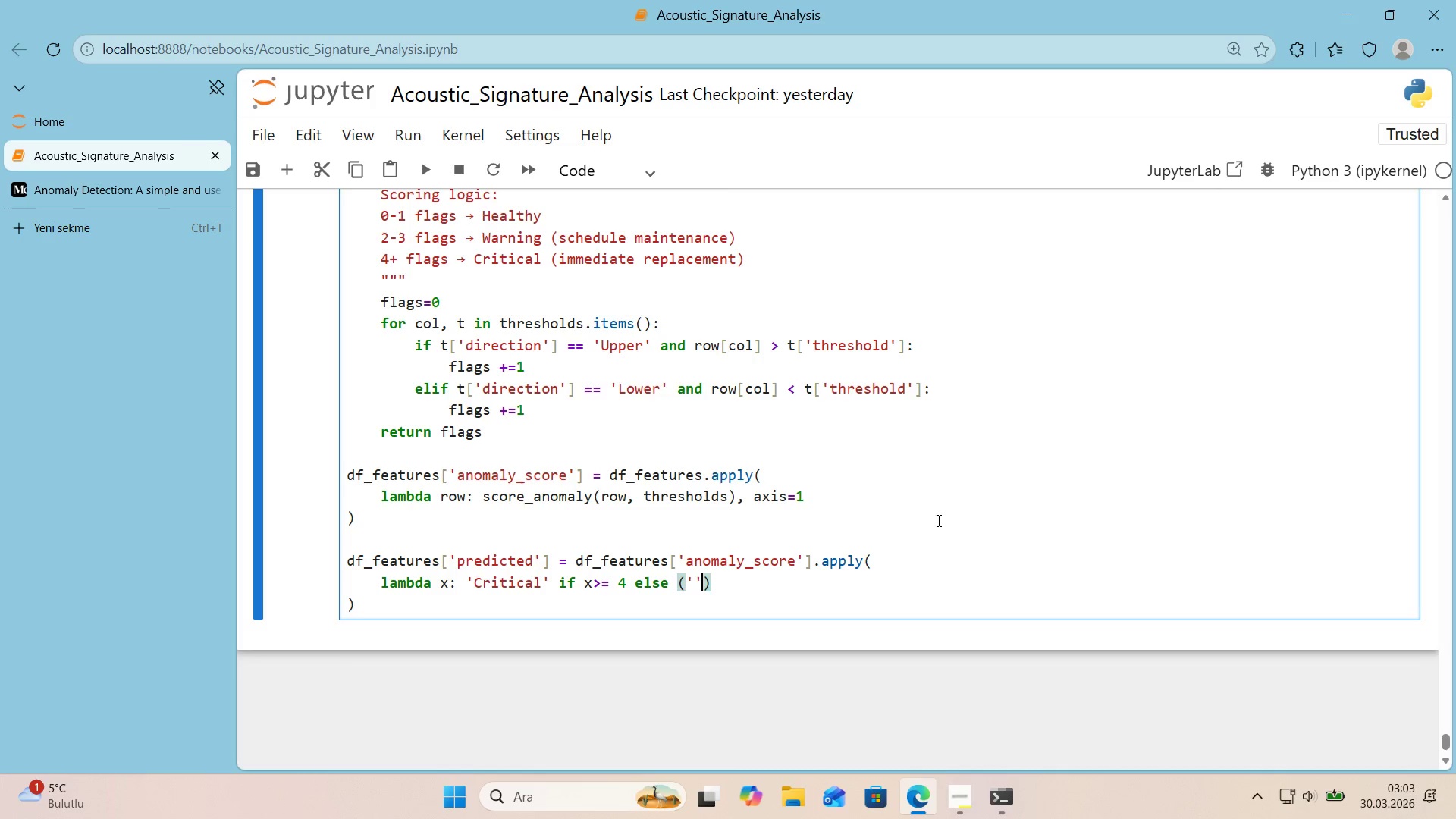 
key(ArrowLeft)
 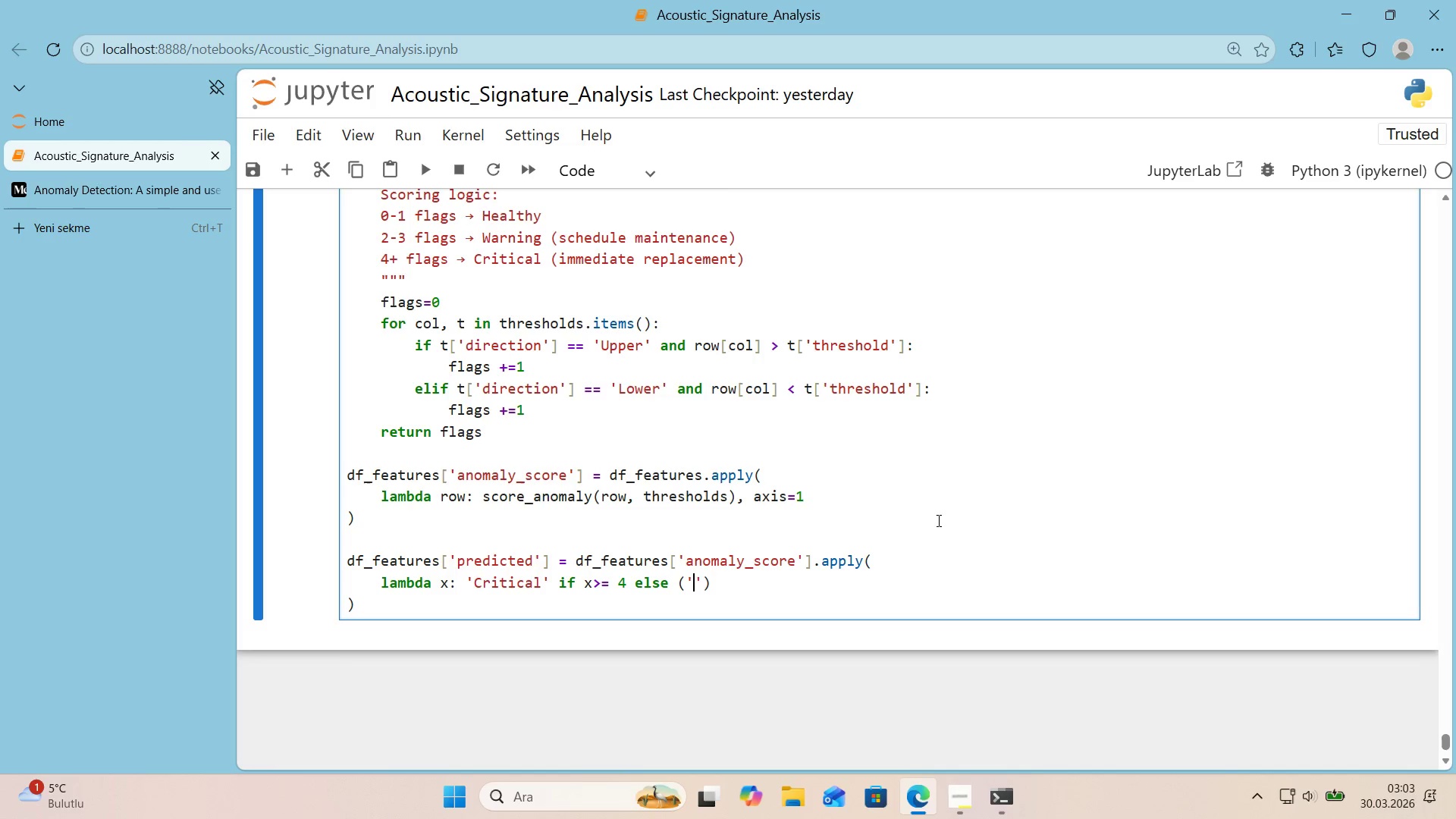 
type(Warn'ng)
 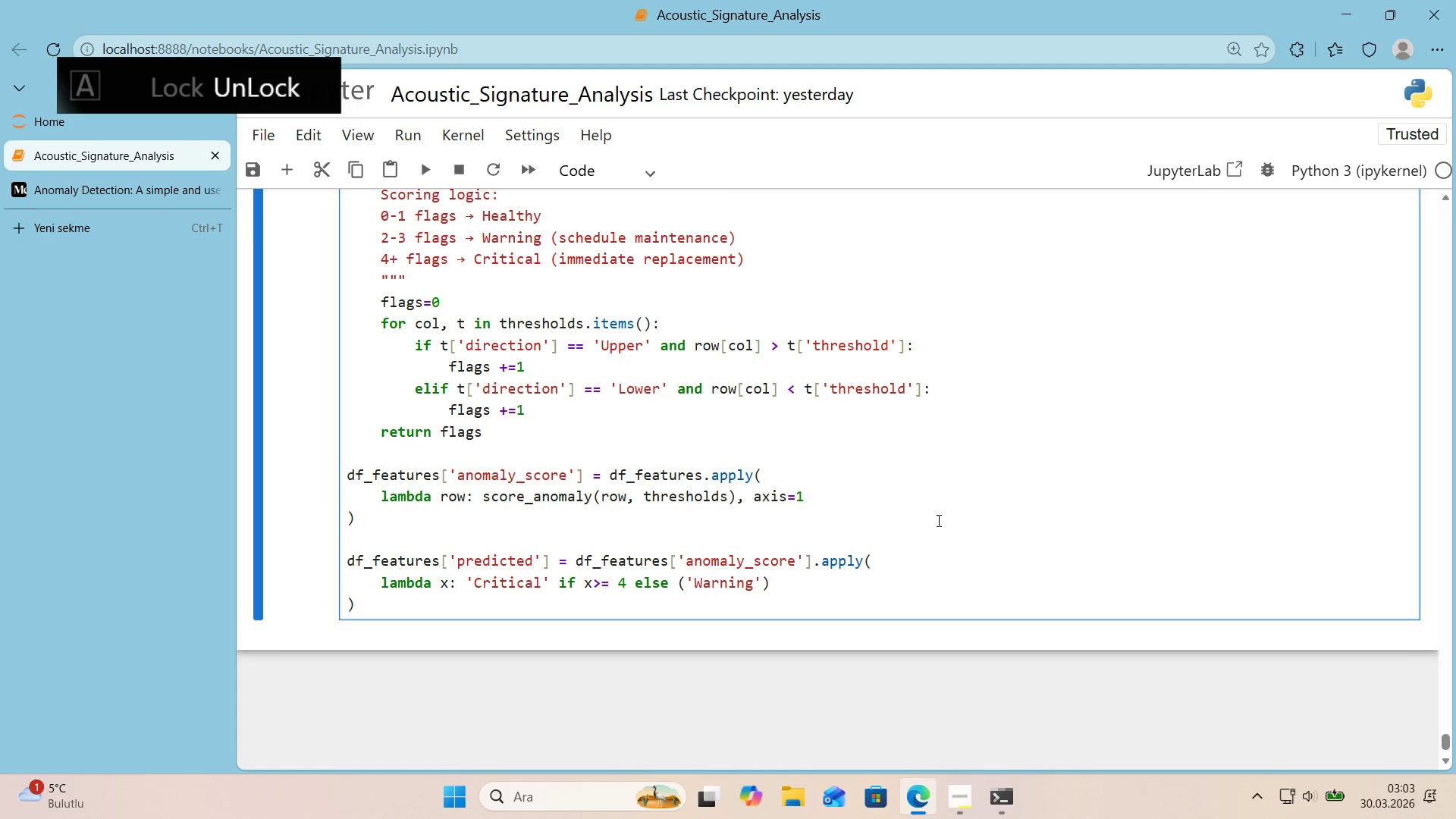 
key(ArrowRight)
 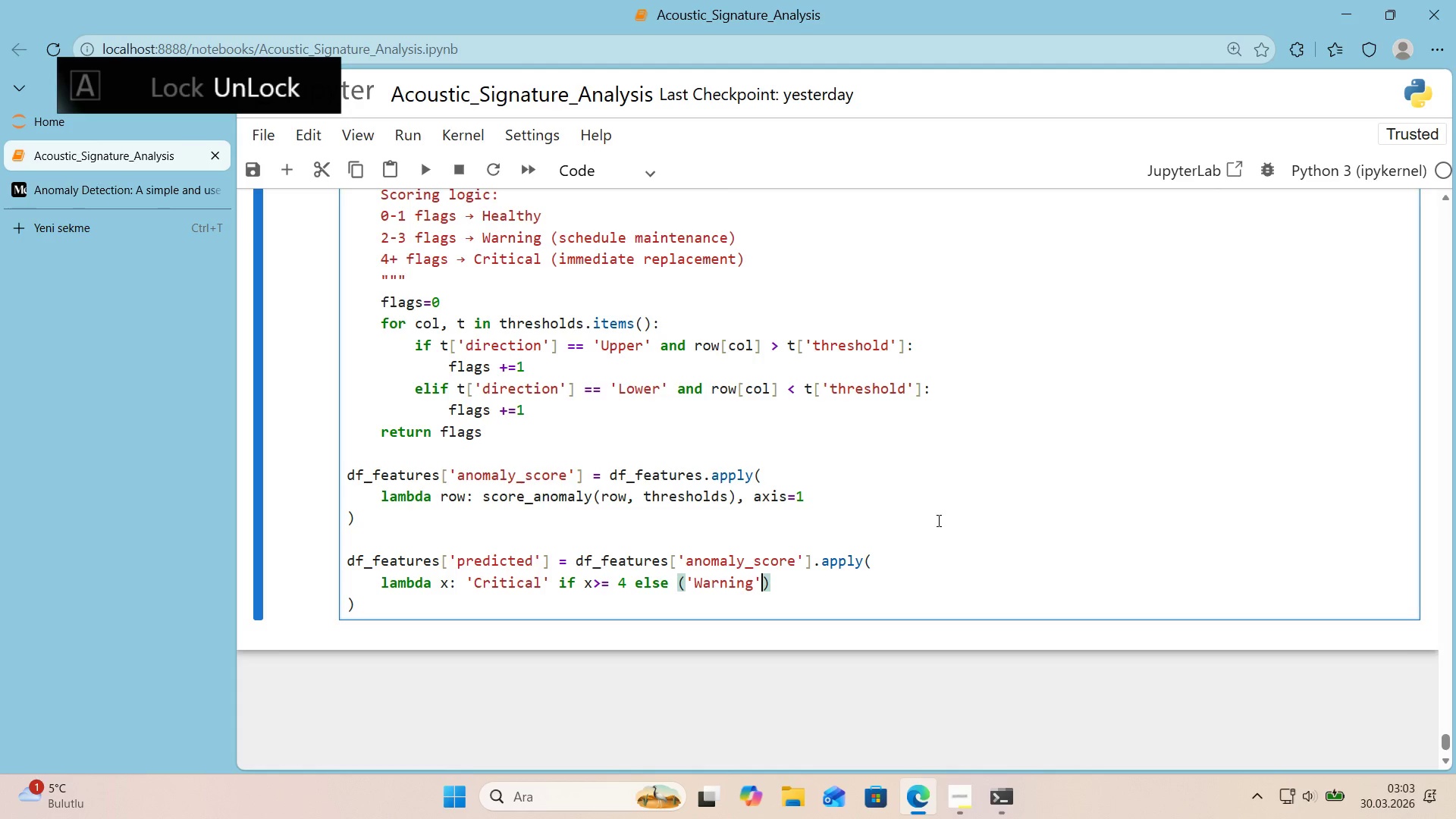 
type( 'f x[Break]) 2 else @@)
 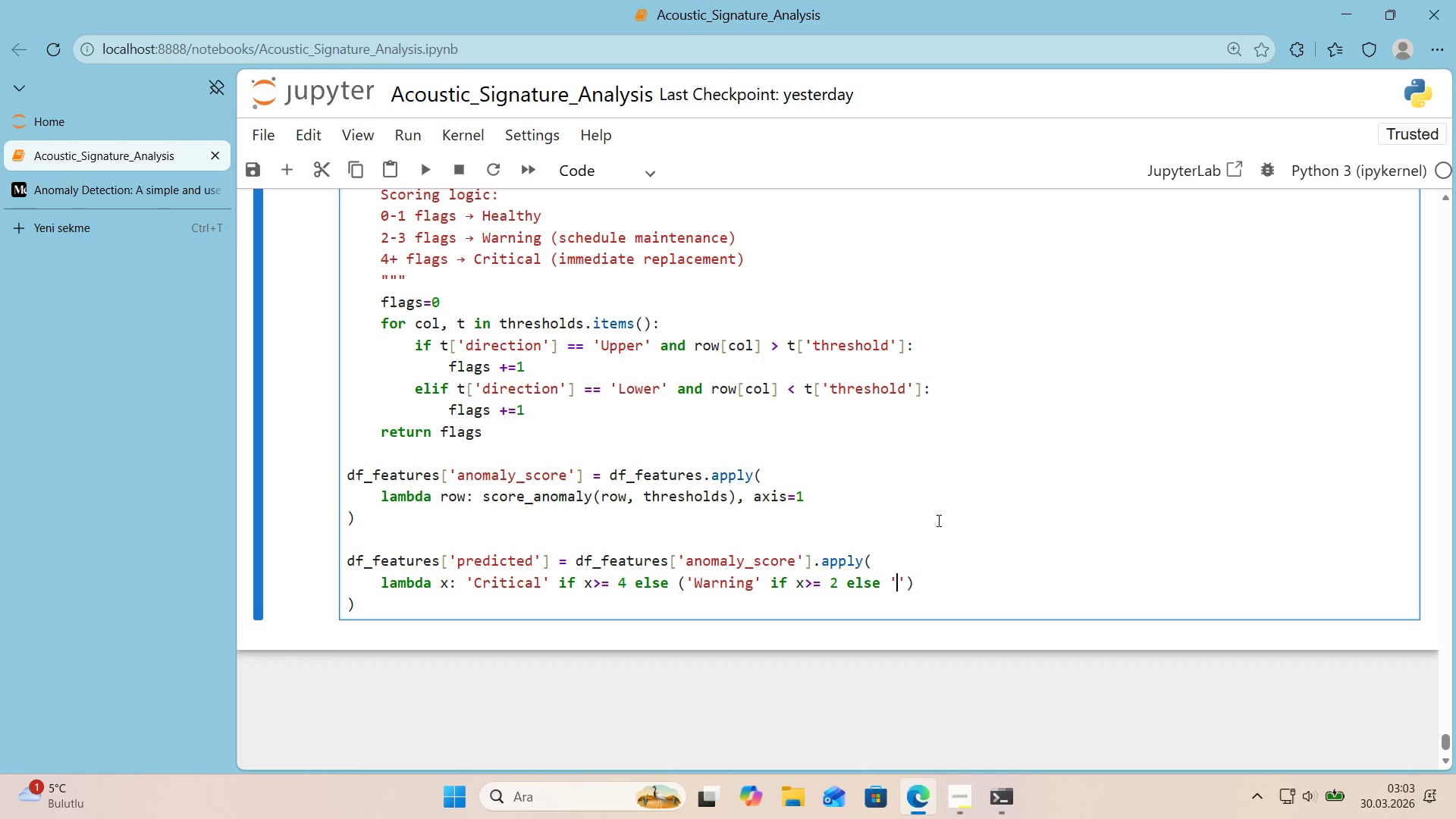 
 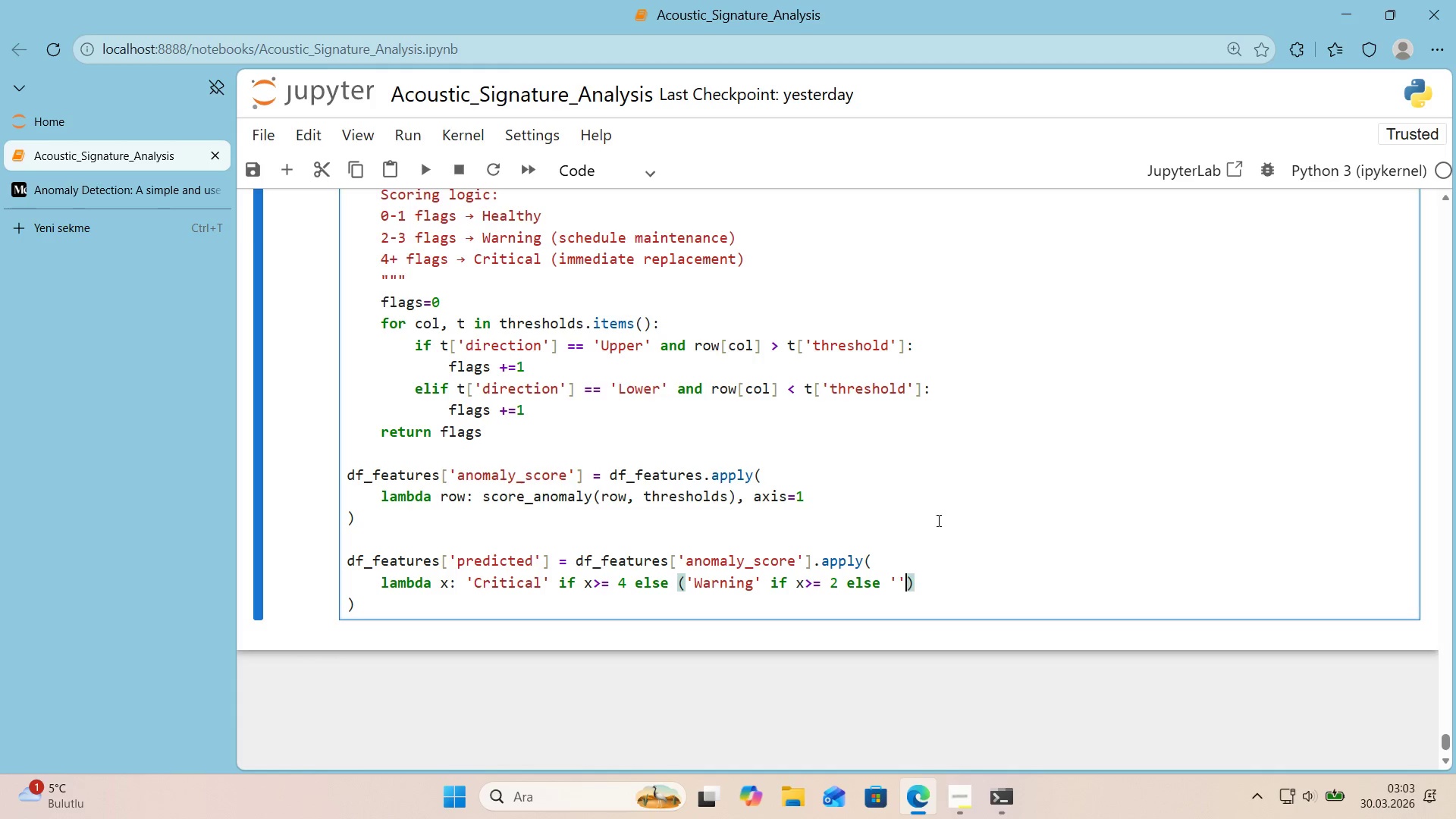 
key(ArrowLeft)
 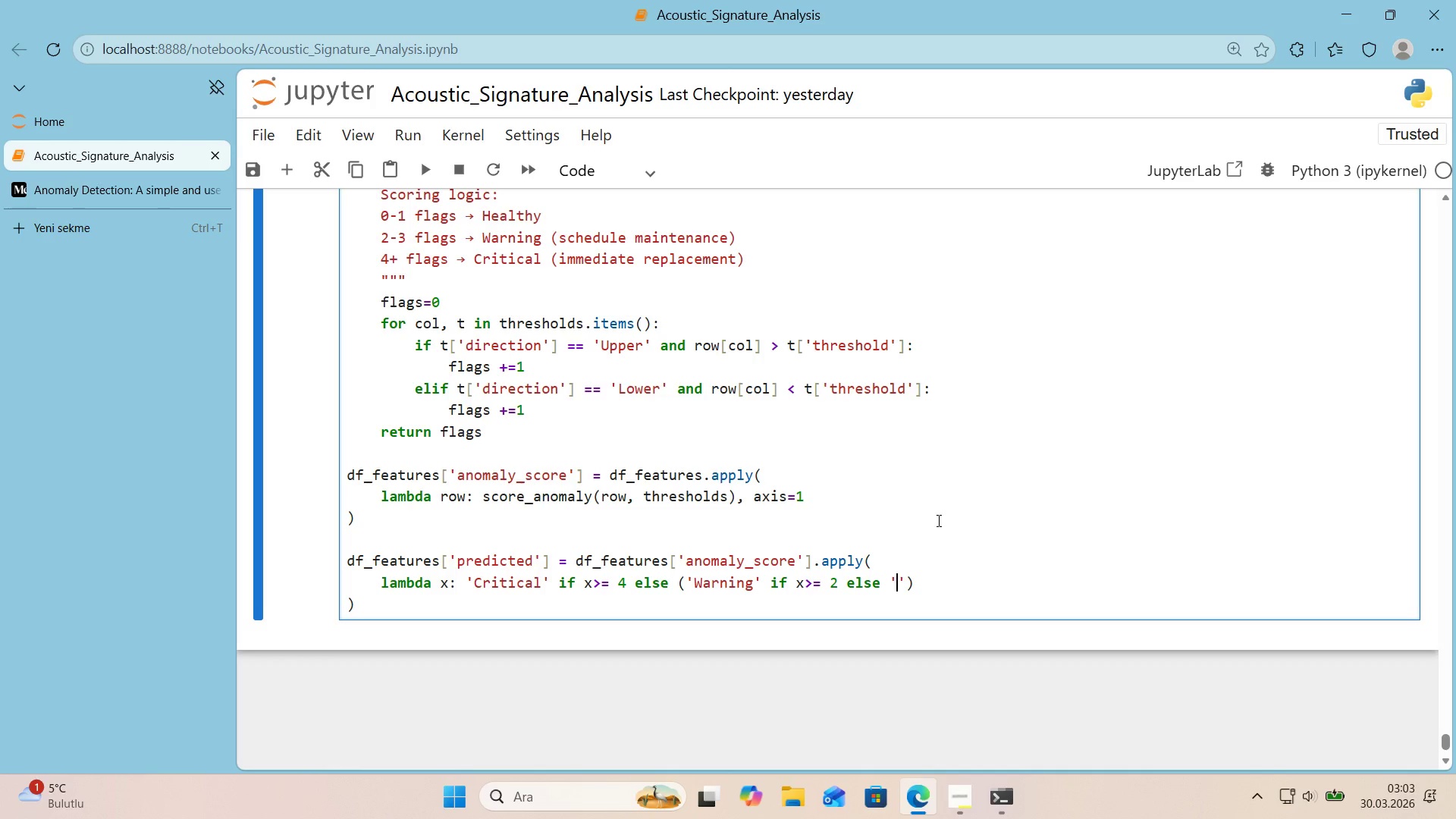 
type(Healthy)
 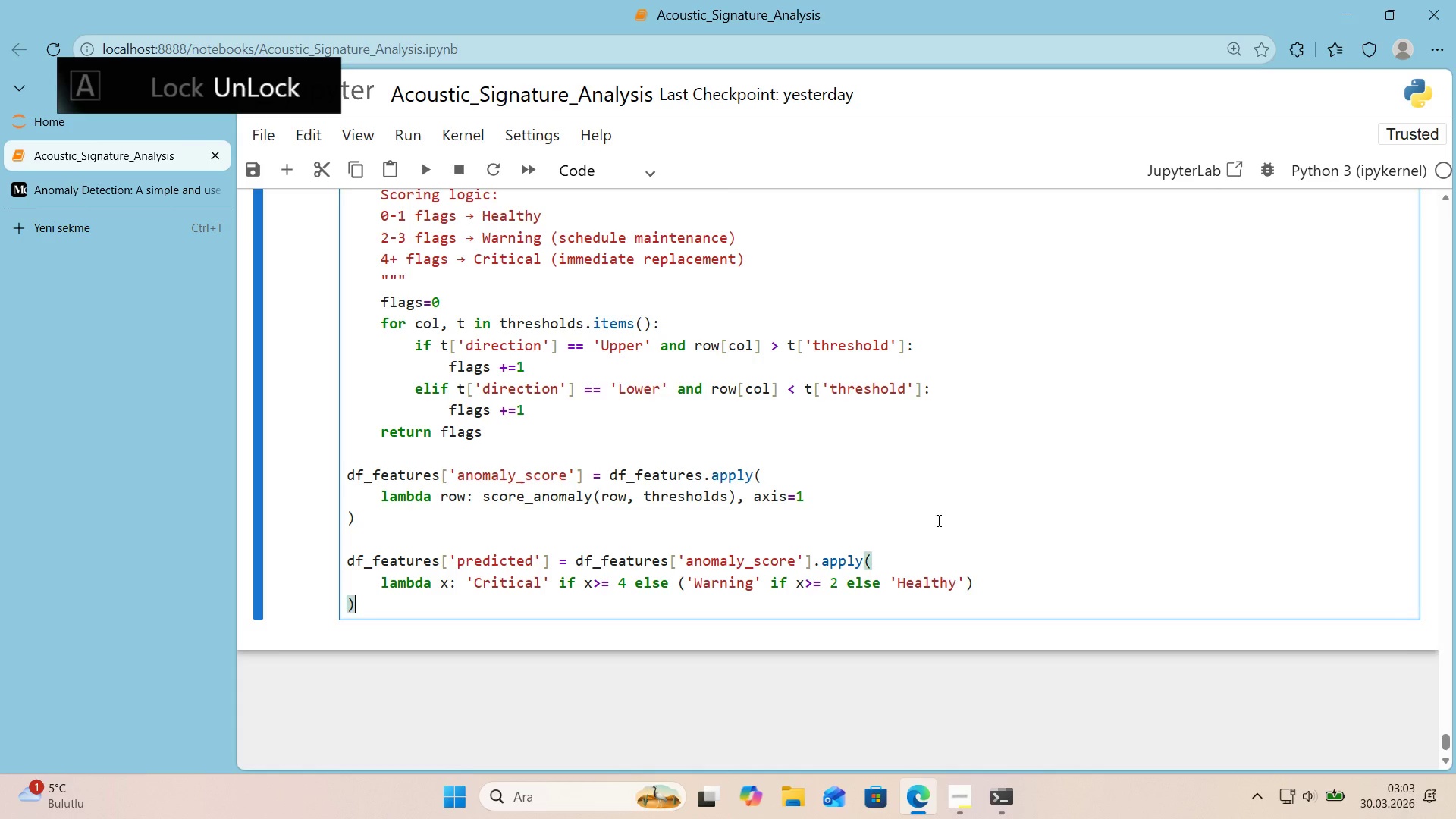 
key(ArrowDown)
 